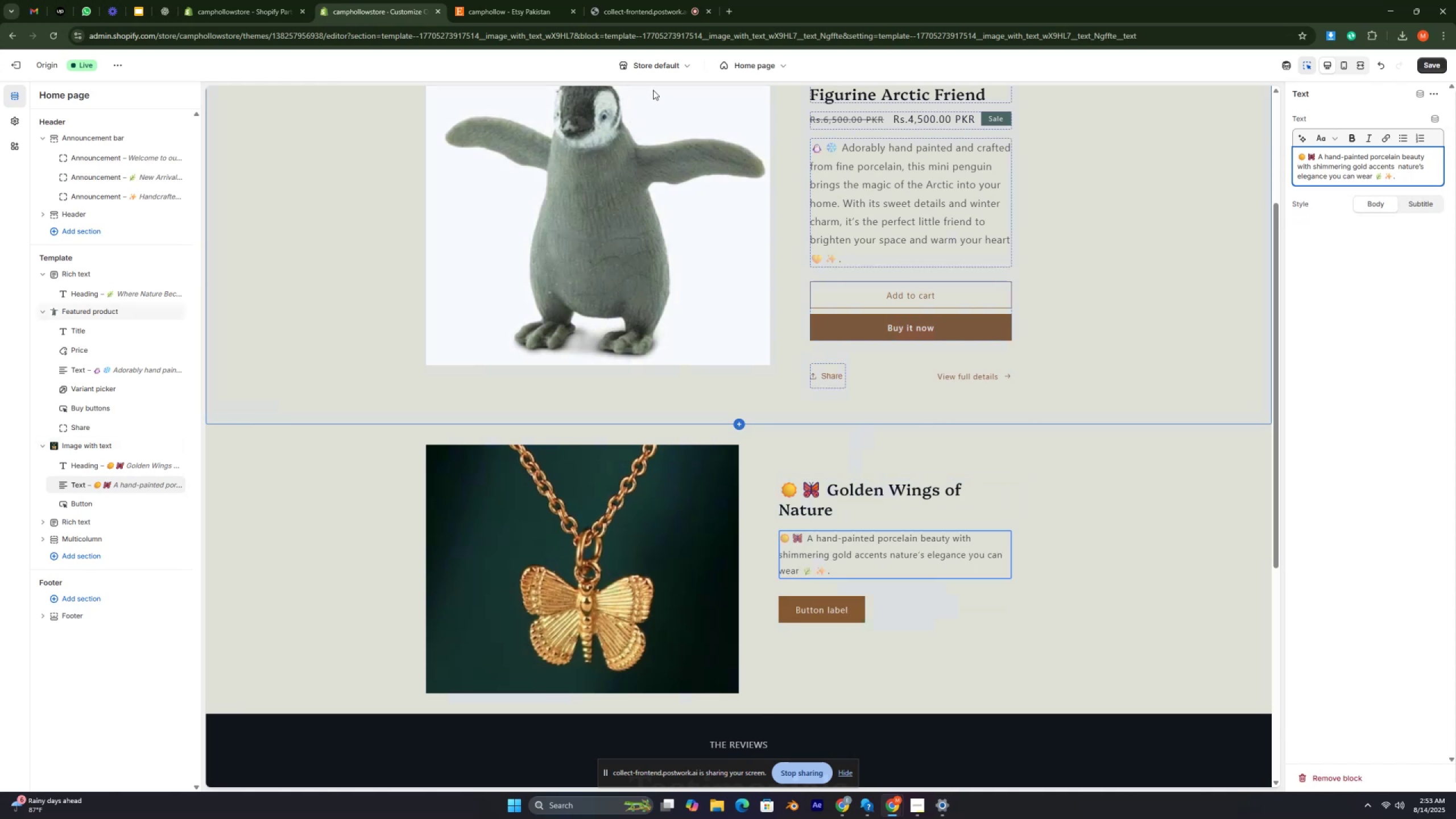 
key(Control+ControlRight)
 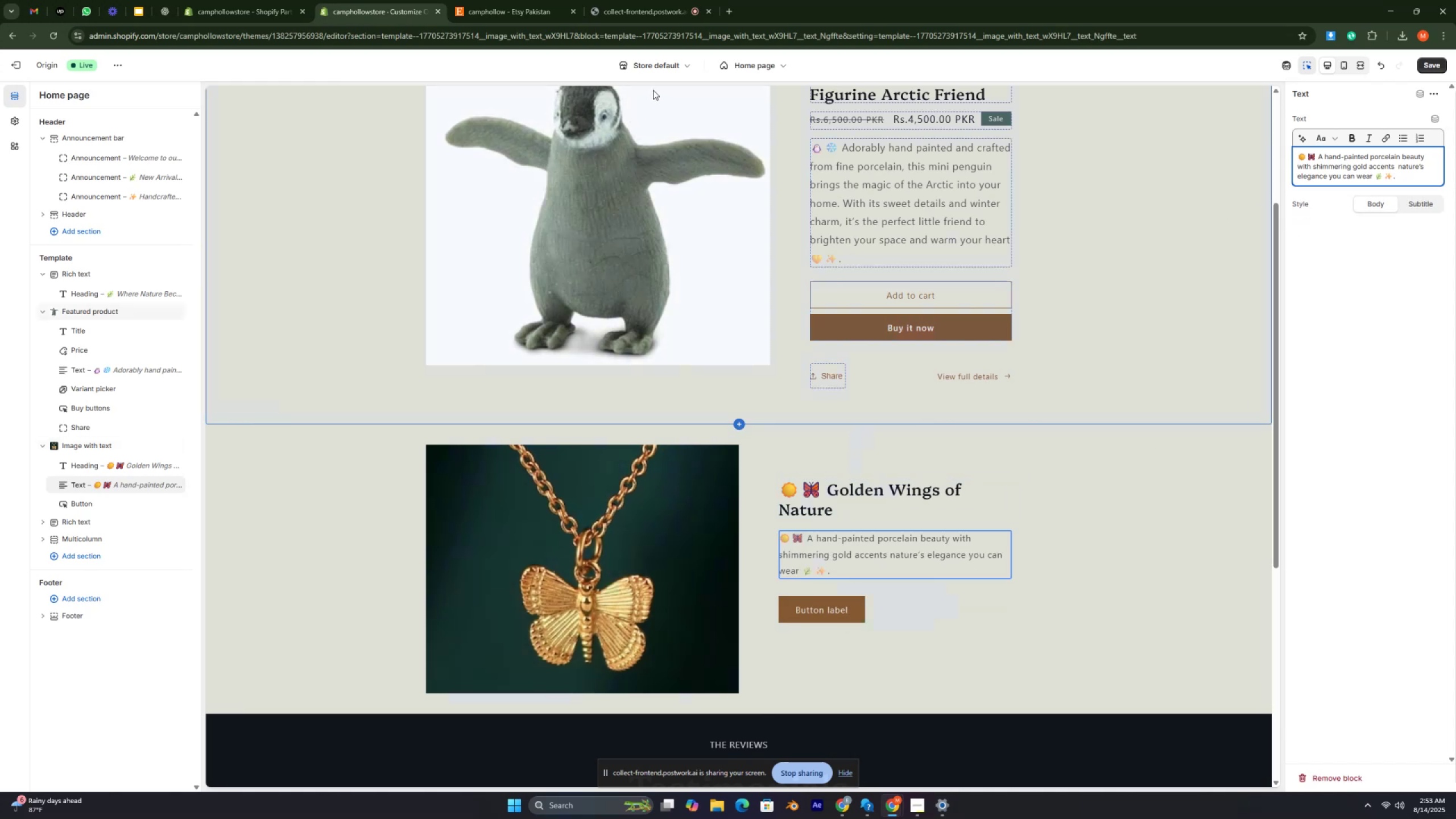 
key(Control+ControlRight)
 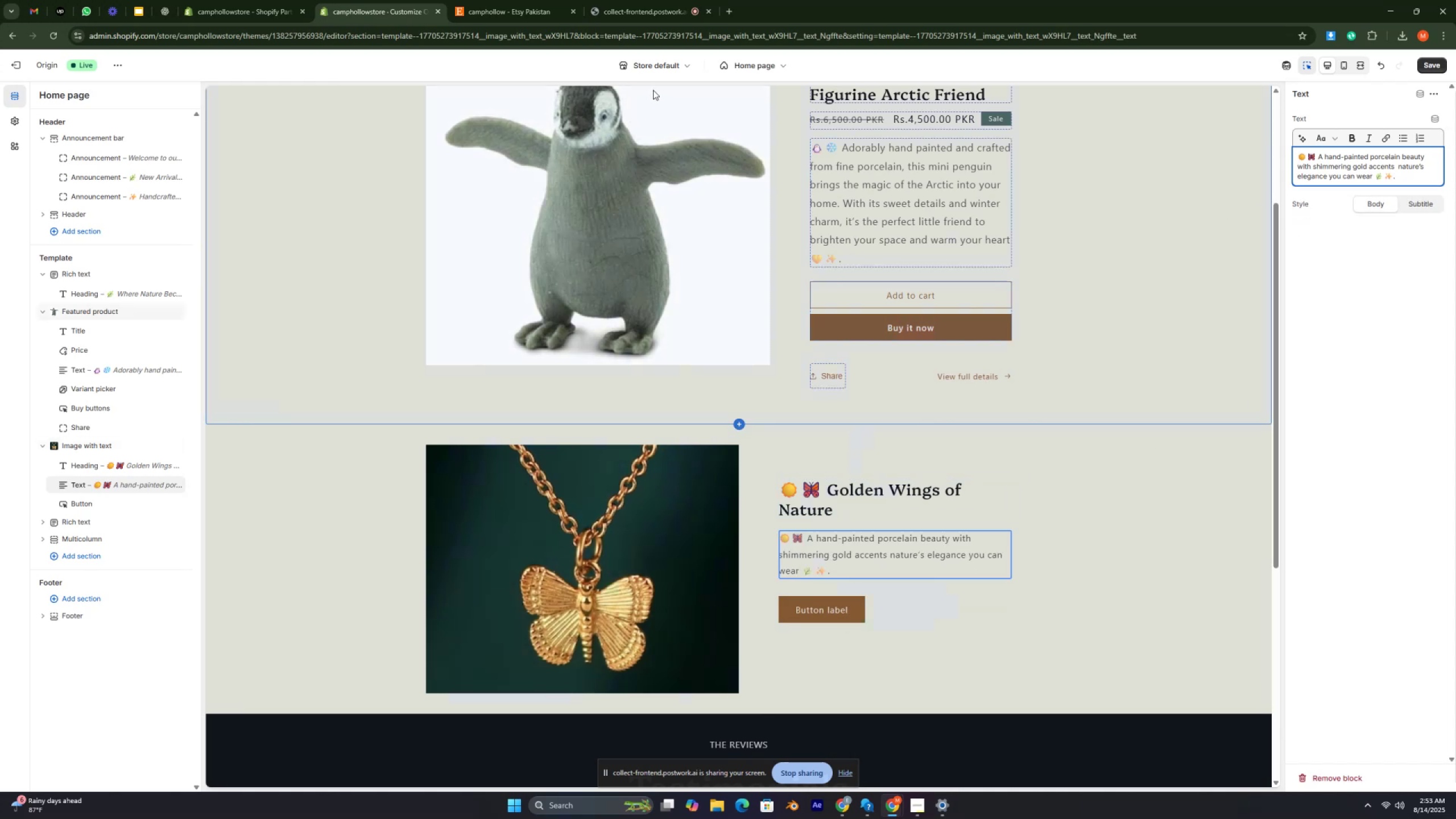 
key(Control+ControlRight)
 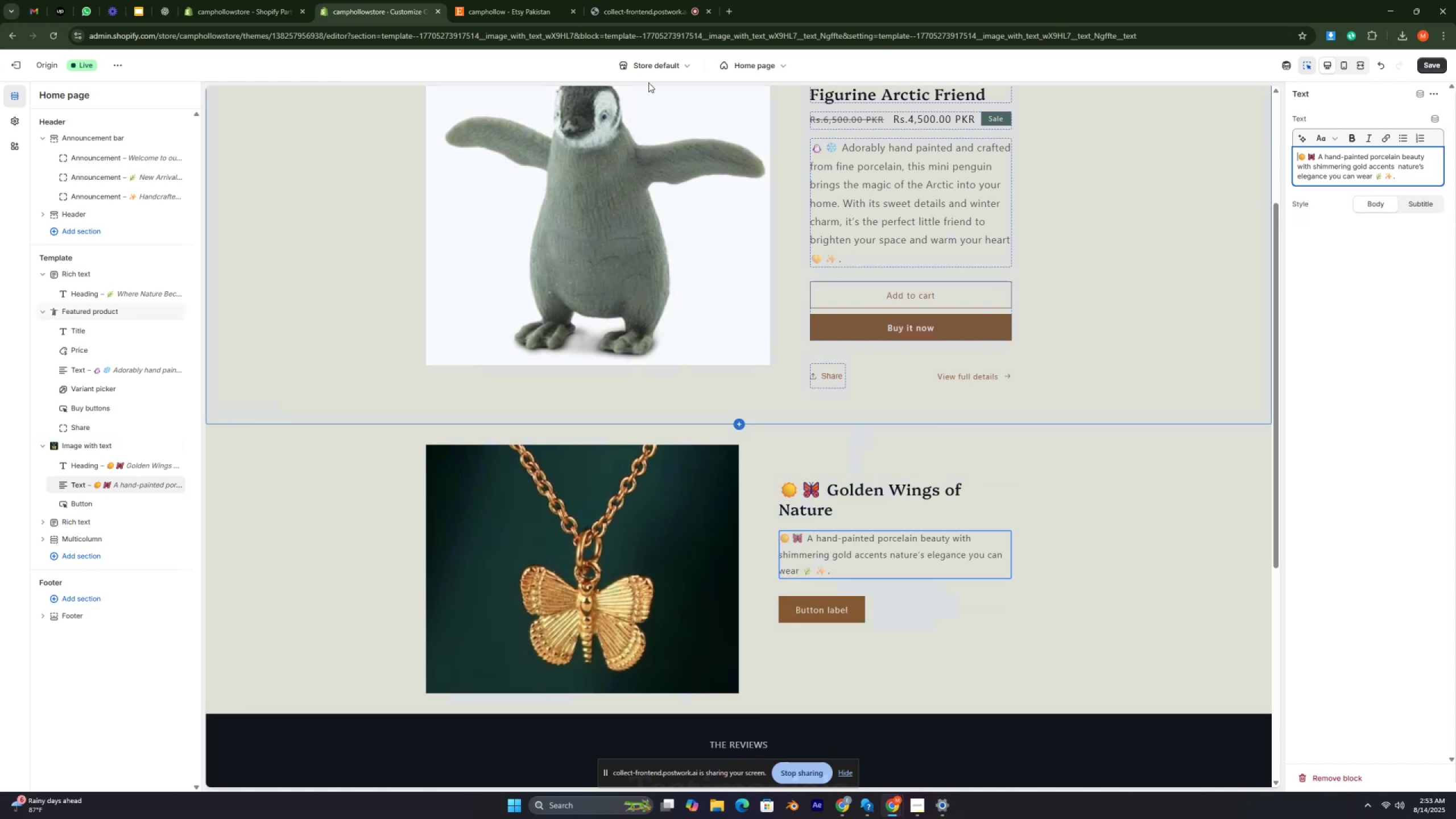 
key(Control+ControlRight)
 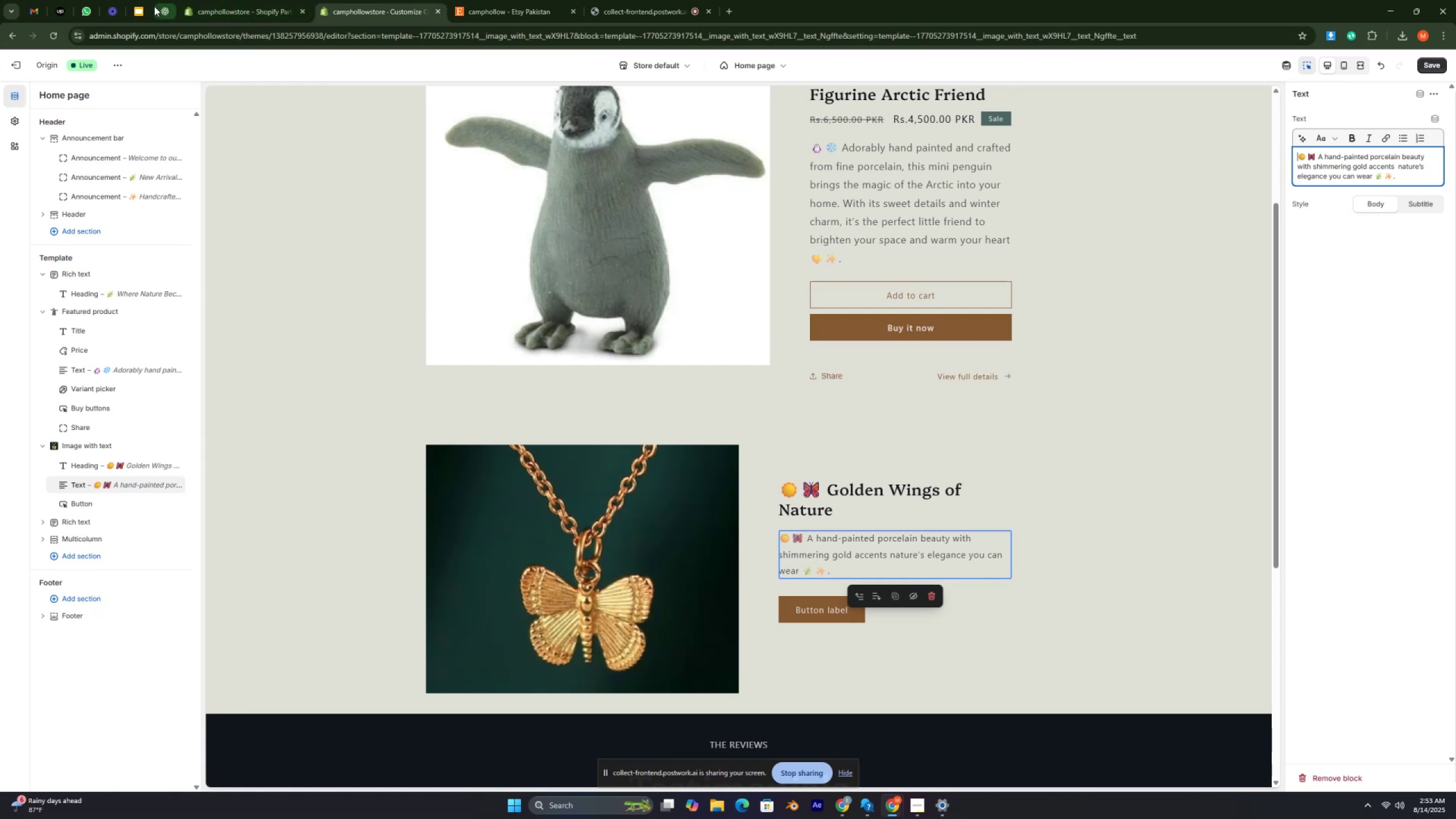 
left_click([166, 11])
 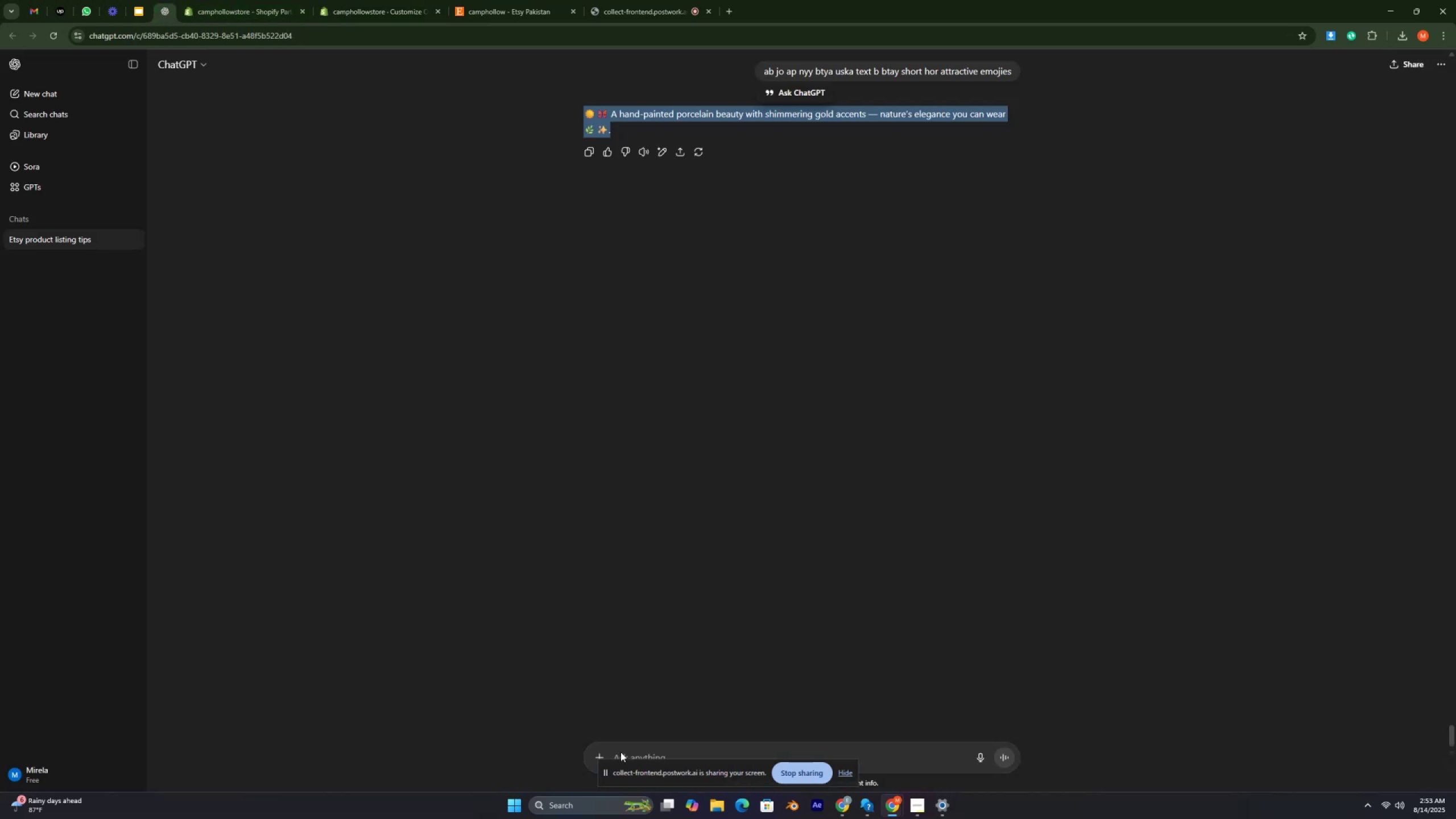 
left_click([614, 744])
 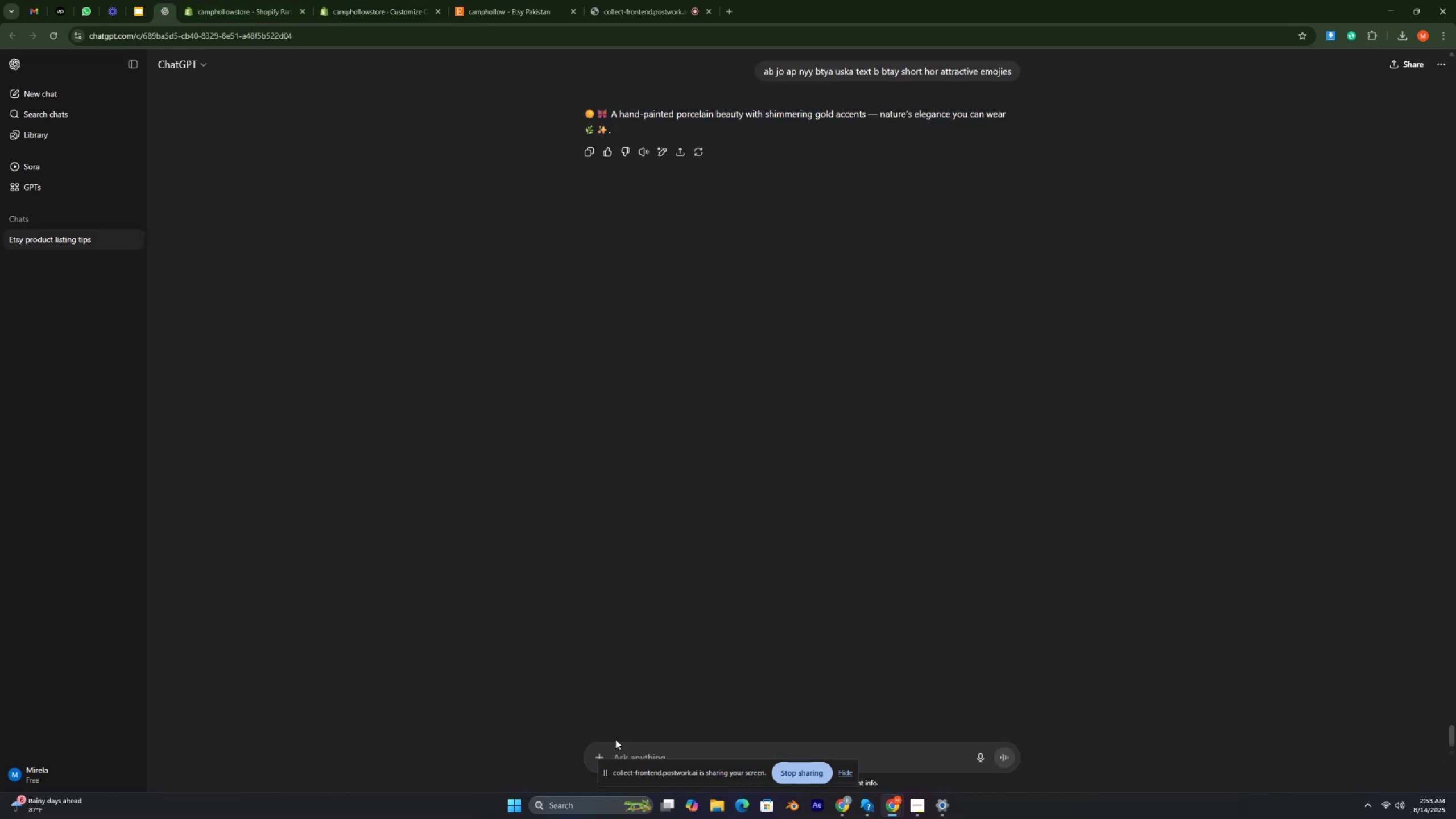 
type(blkl thora sa long)
 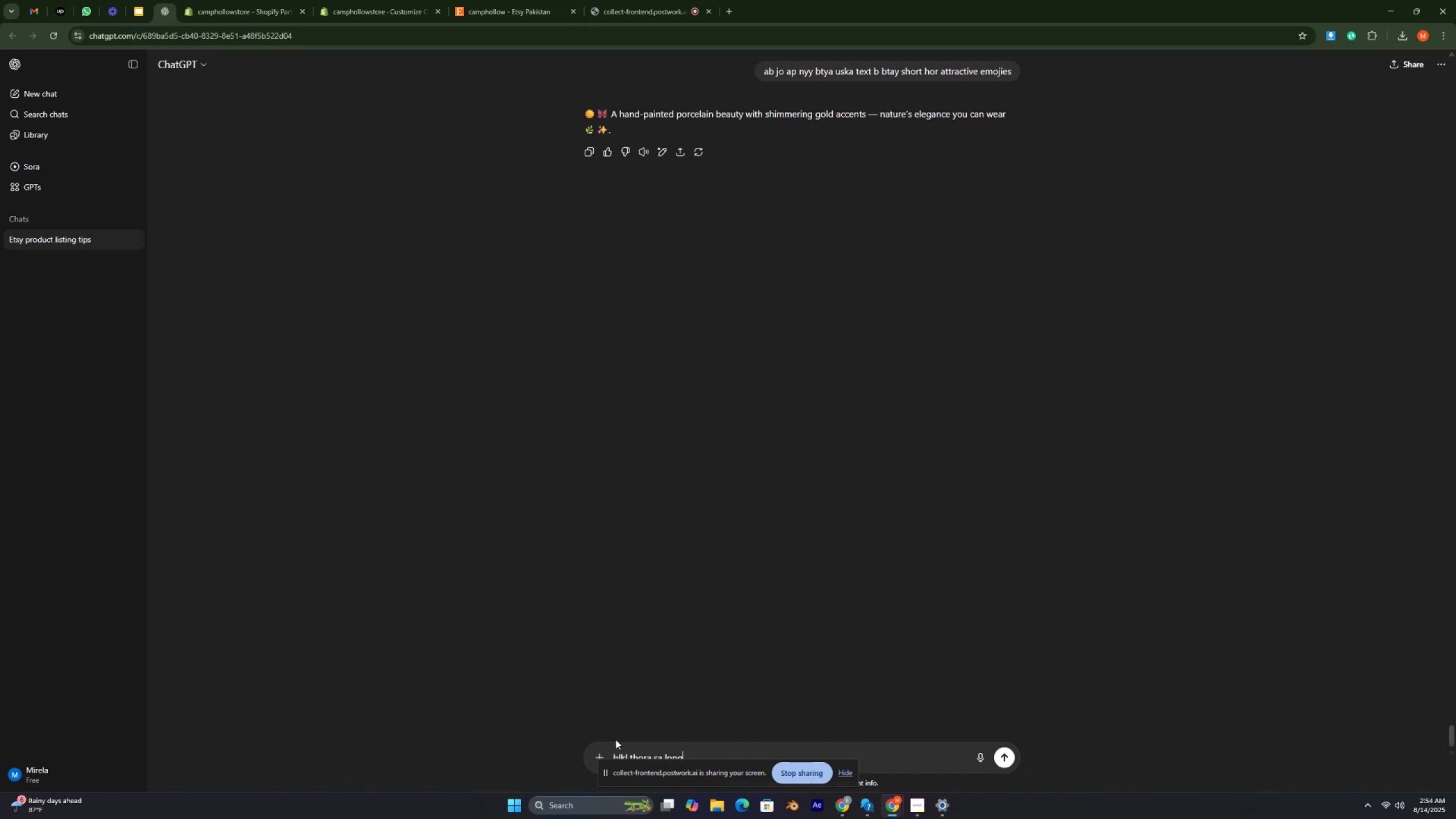 
key(Enter)
 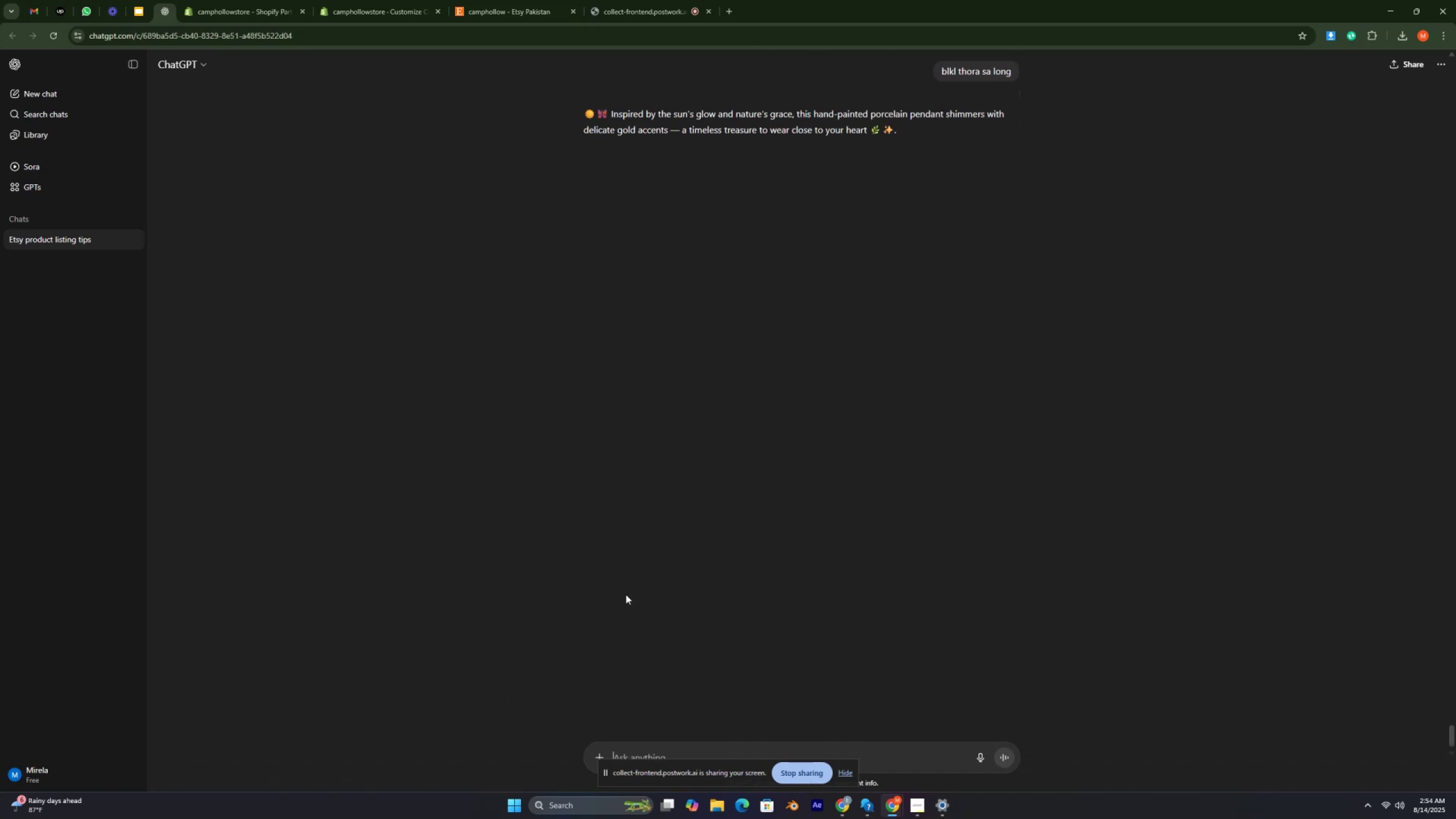 
left_click_drag(start_coordinate=[584, 107], to_coordinate=[920, 127])
 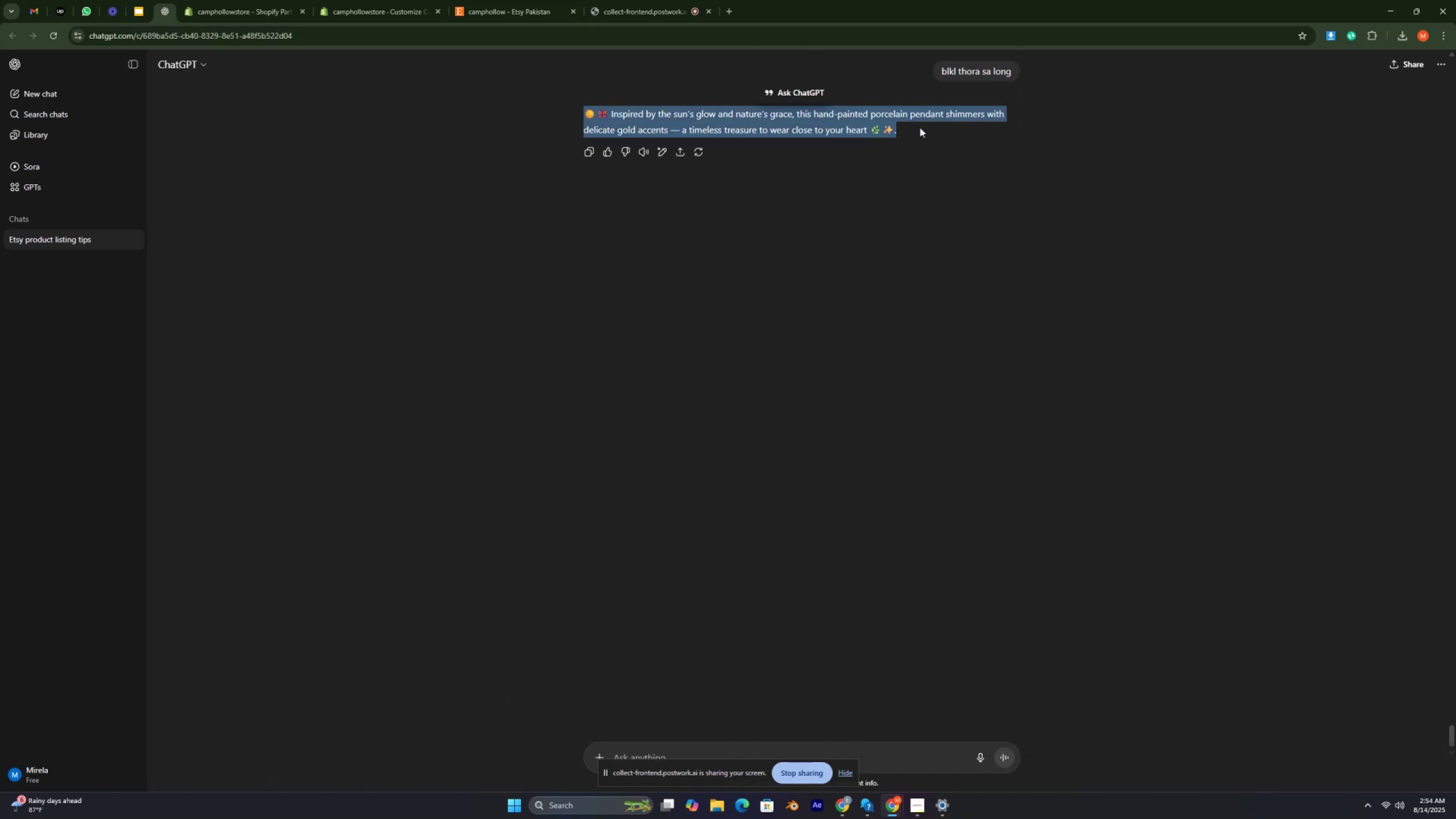 
key(Control+C)
 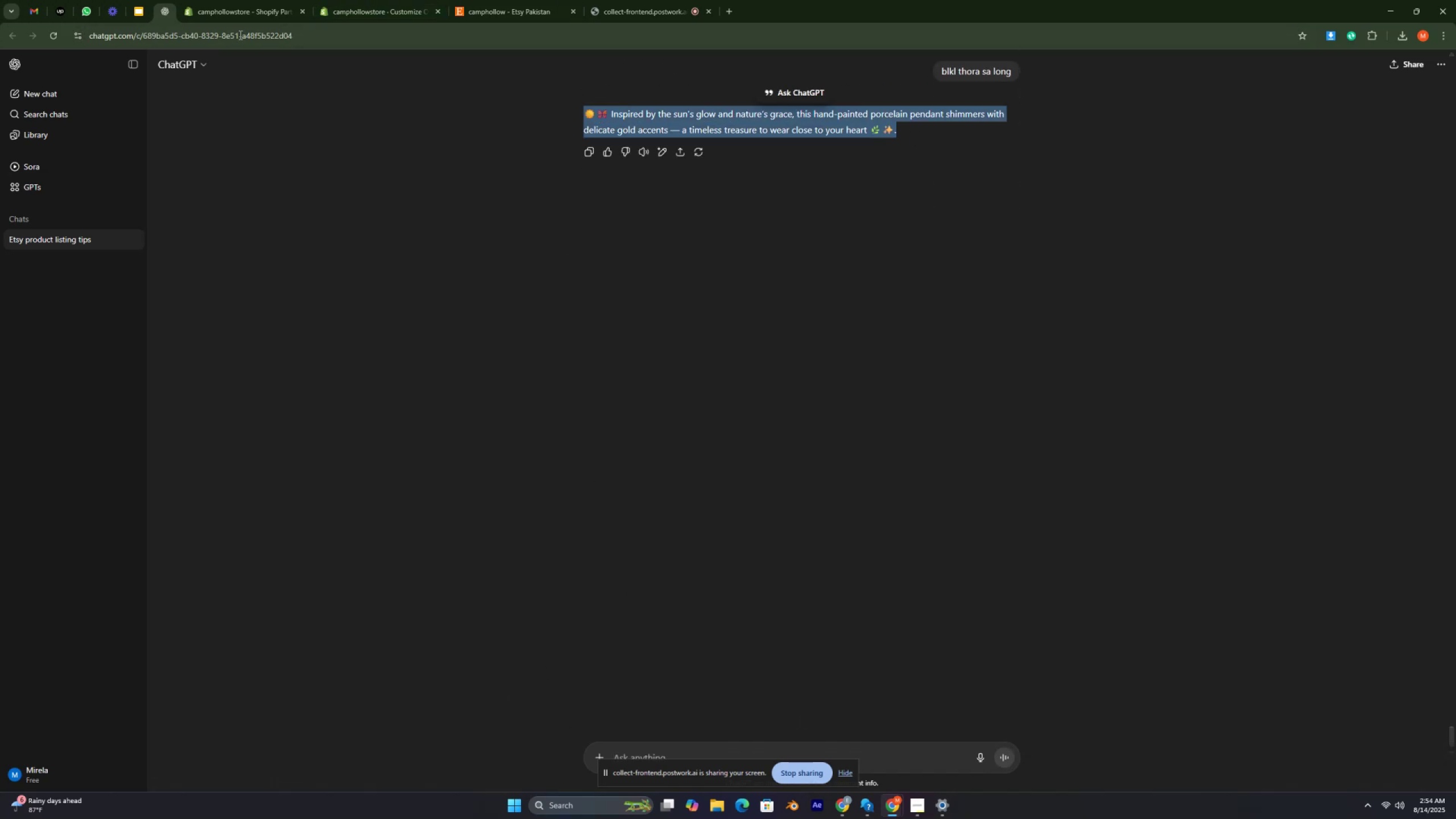 
left_click([365, 11])
 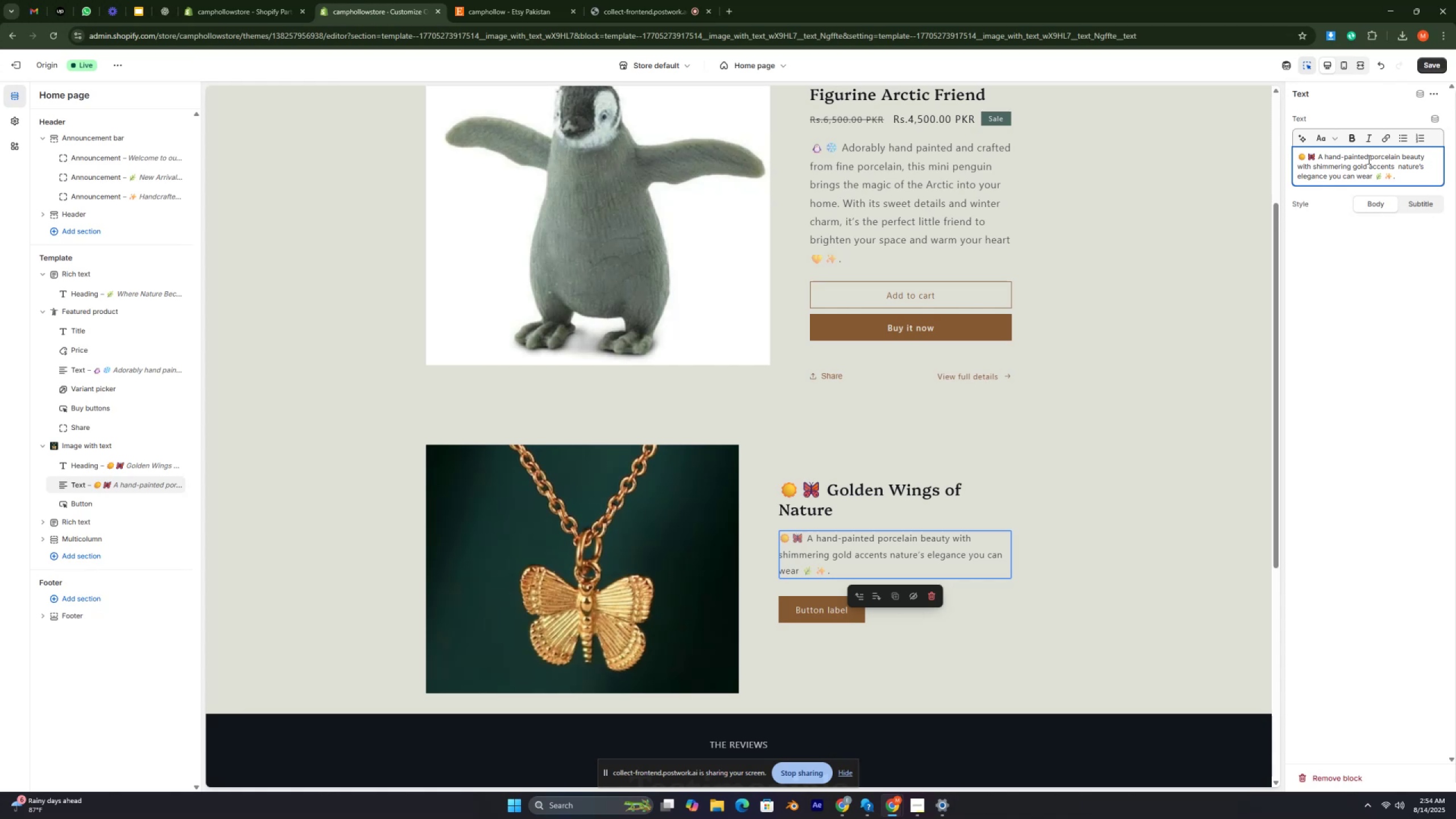 
double_click([1368, 159])
 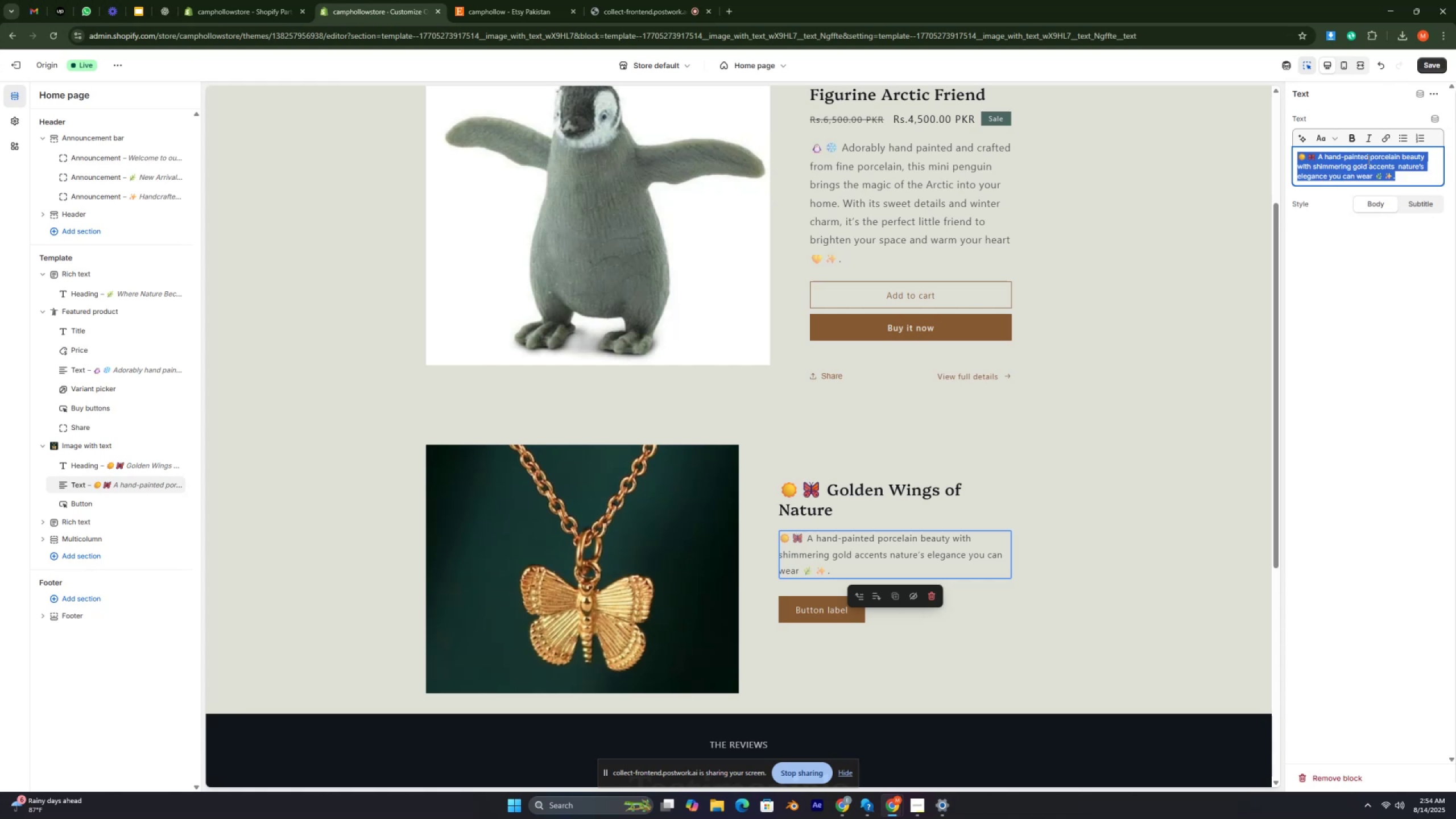 
triple_click([1368, 159])
 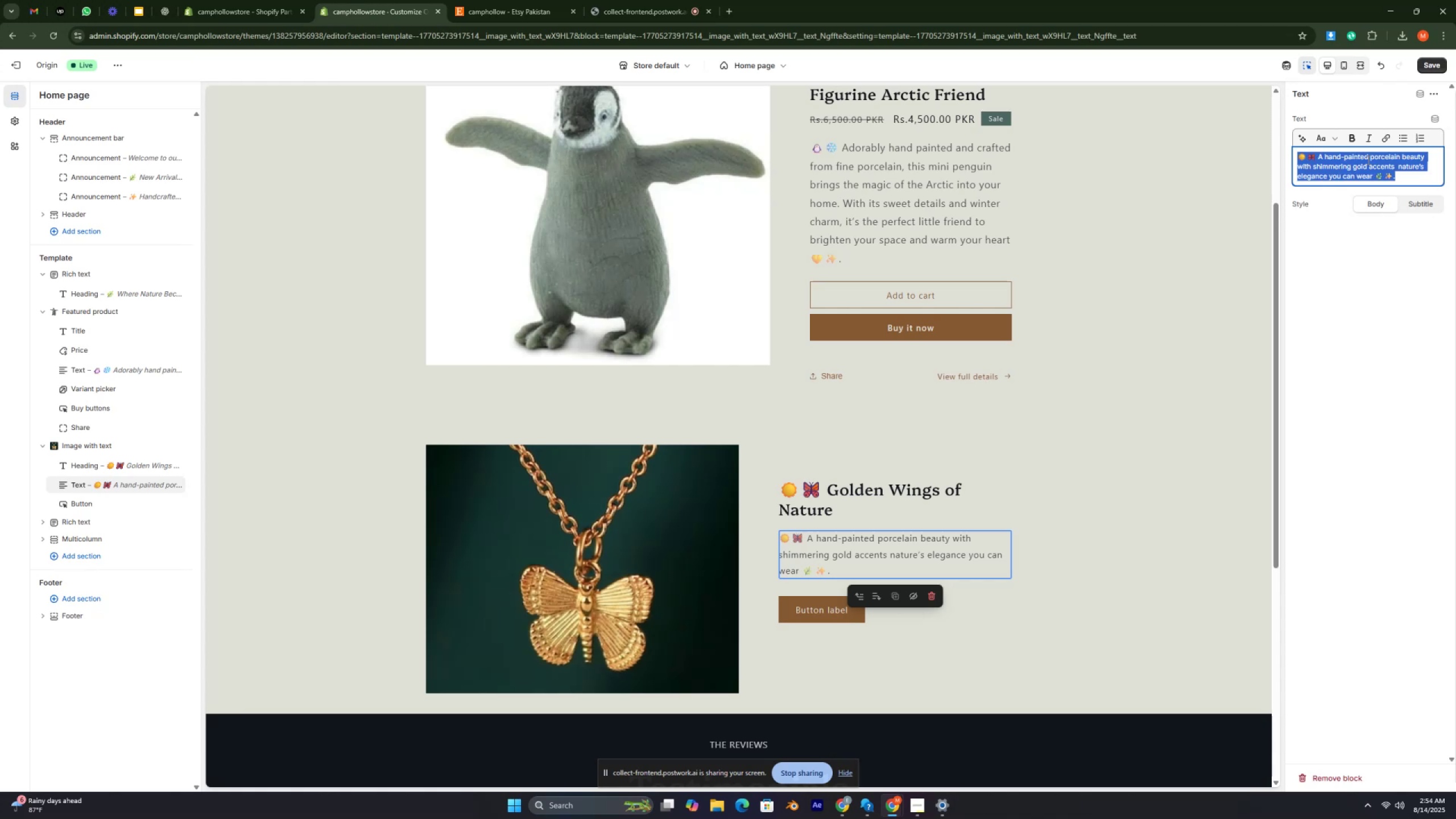 
key(Control+V)
 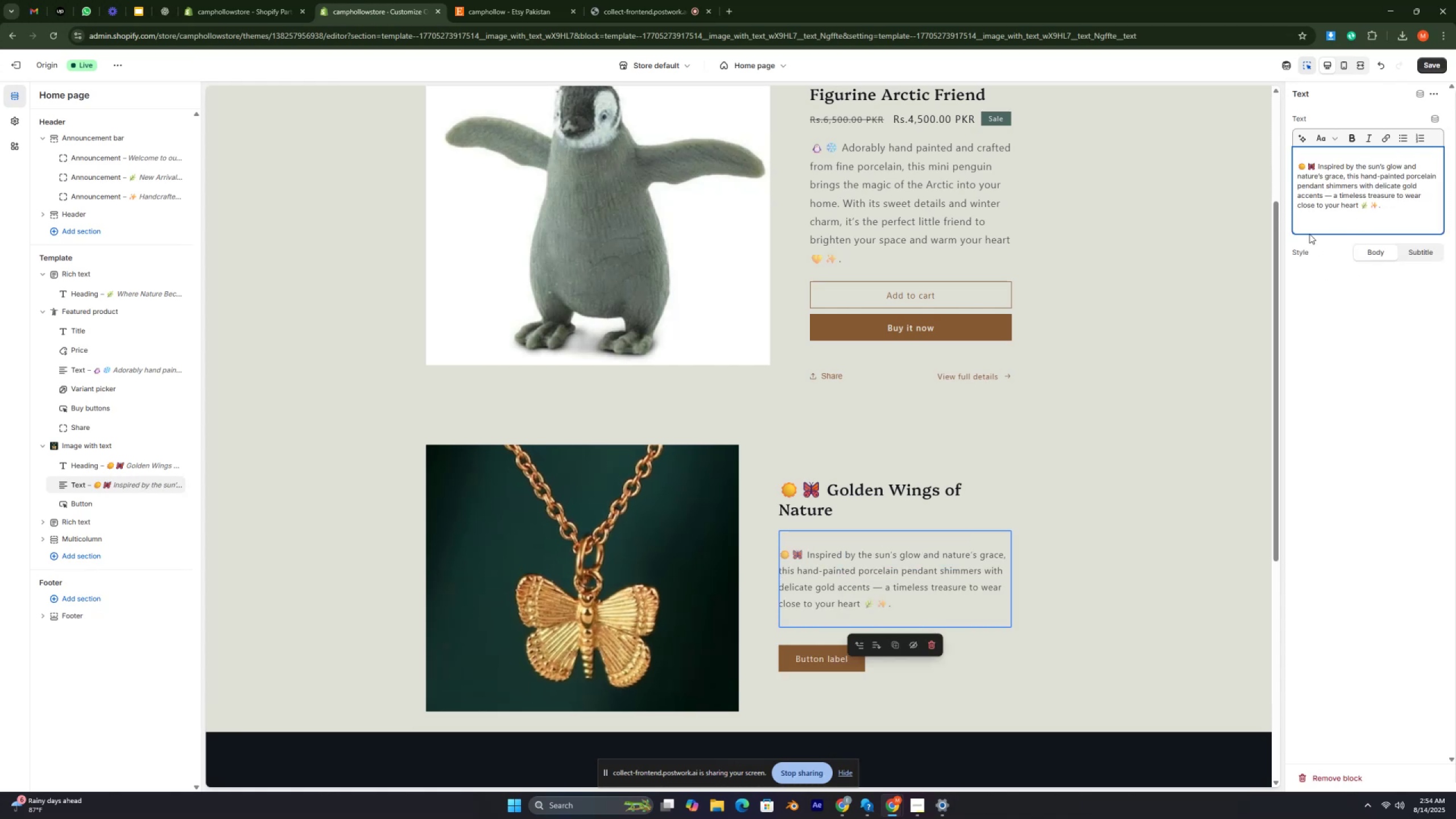 
key(Backspace)
 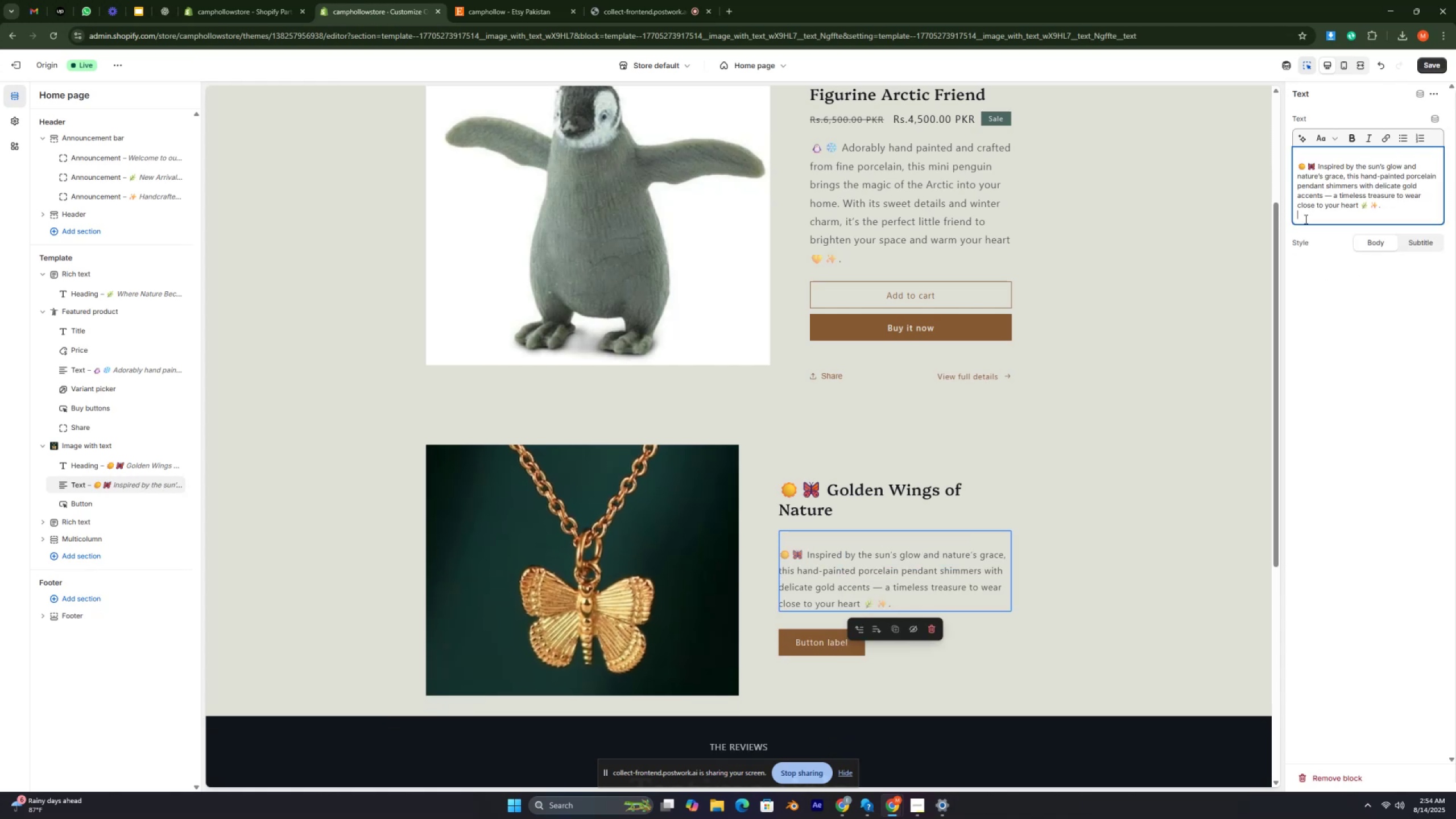 
key(Backspace)
 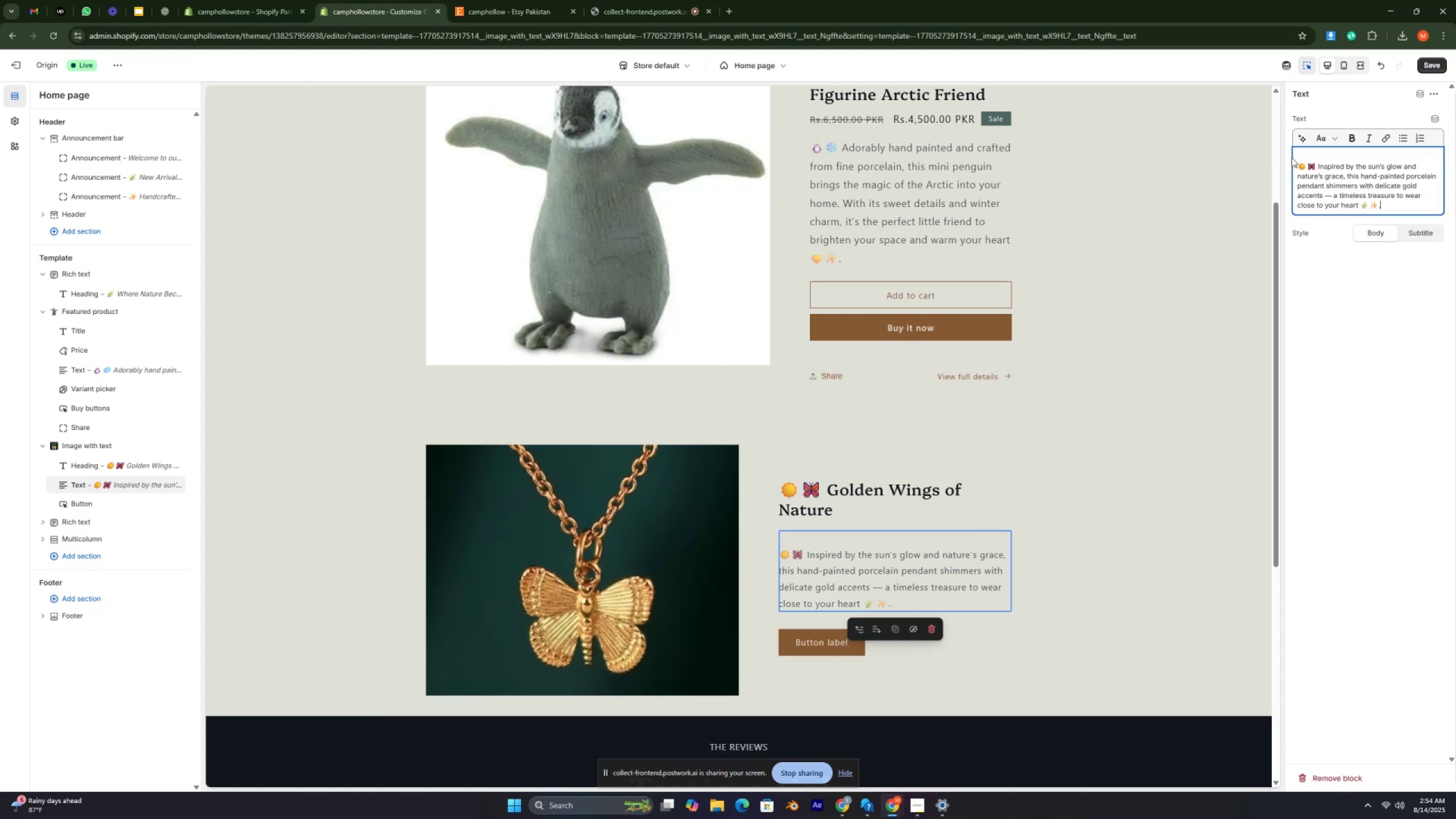 
left_click([1294, 166])
 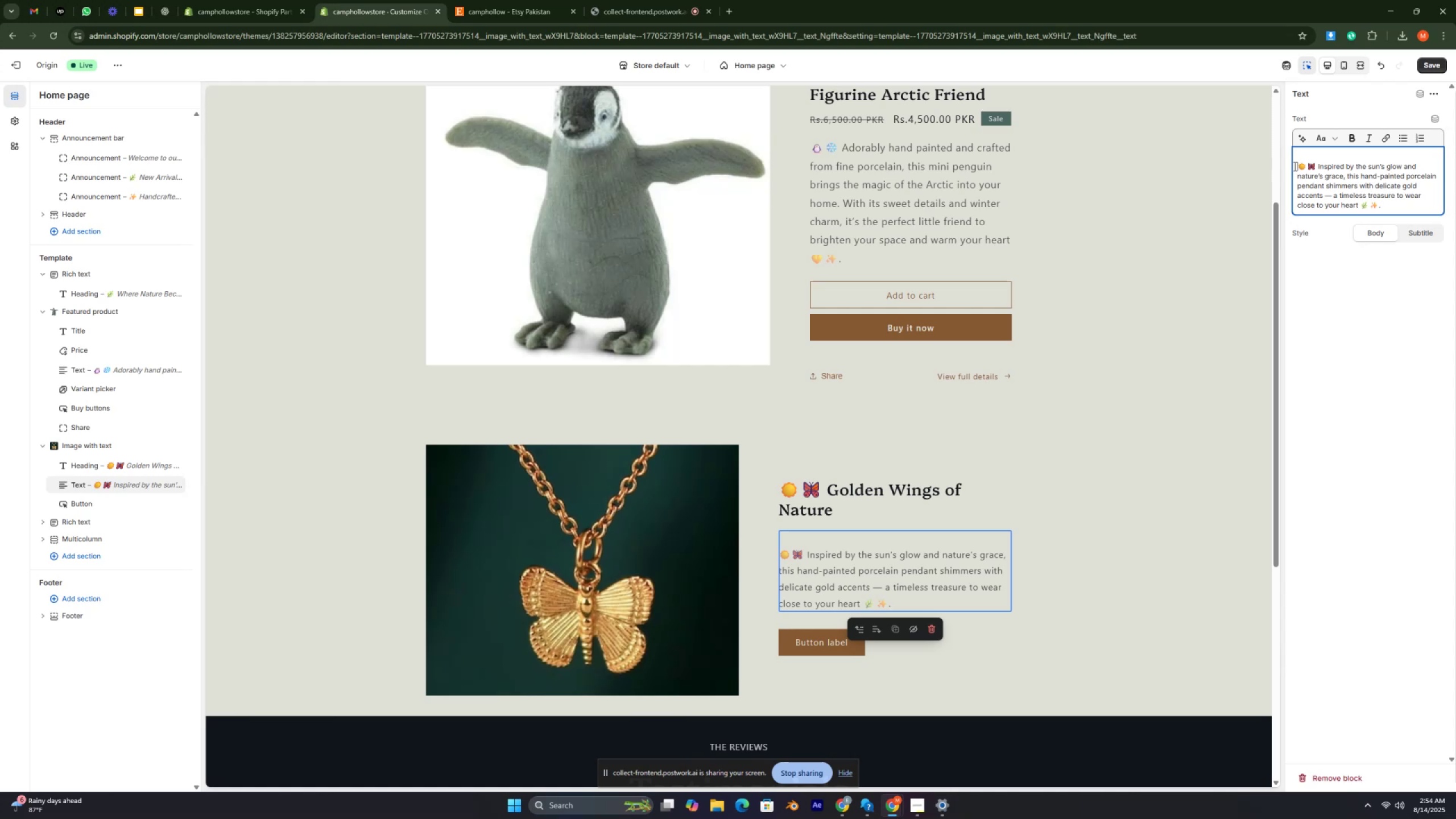 
key(Backspace)
 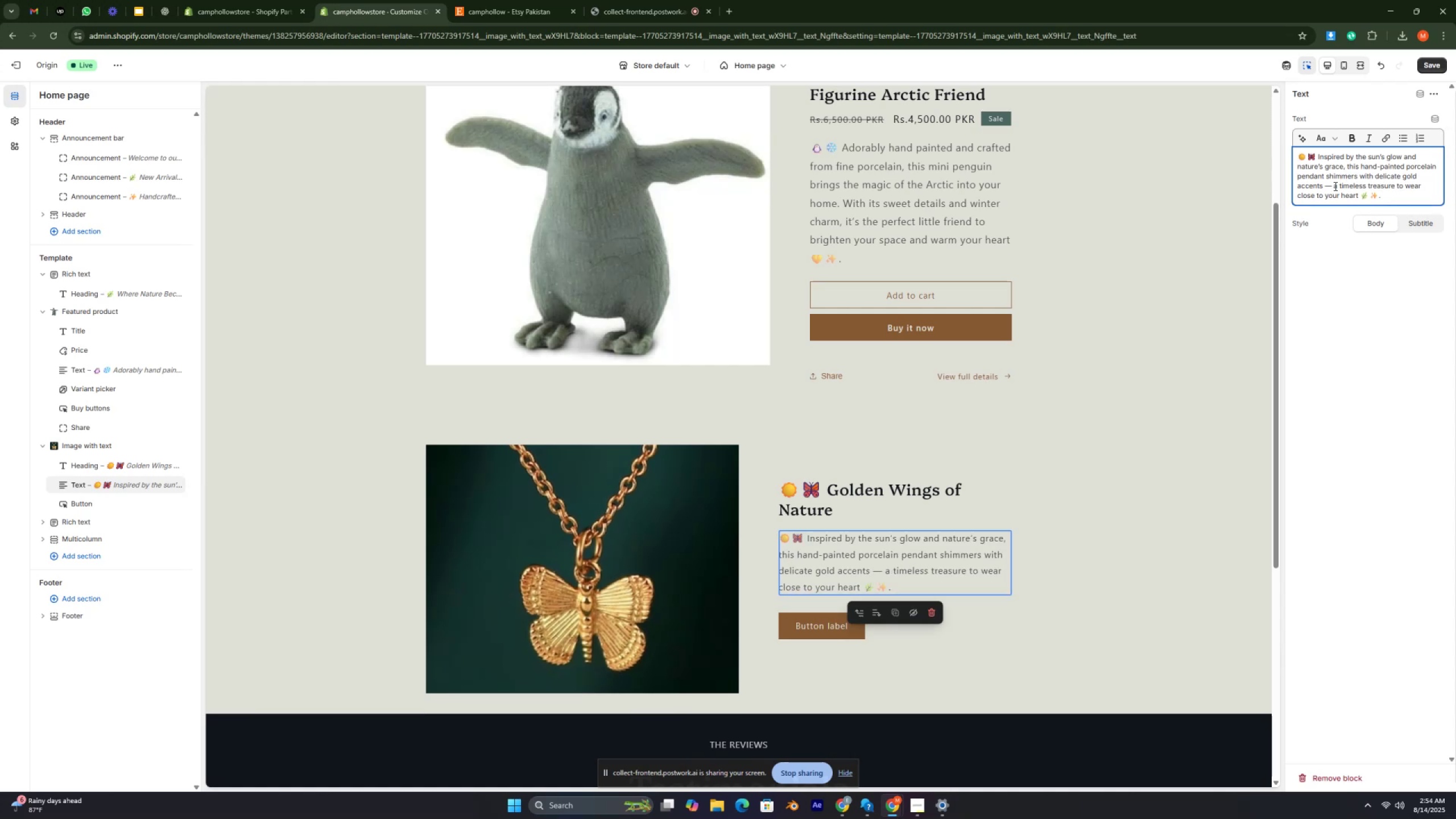 
left_click([1330, 186])
 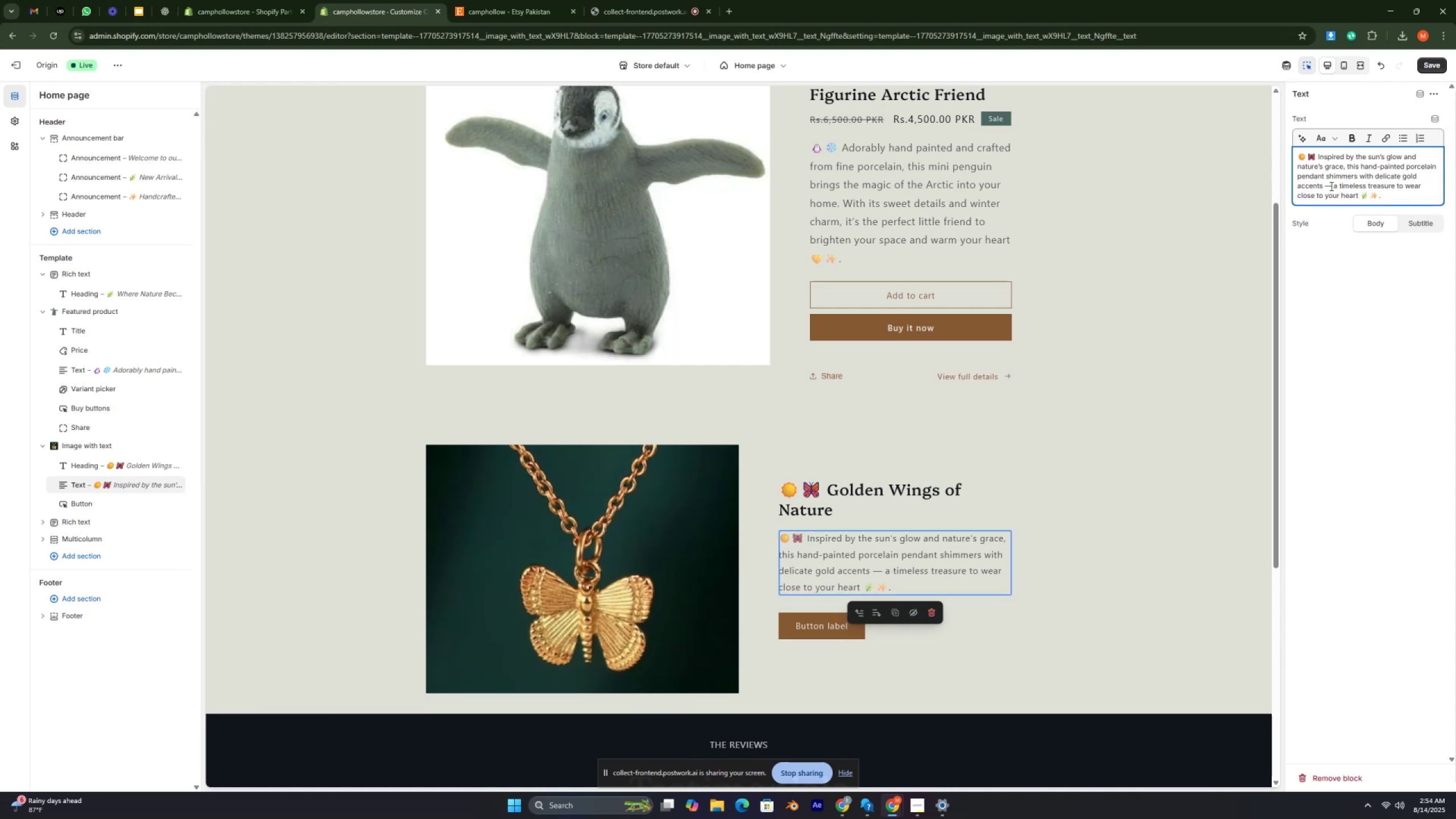 
key(Backspace)
 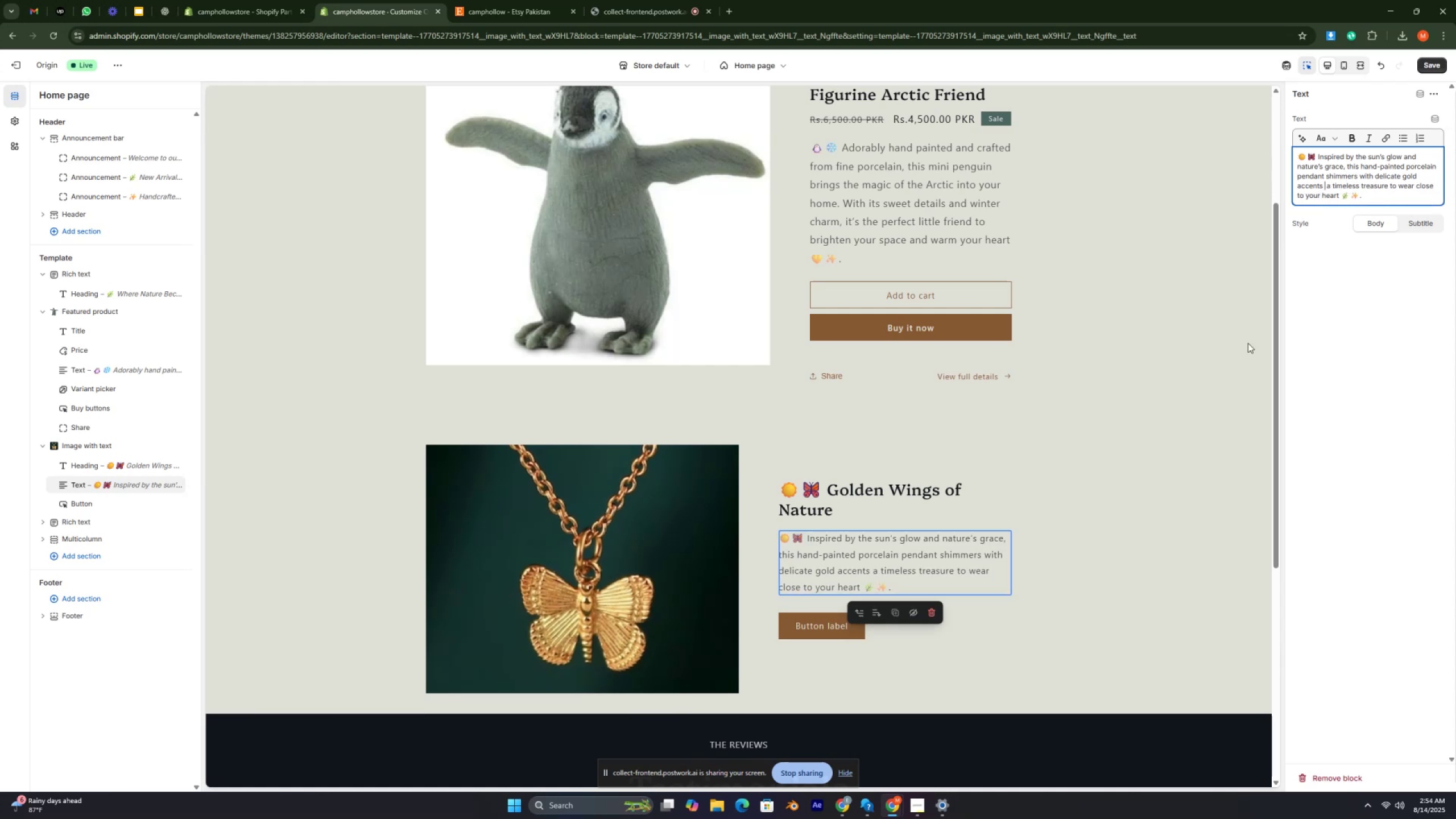 
scroll: coordinate [968, 495], scroll_direction: none, amount: 0.0
 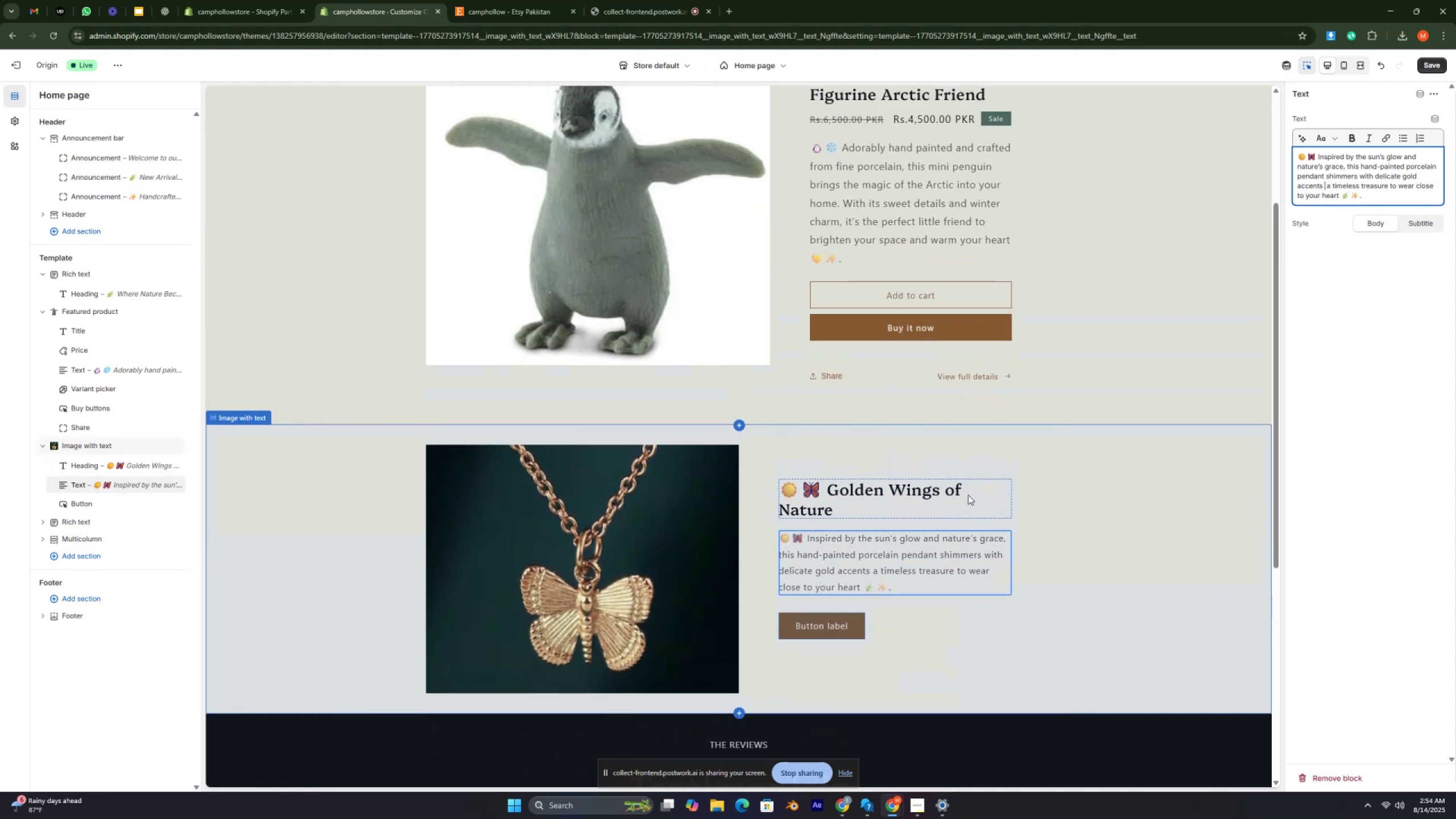 
scroll: coordinate [968, 495], scroll_direction: down, amount: 1.0
 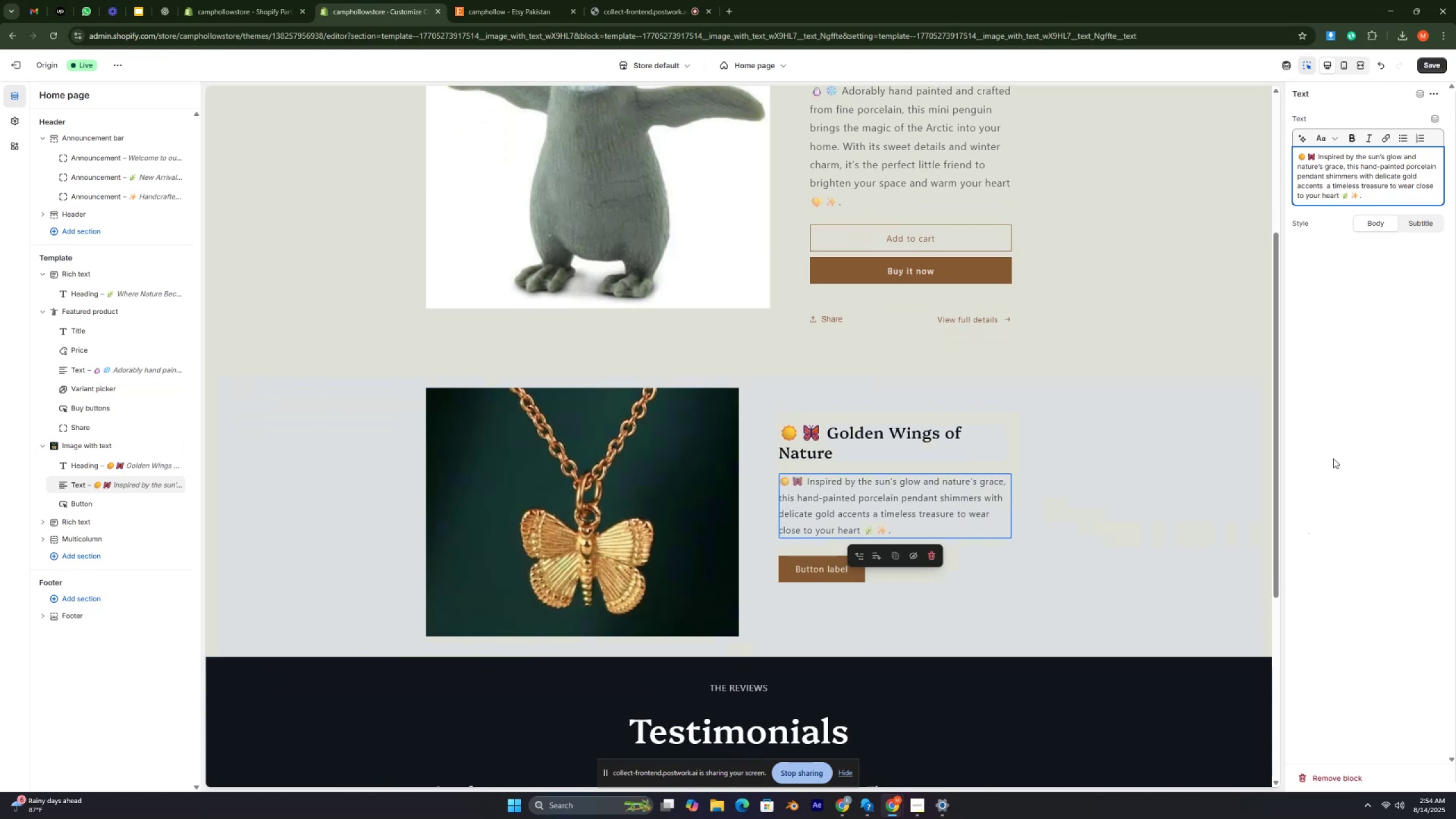 
key(Control+ControlRight)
 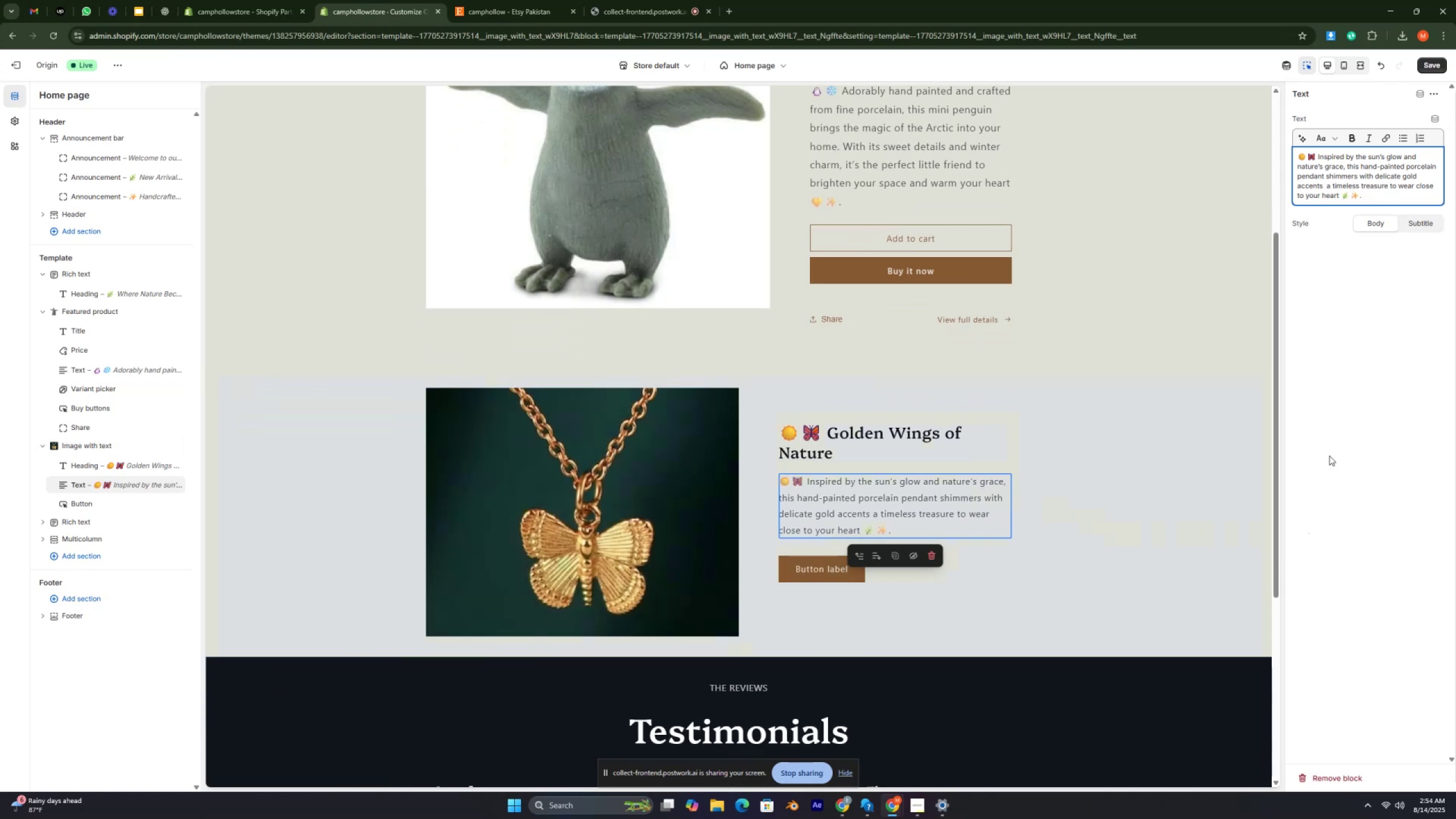 
key(Control+ControlRight)
 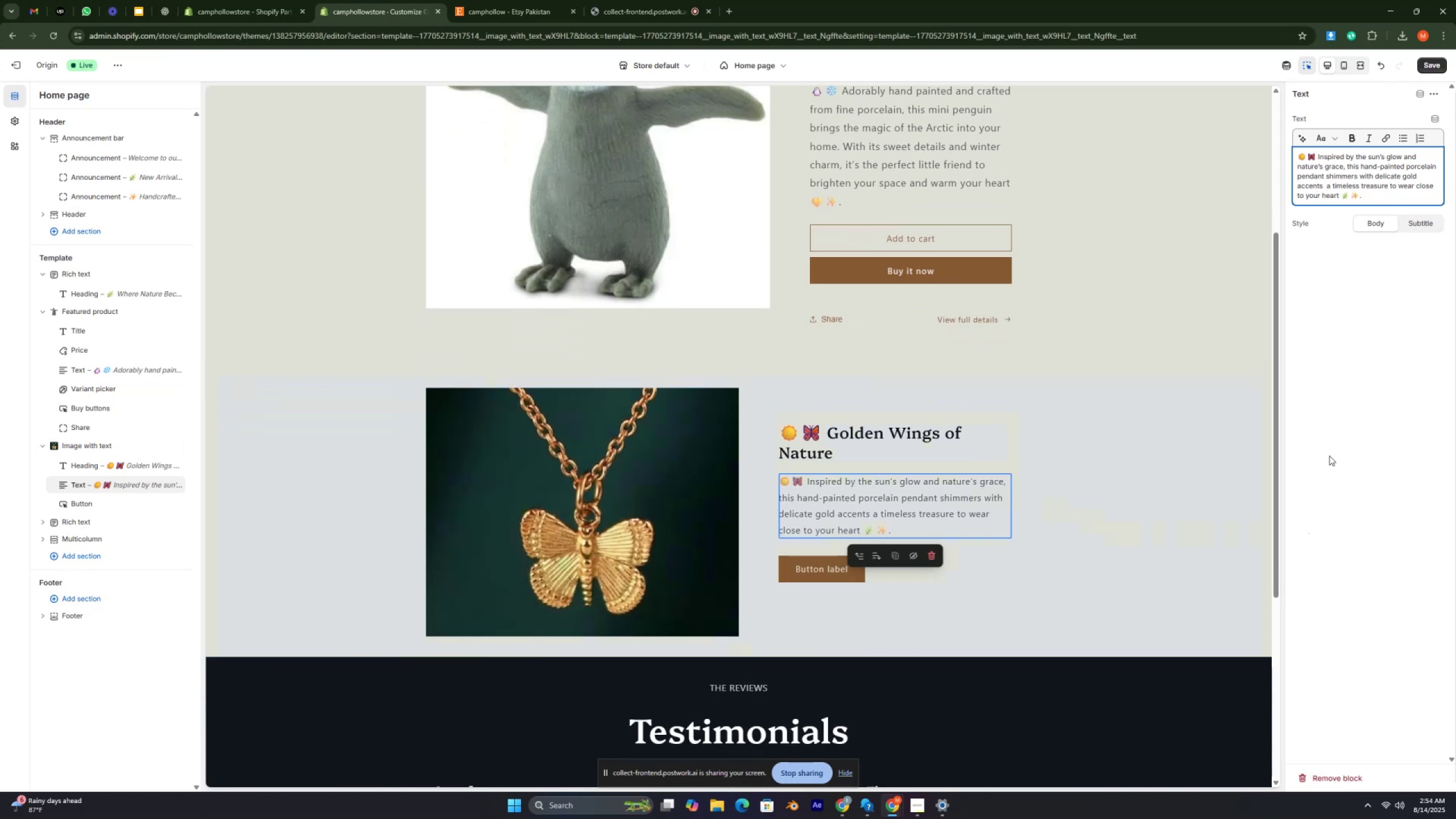 
key(Control+ControlRight)
 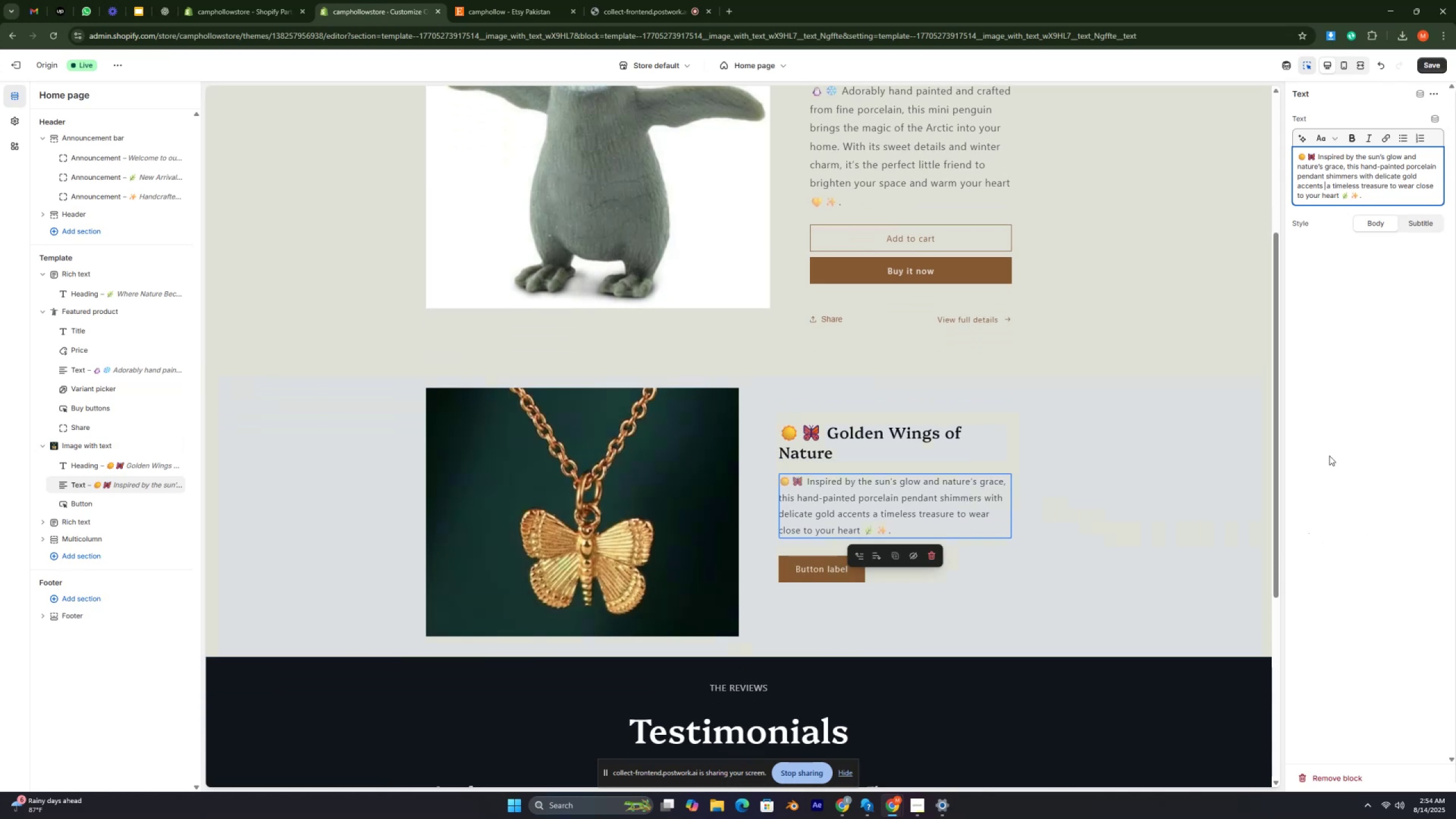 
key(Control+ControlRight)
 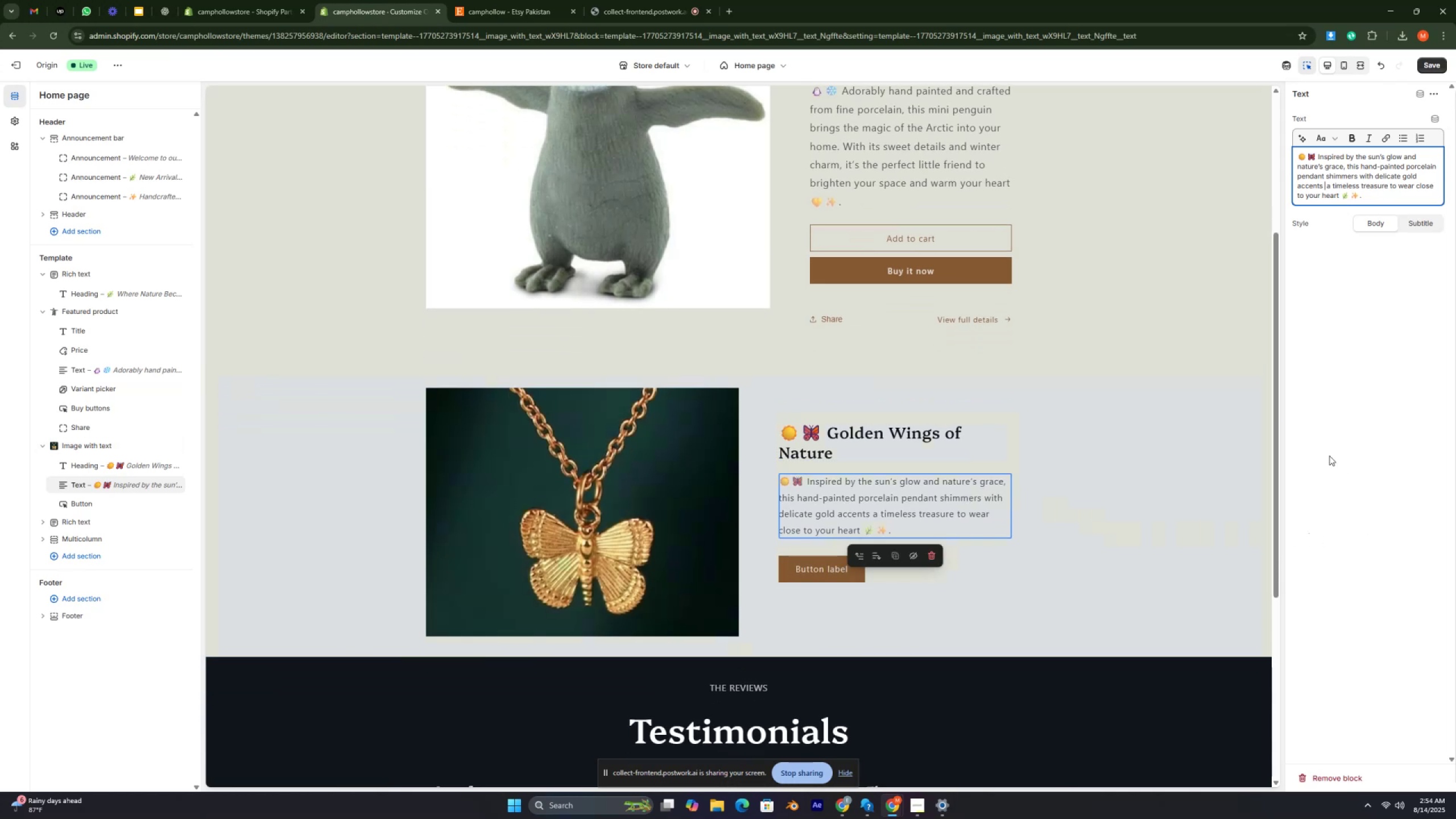 
key(Control+ControlRight)
 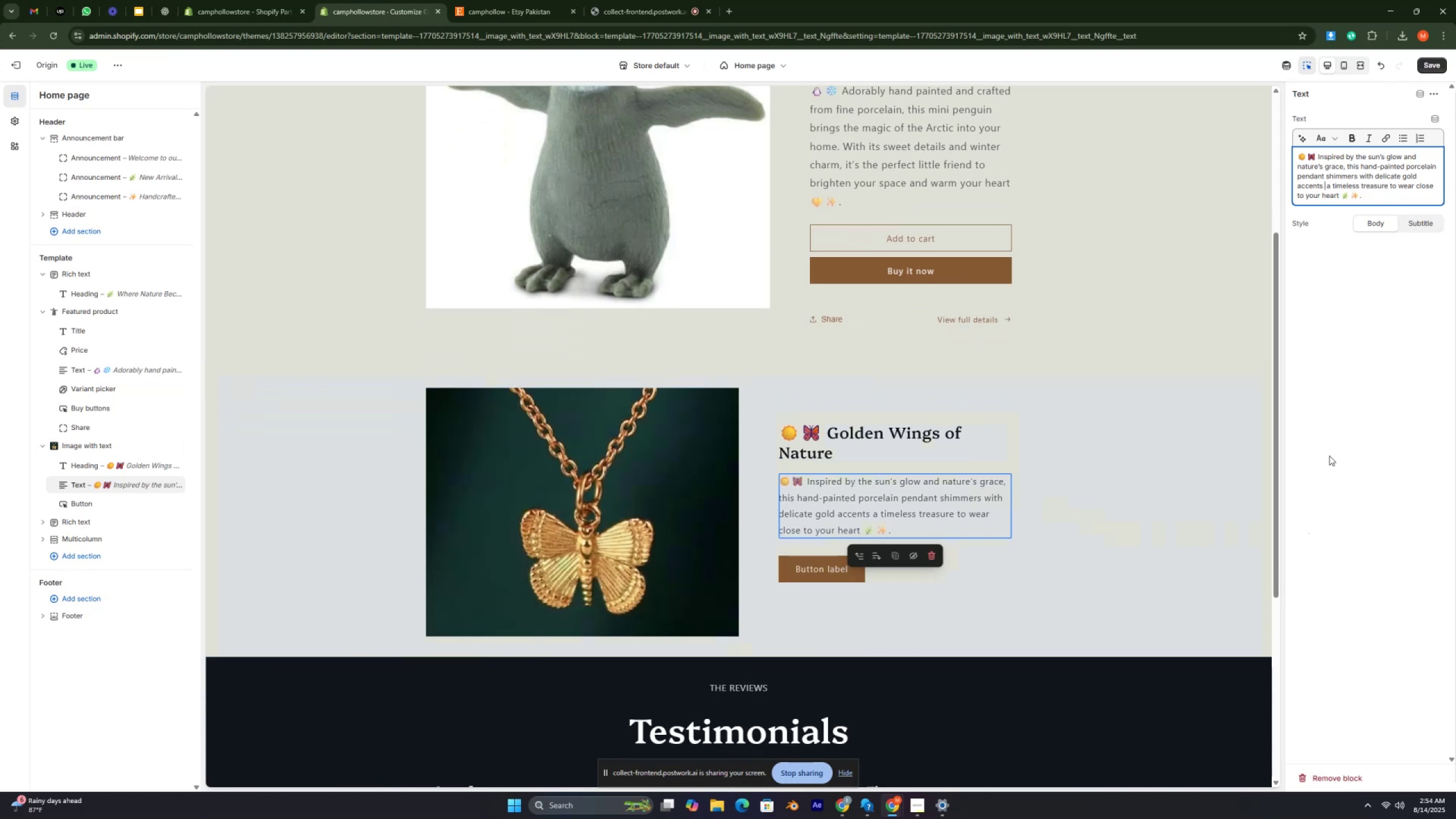 
key(Control+ControlRight)
 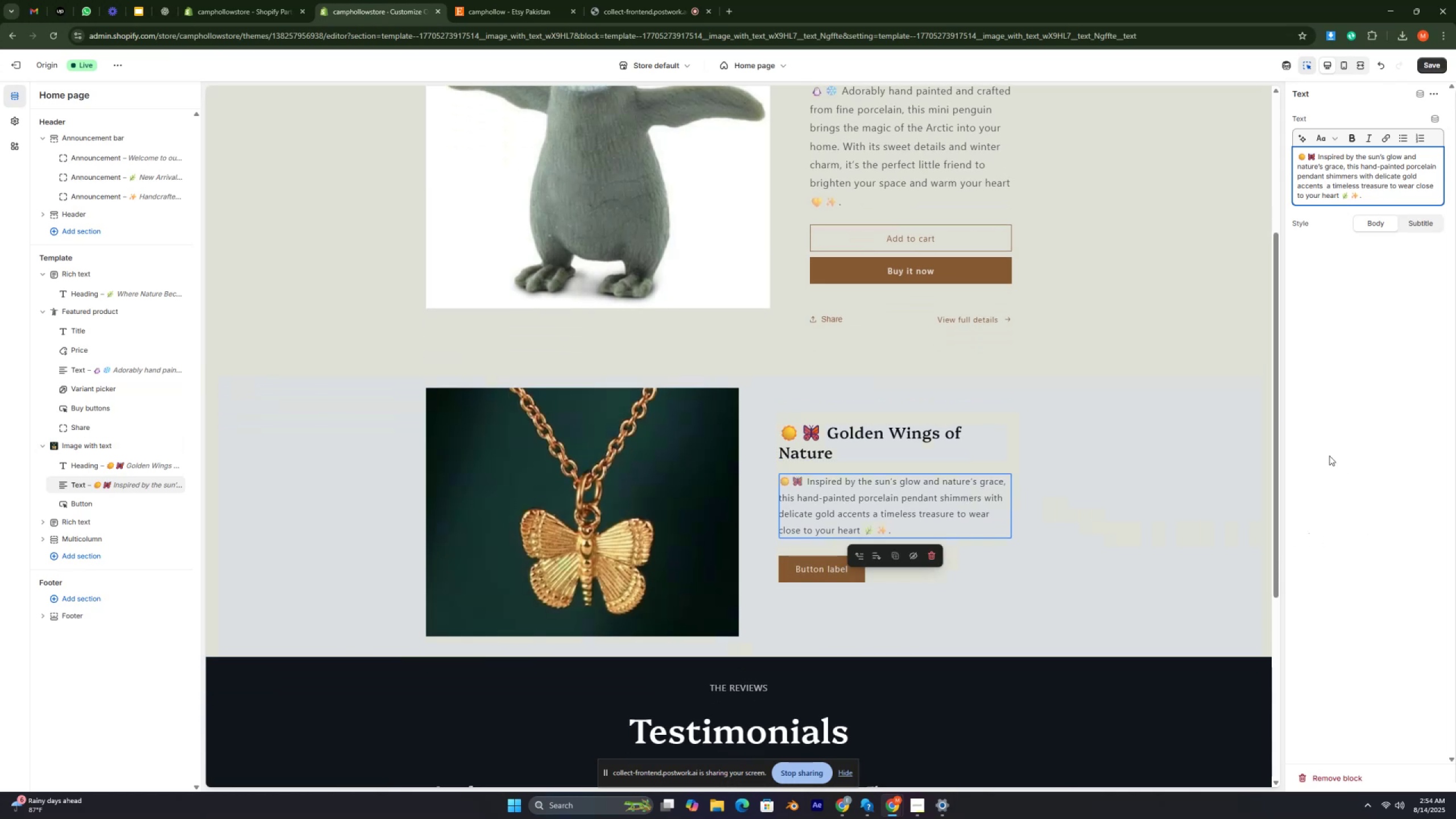 
key(Control+ControlRight)
 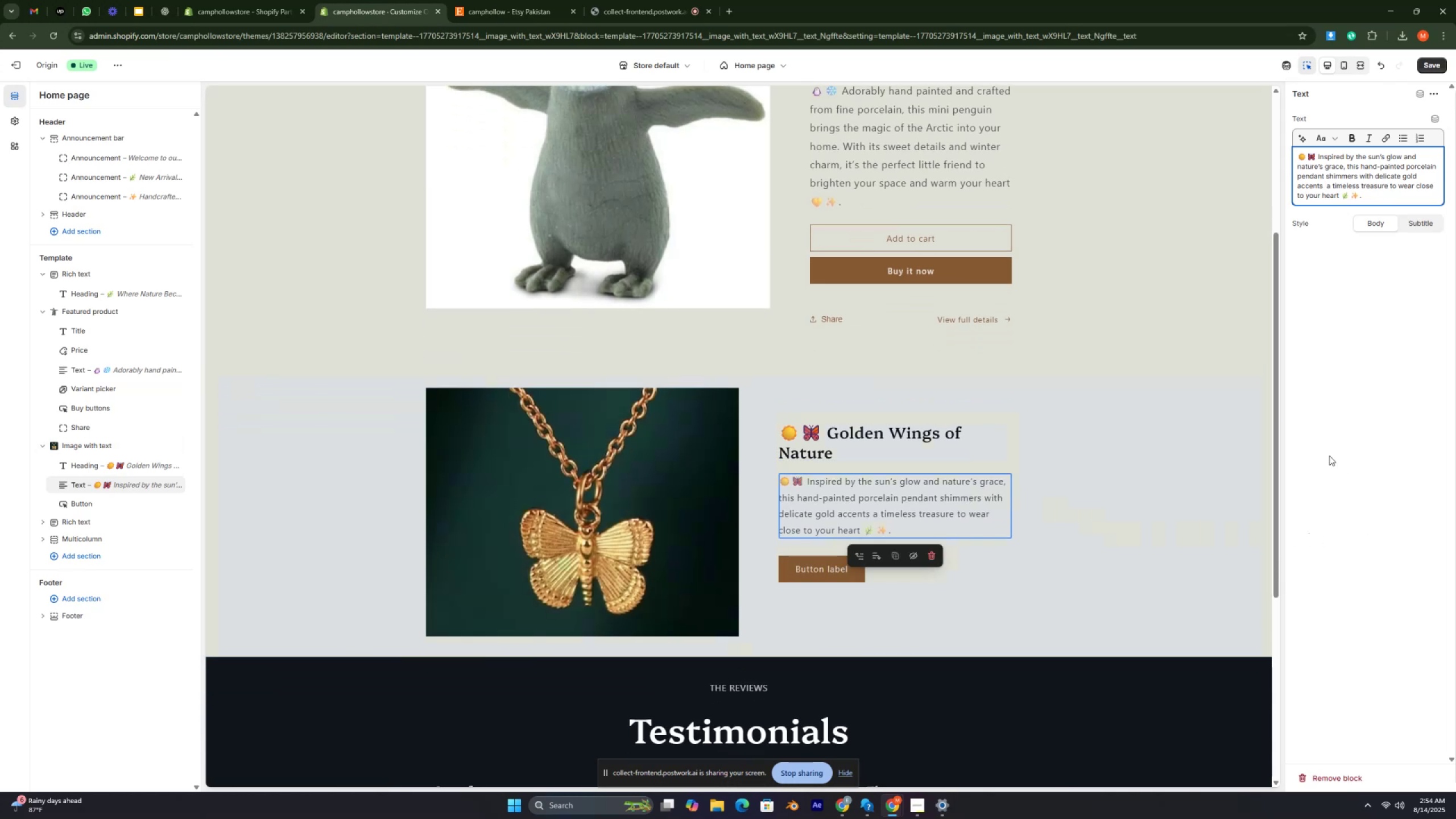 
key(Control+ControlRight)
 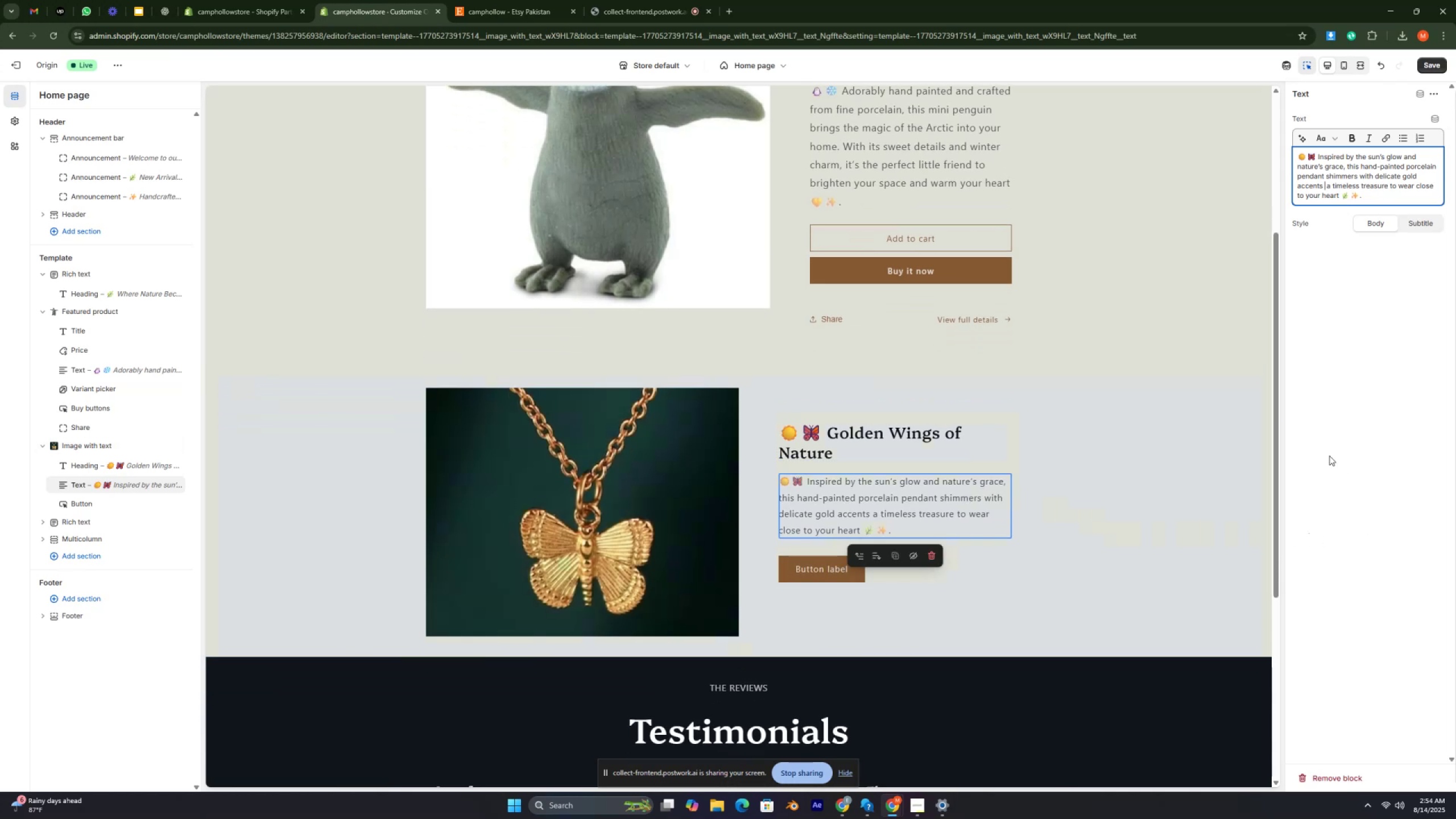 
key(Control+ControlRight)
 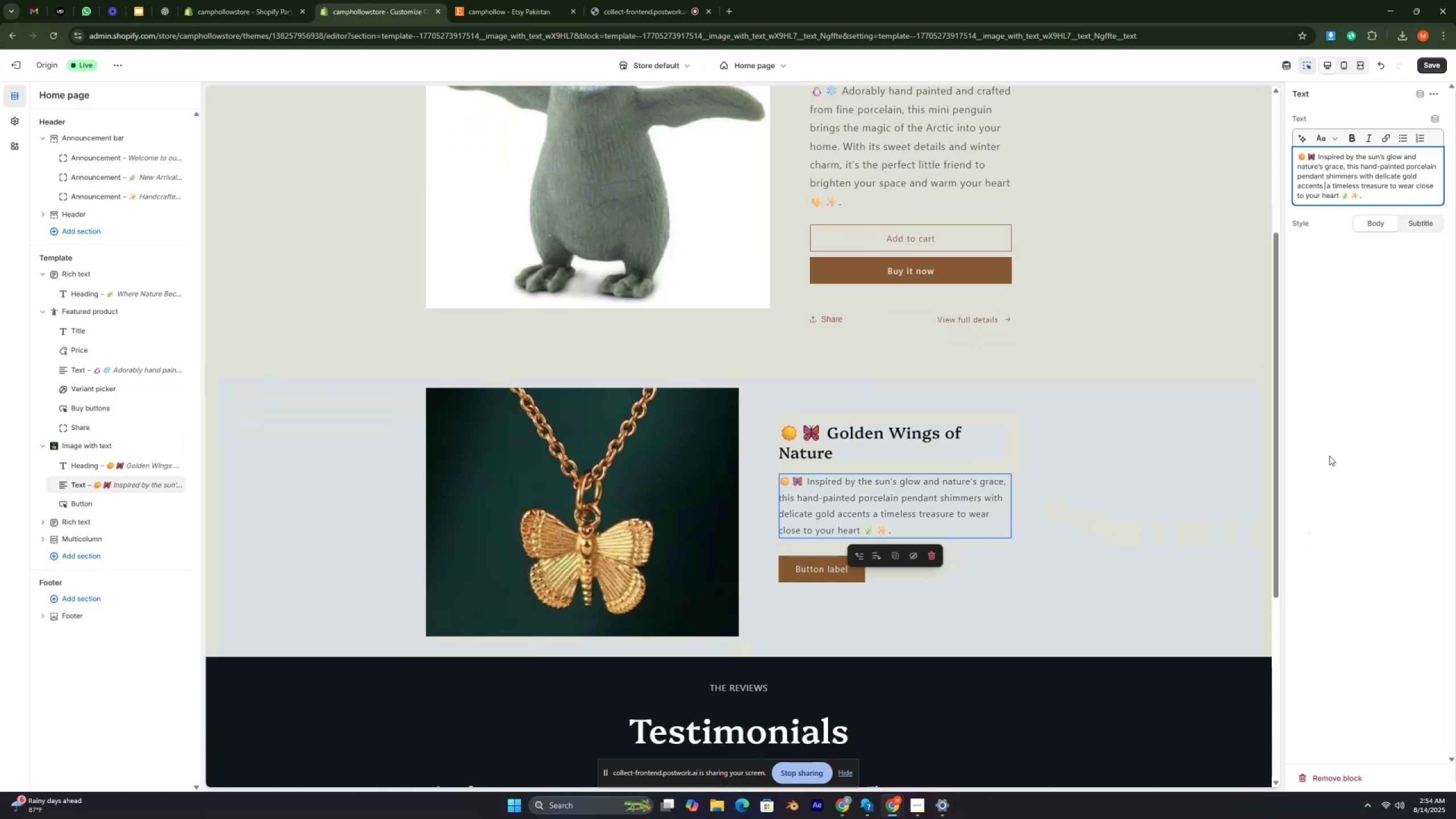 
key(Control+ControlRight)
 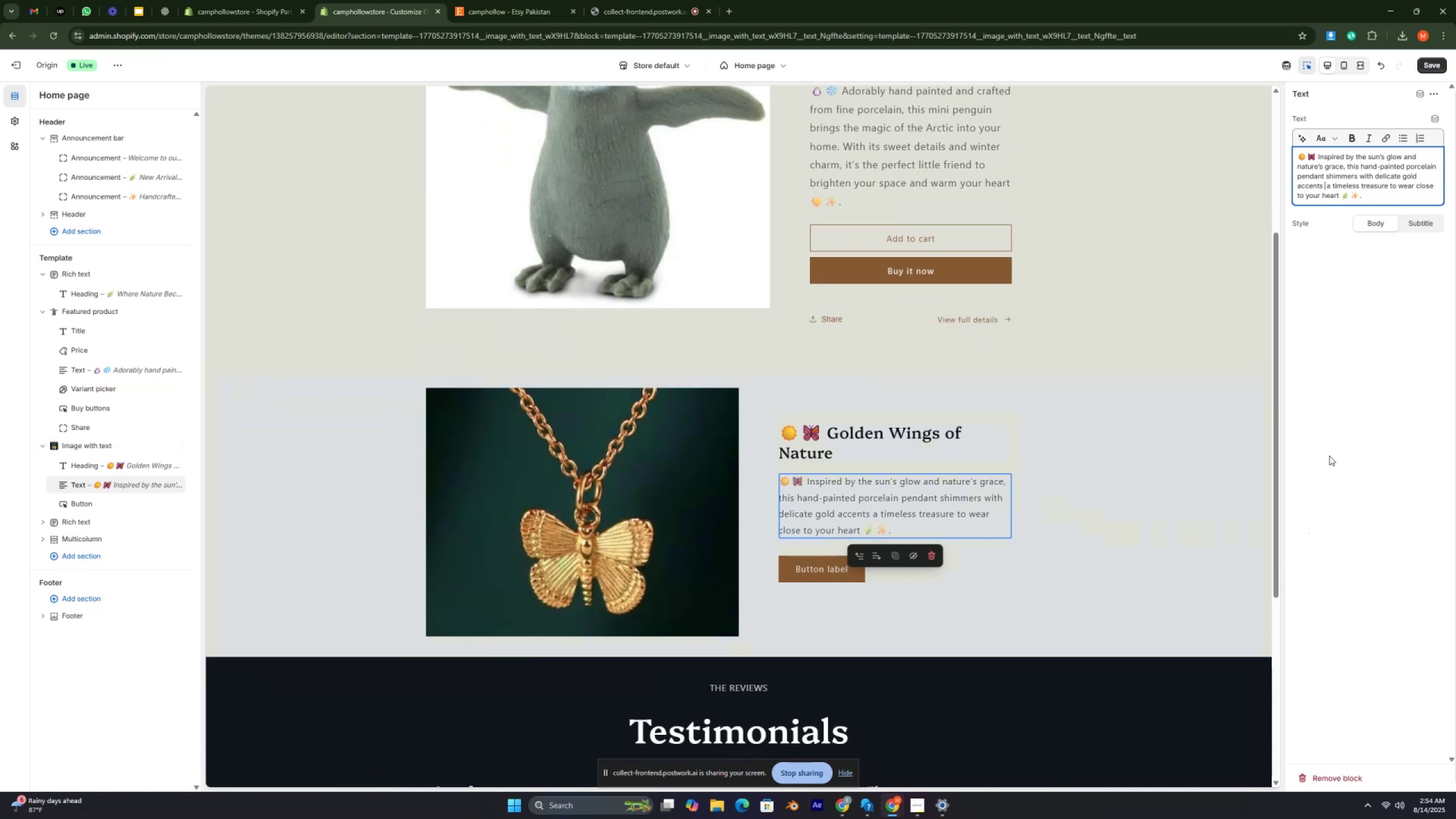 
key(Control+ControlRight)
 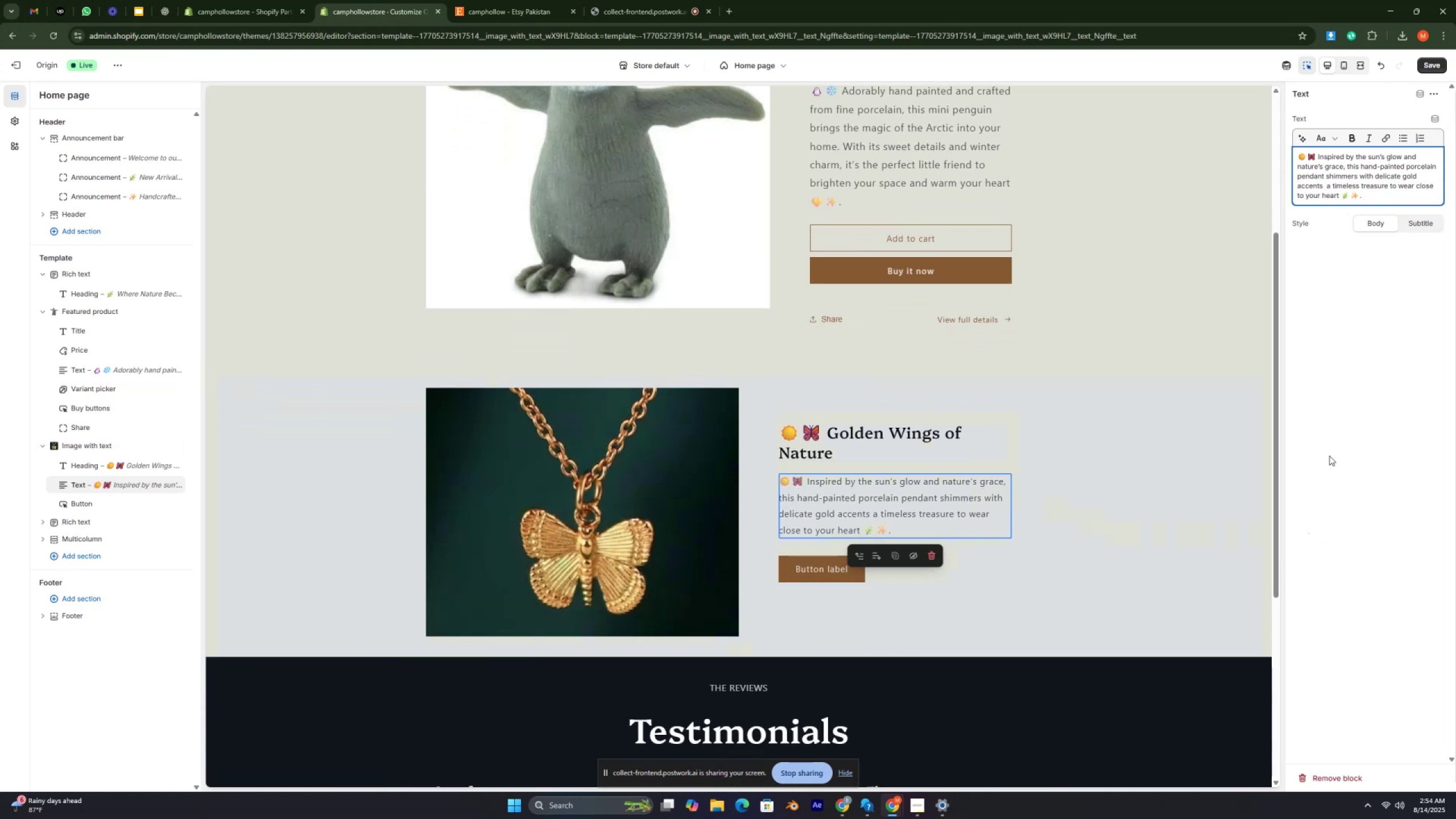 
key(Control+ControlRight)
 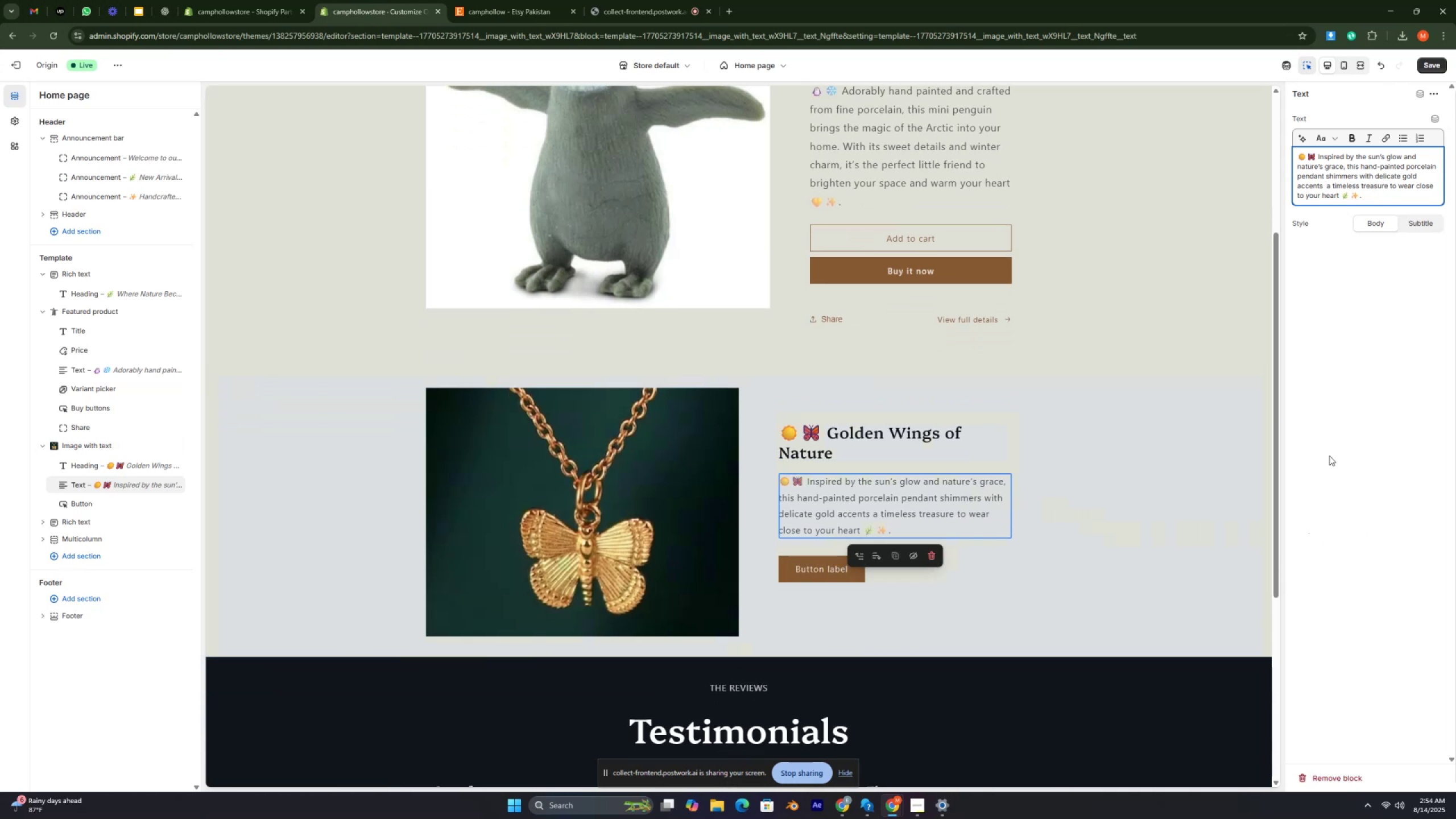 
key(Control+ControlRight)
 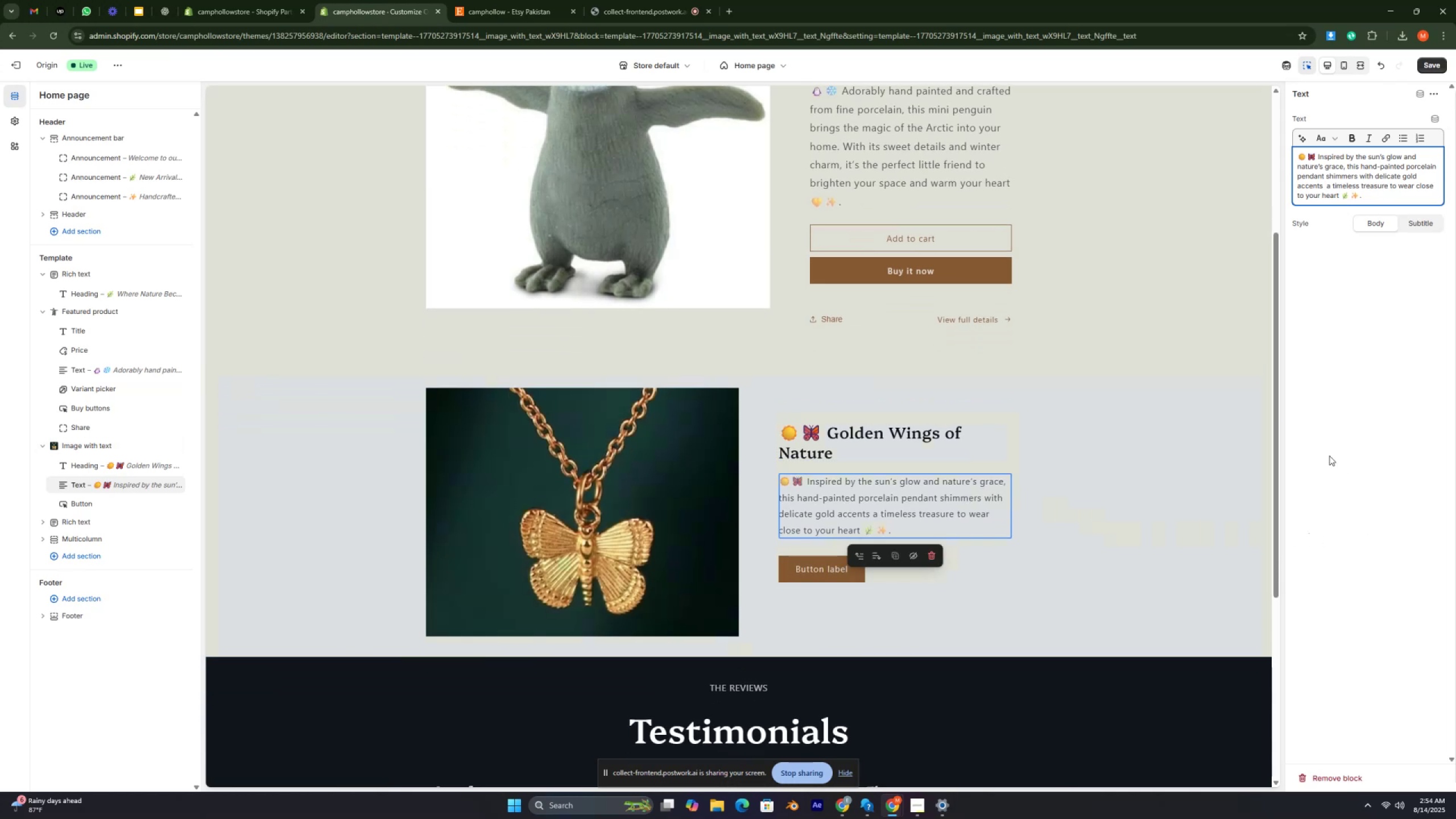 
key(Control+ControlRight)
 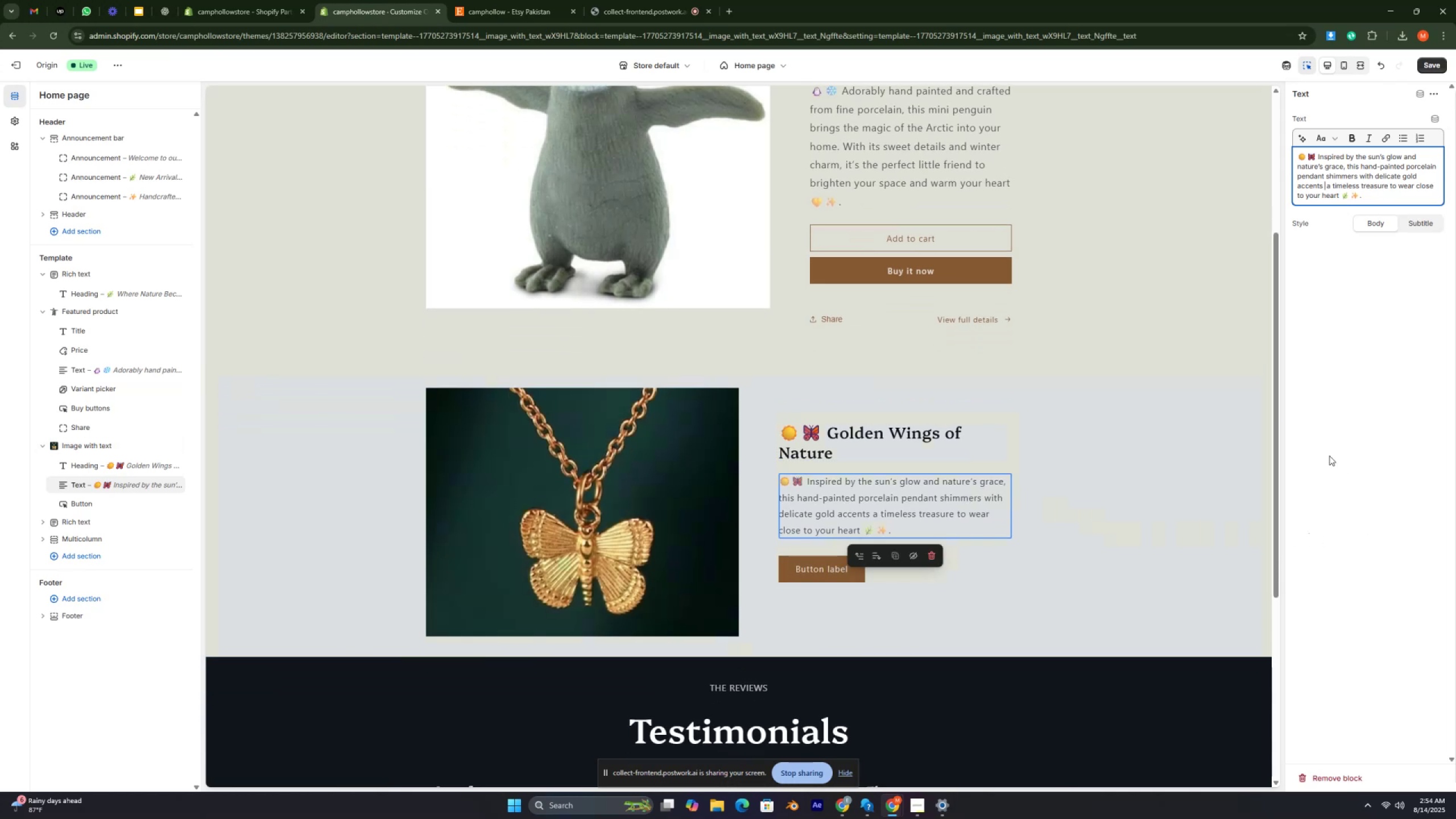 
key(Control+ControlRight)
 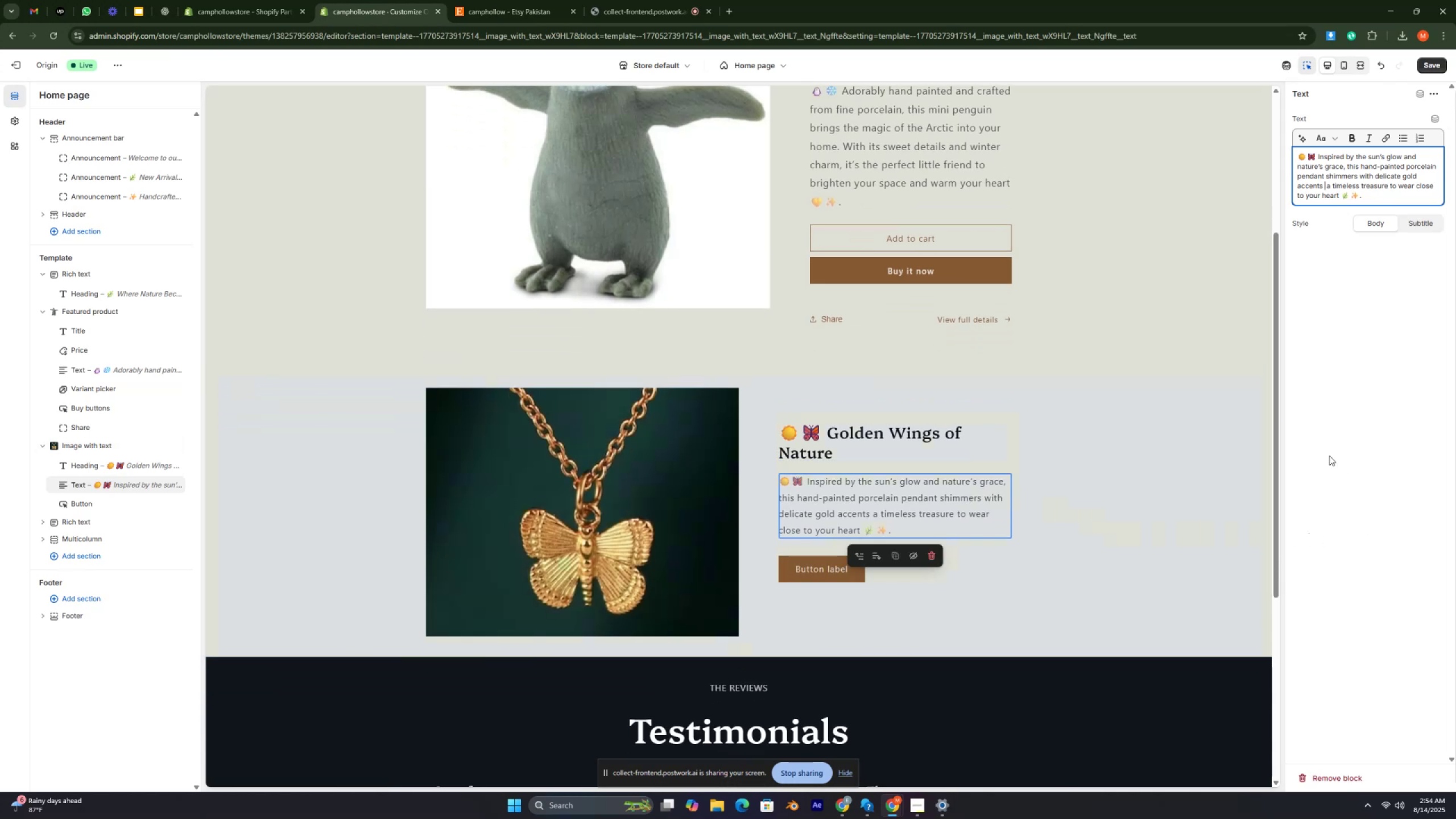 
key(Control+ControlRight)
 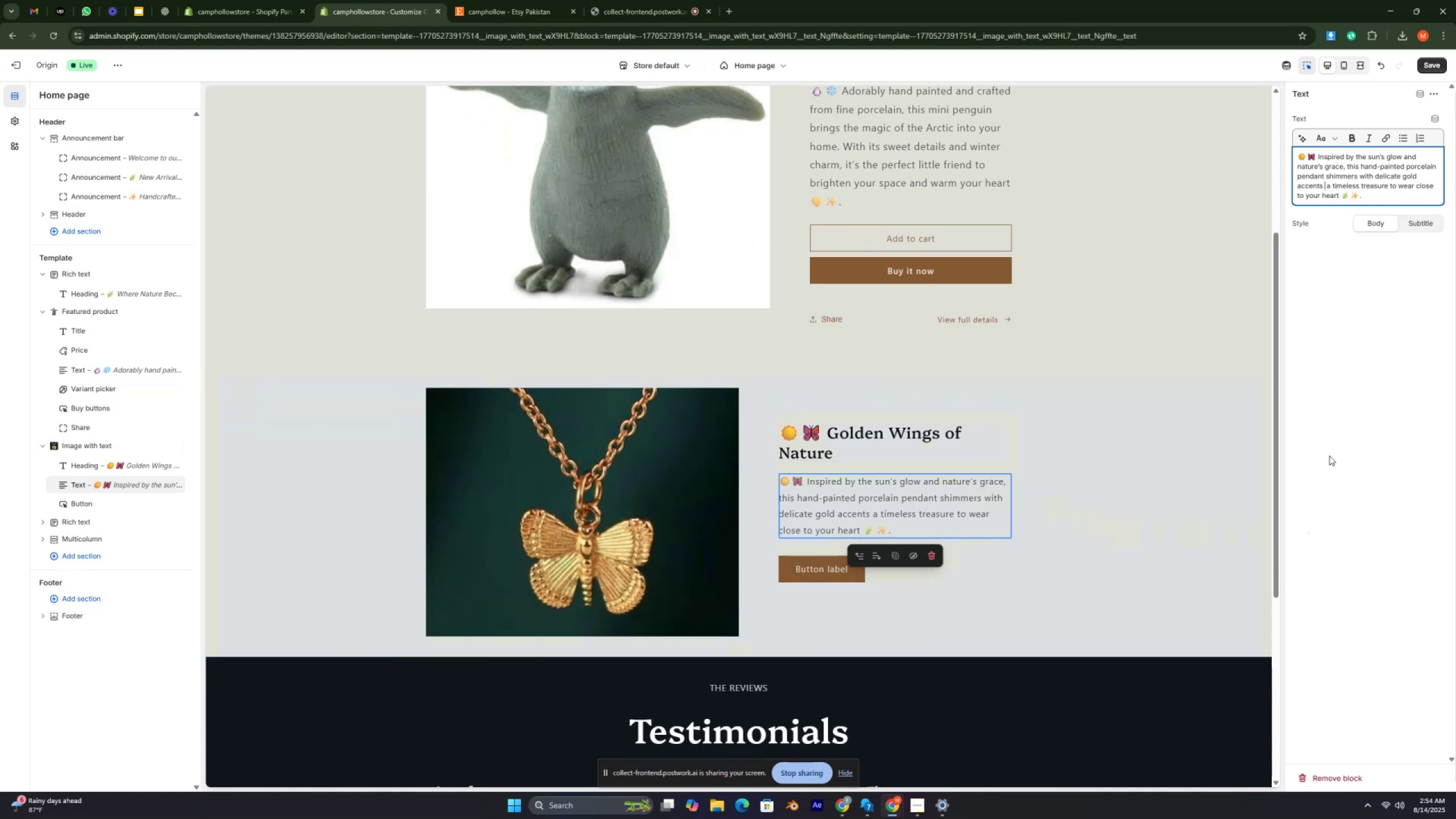 
key(Control+ControlRight)
 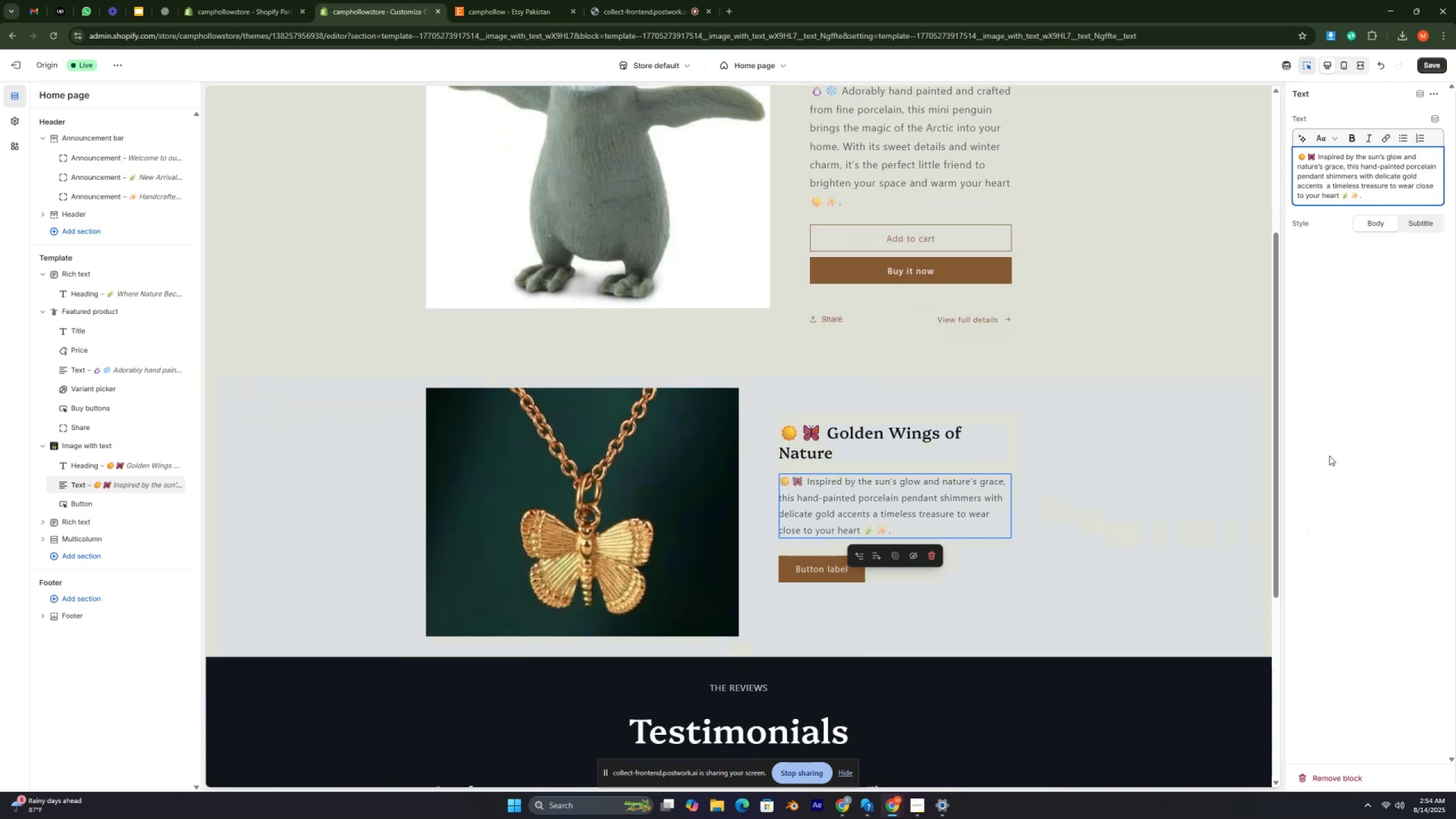 
key(Control+ControlRight)
 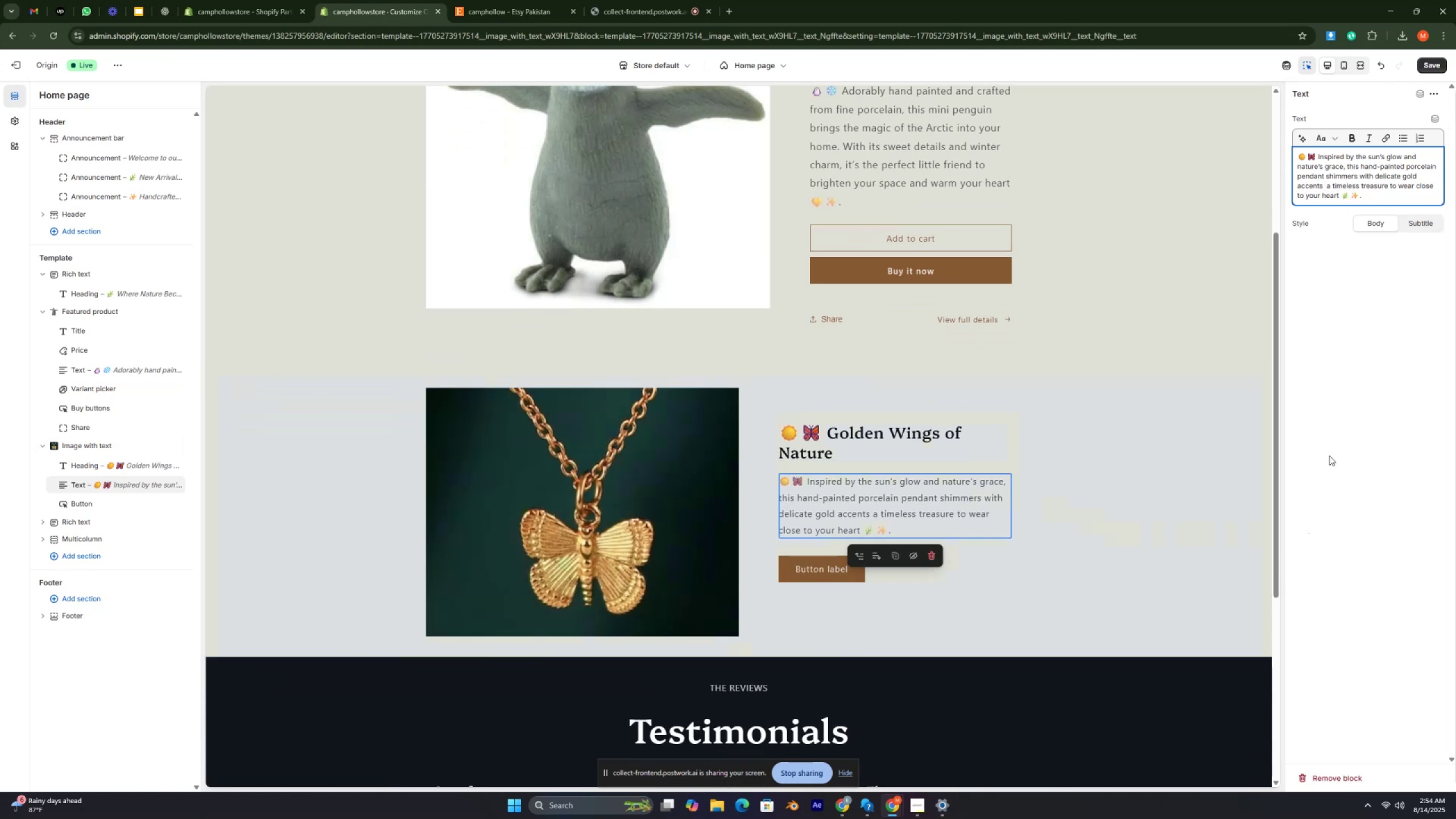 
key(Control+ControlRight)
 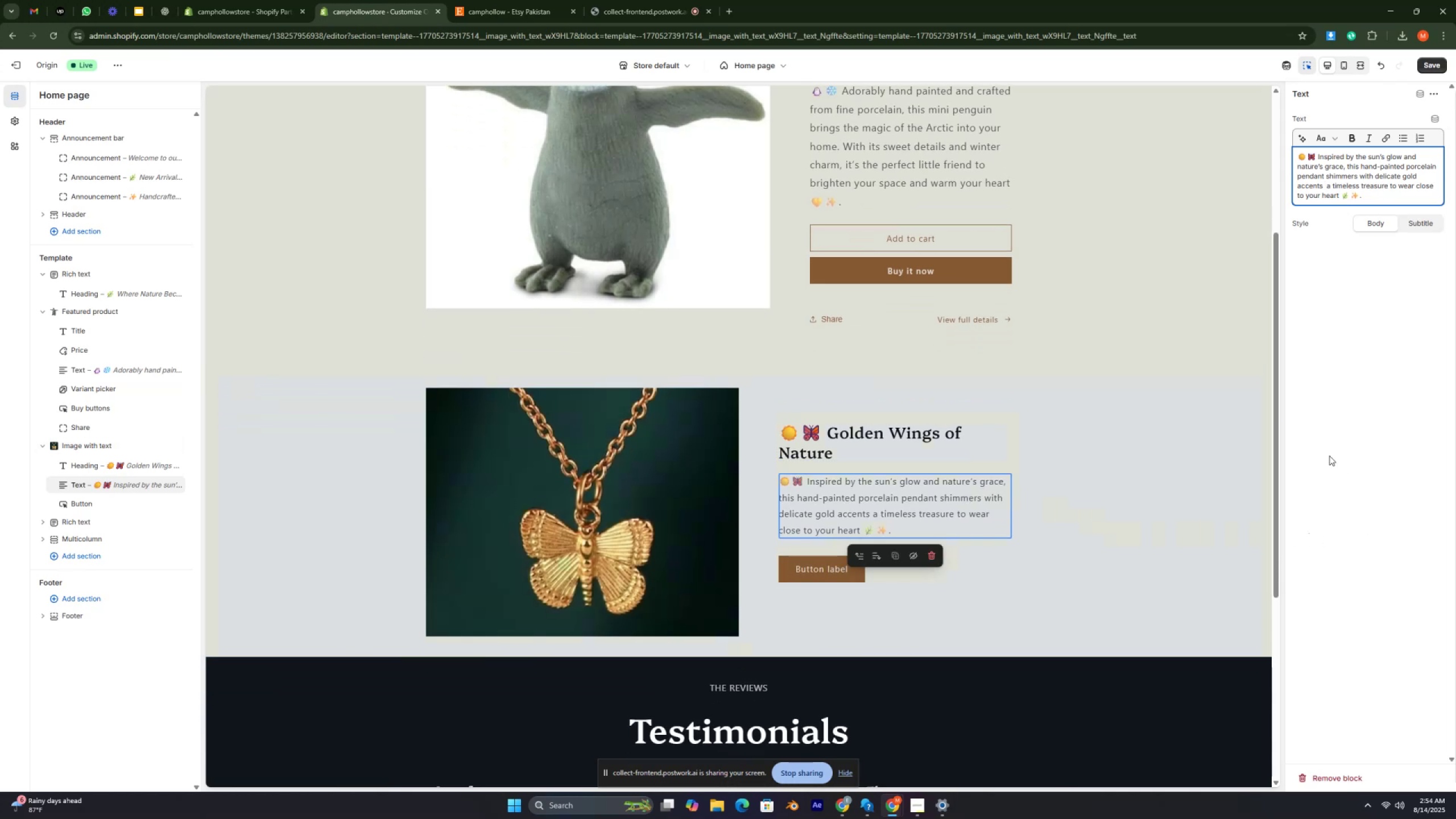 
key(Control+ControlRight)
 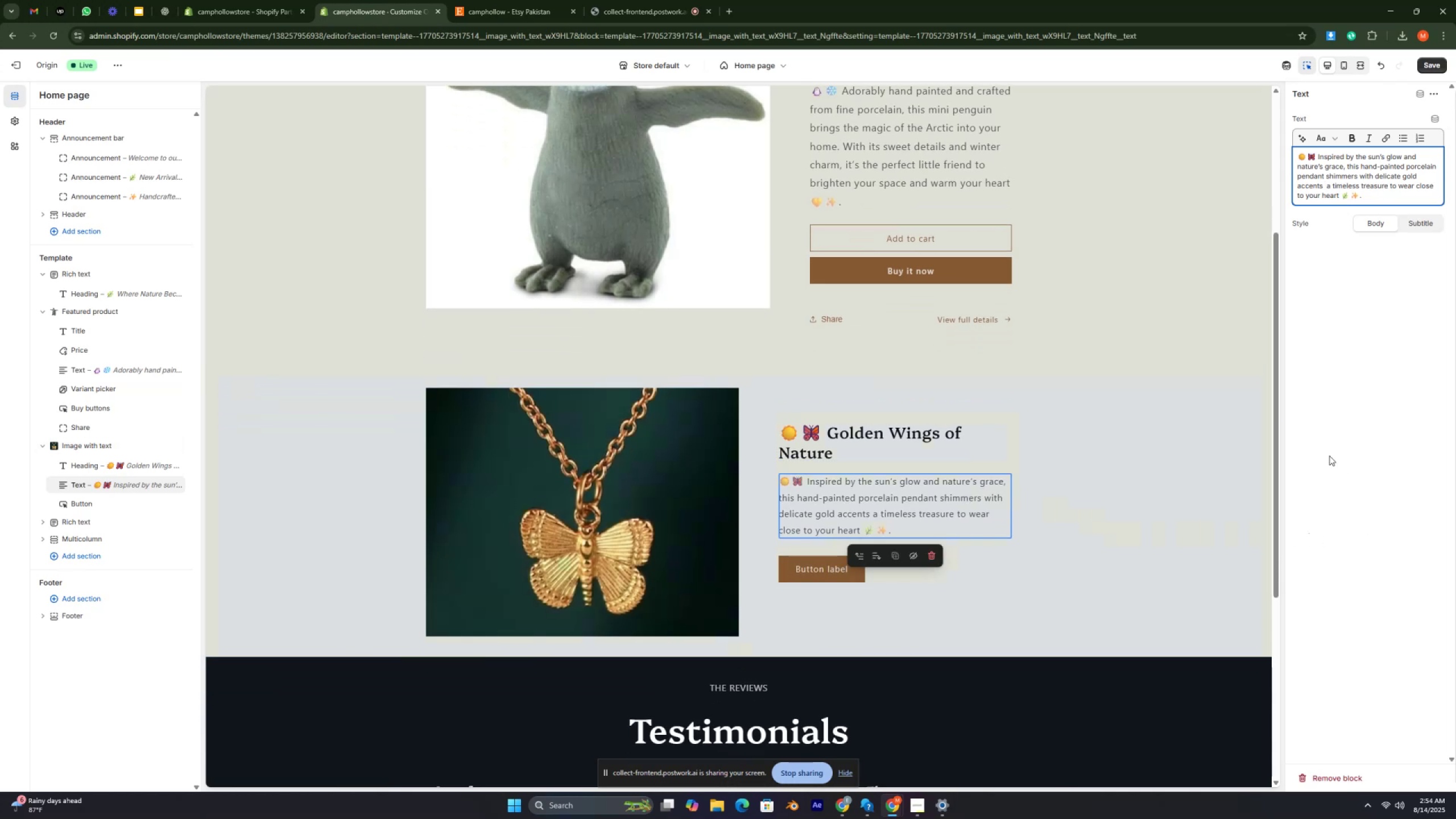 
key(Control+ControlRight)
 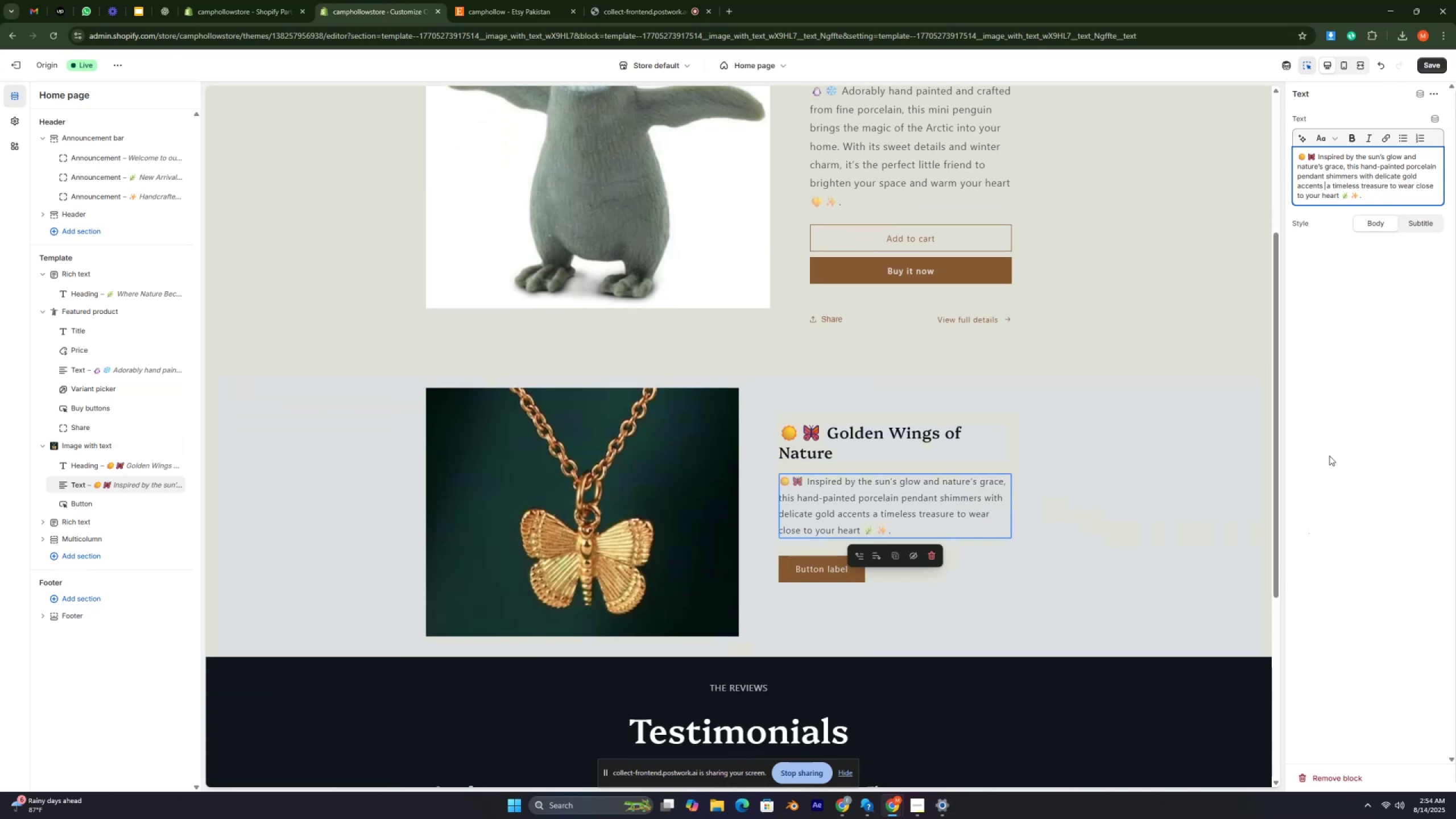 
key(Control+ControlRight)
 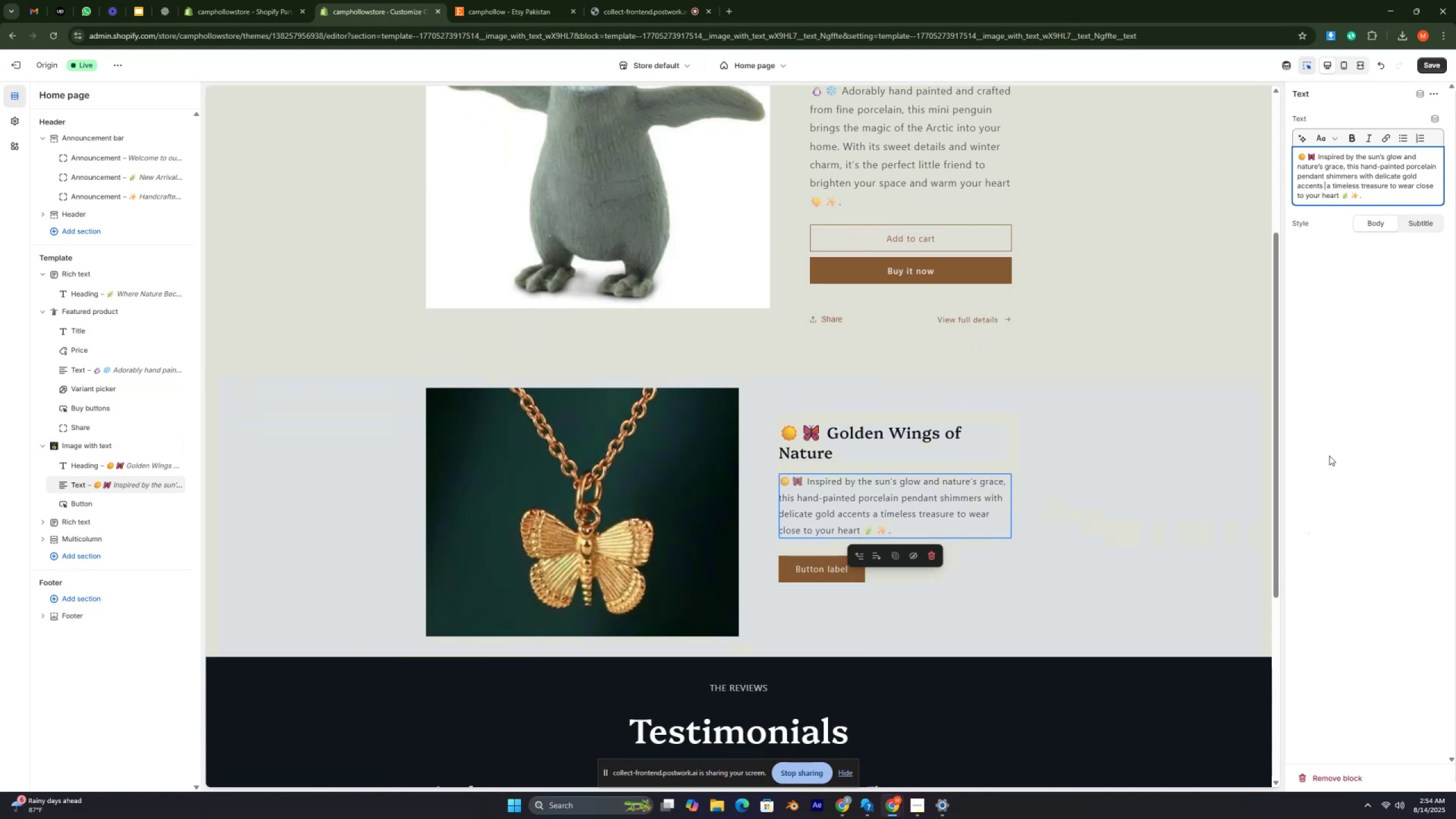 
key(Control+ControlRight)
 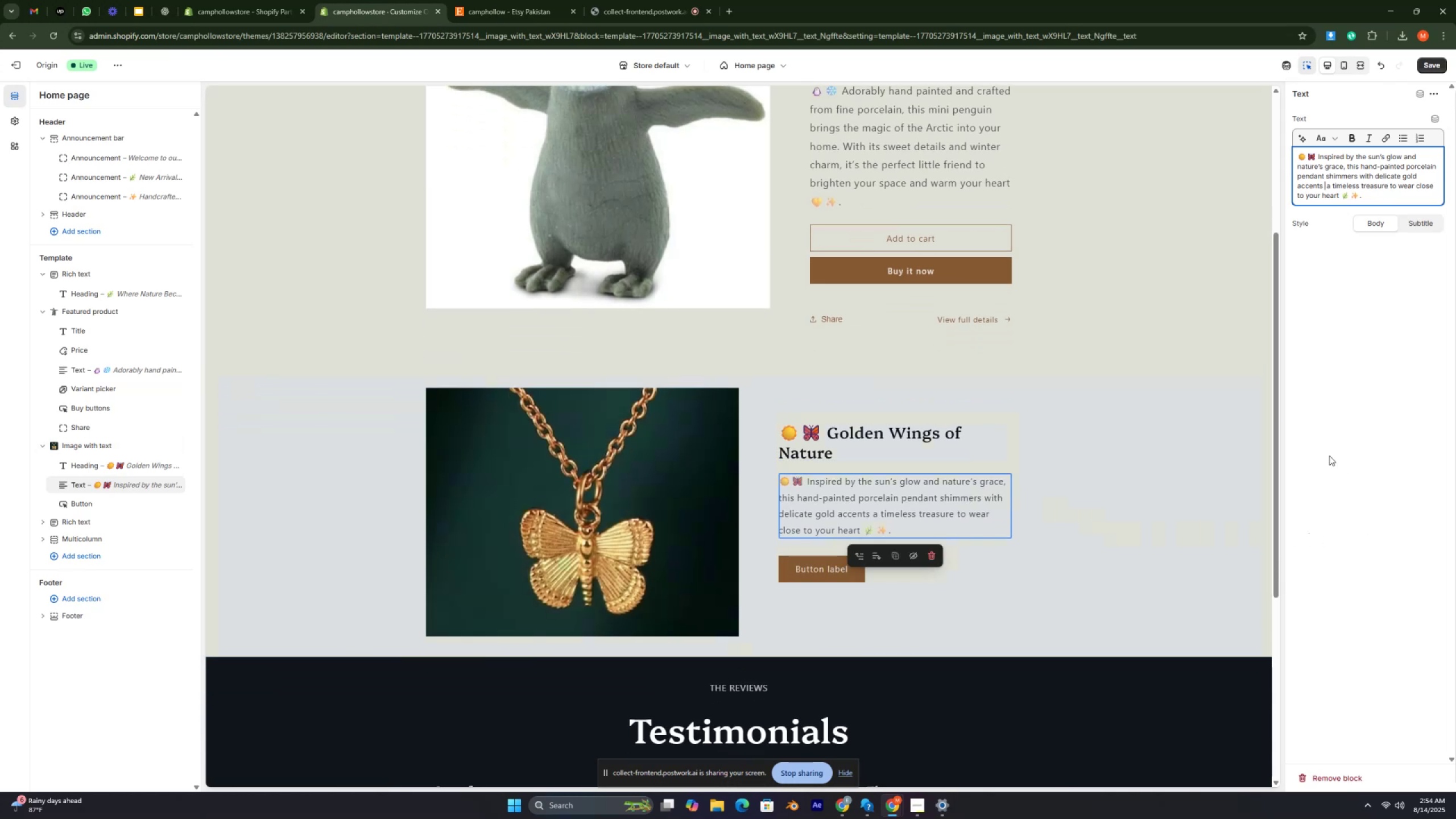 
key(Control+ControlRight)
 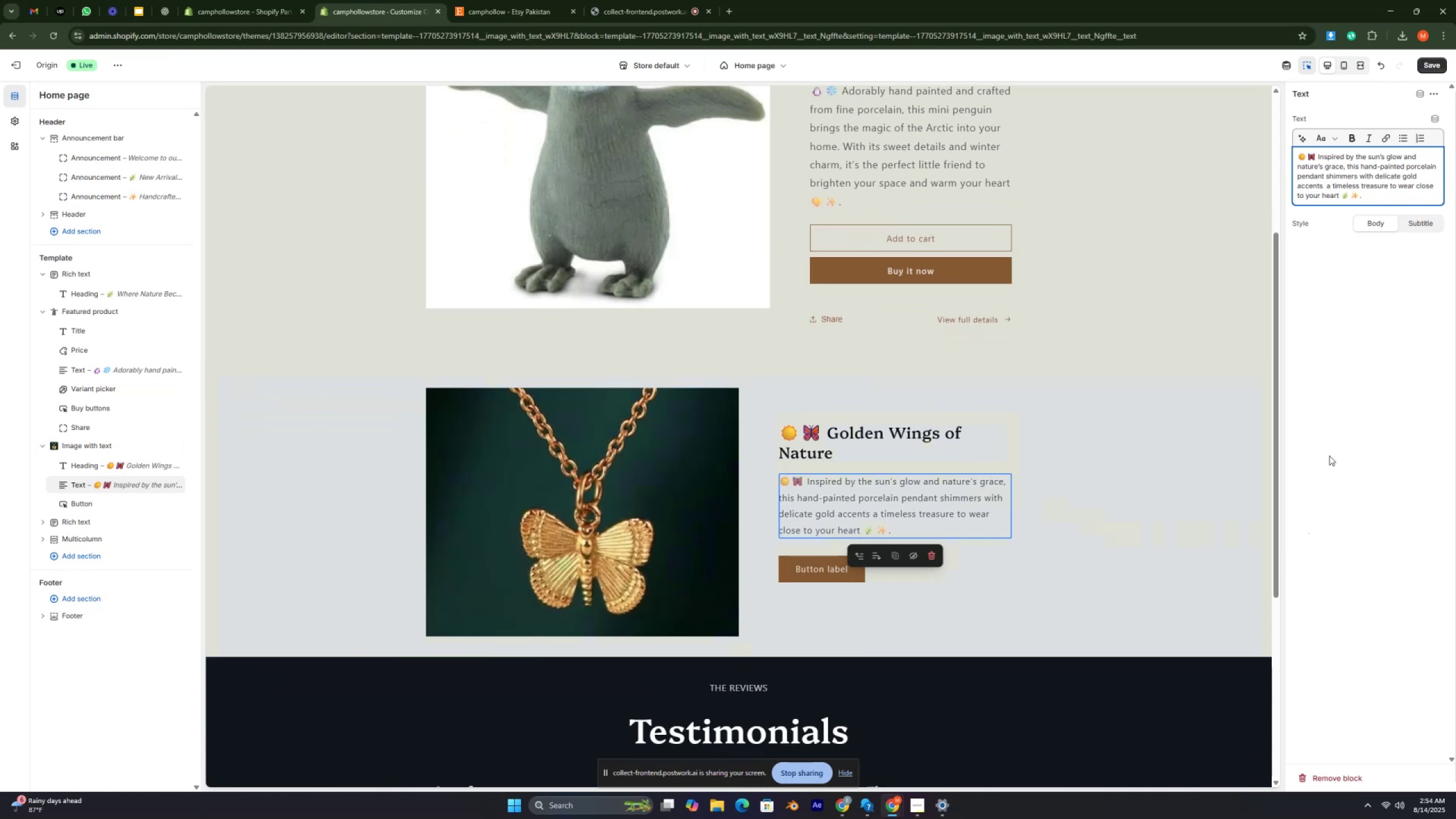 
key(Control+ControlRight)
 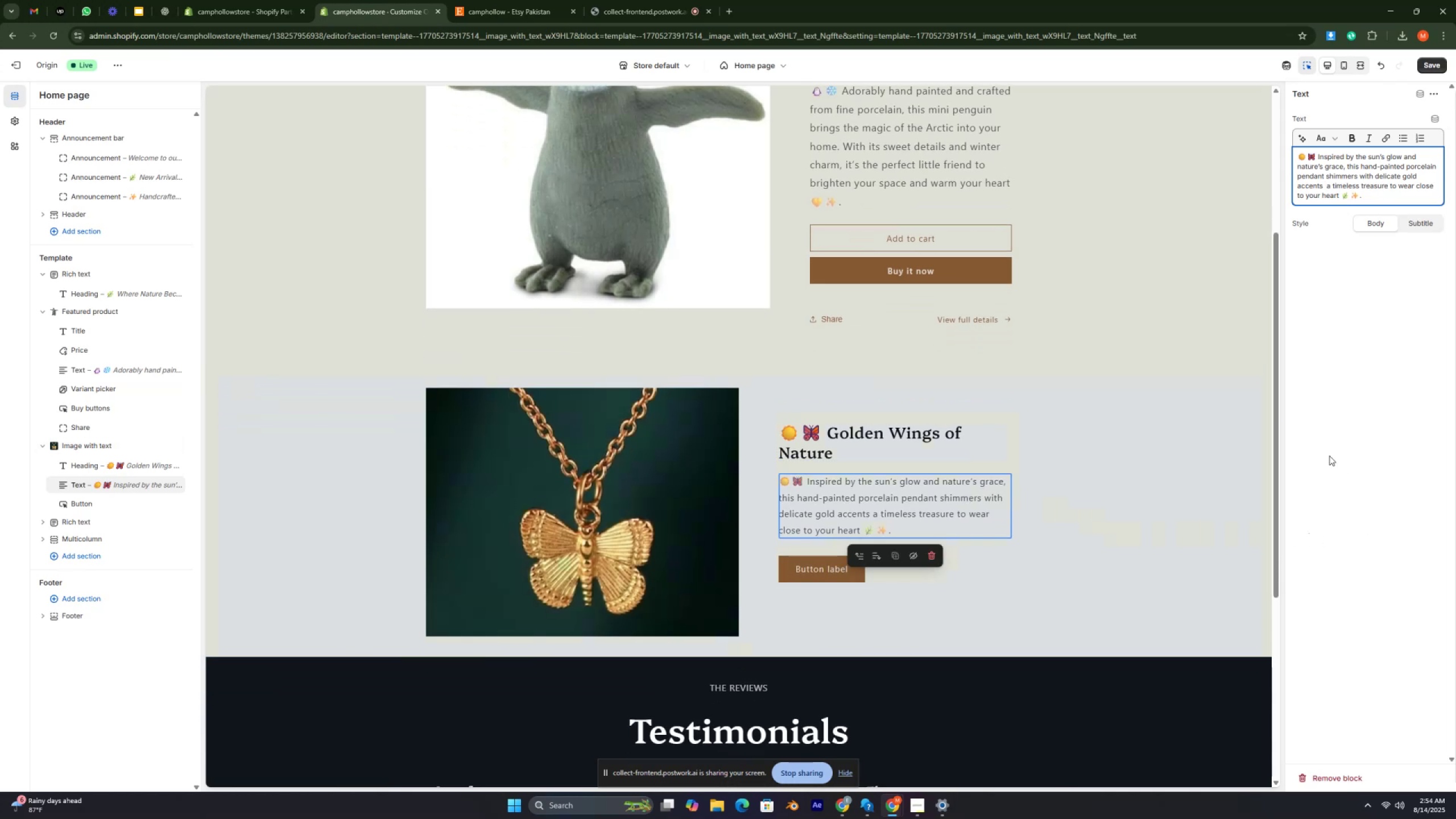 
key(Control+ControlRight)
 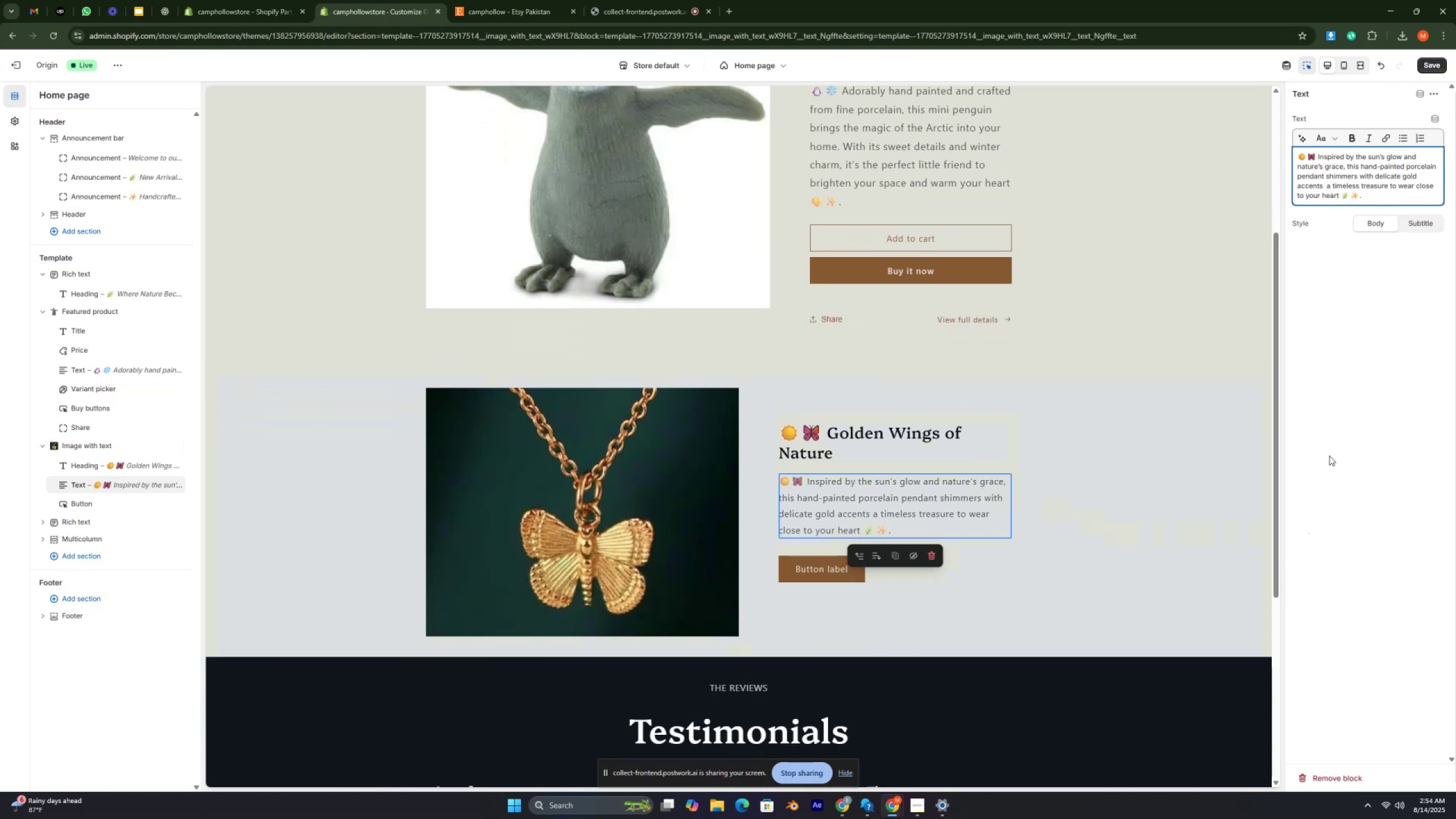 
key(Control+ControlRight)
 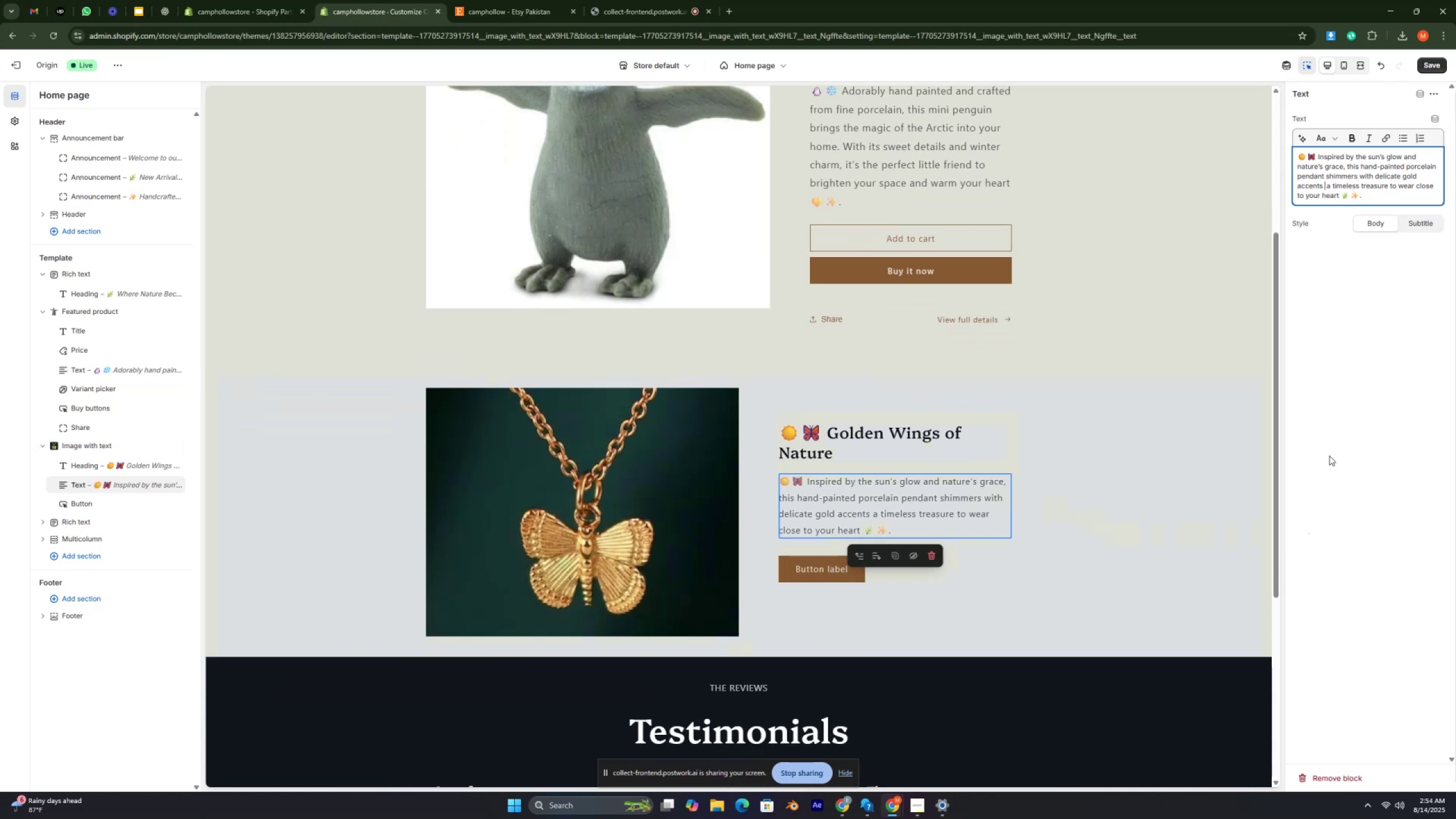 
key(Control+ControlRight)
 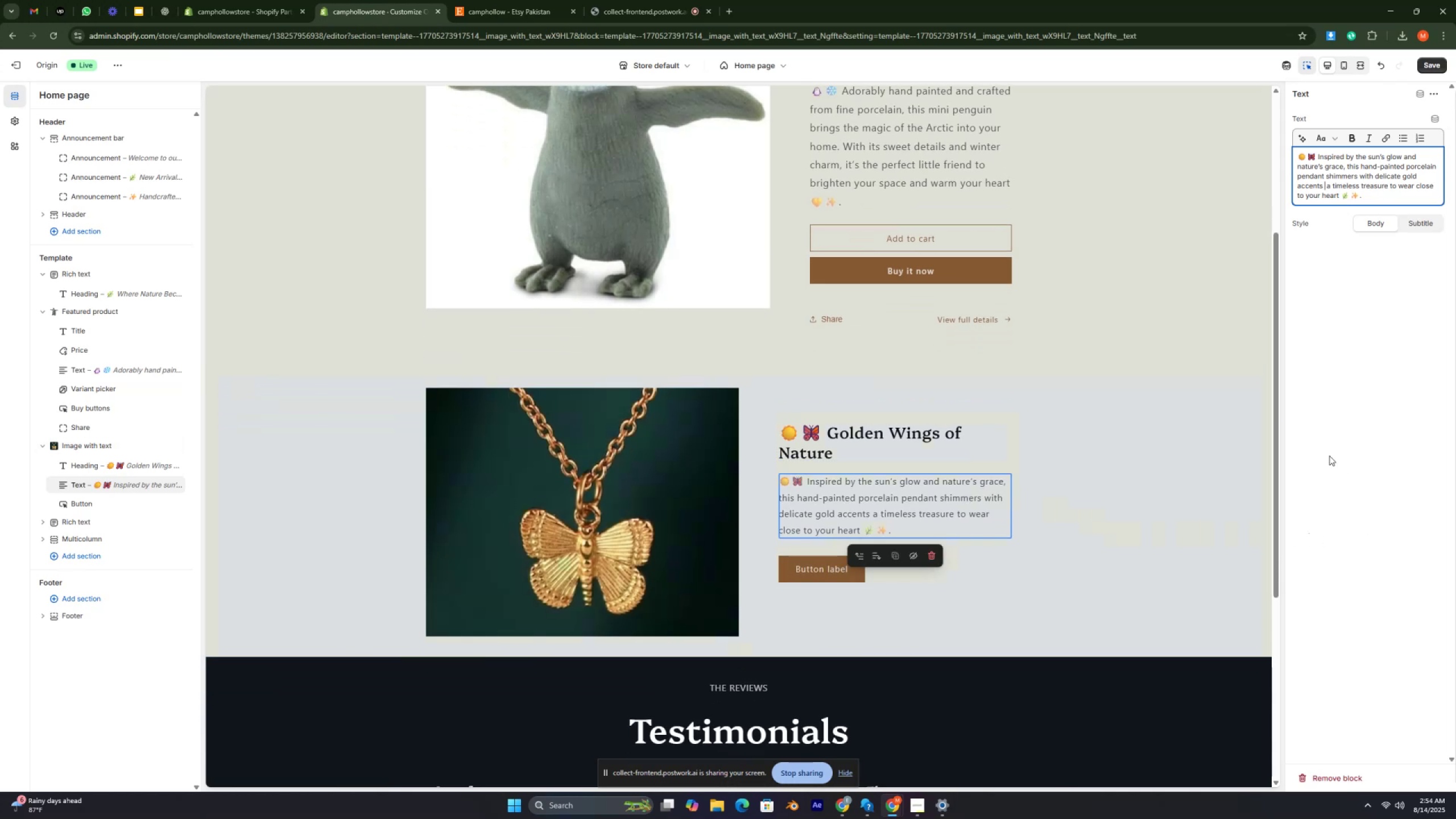 
key(Control+ControlRight)
 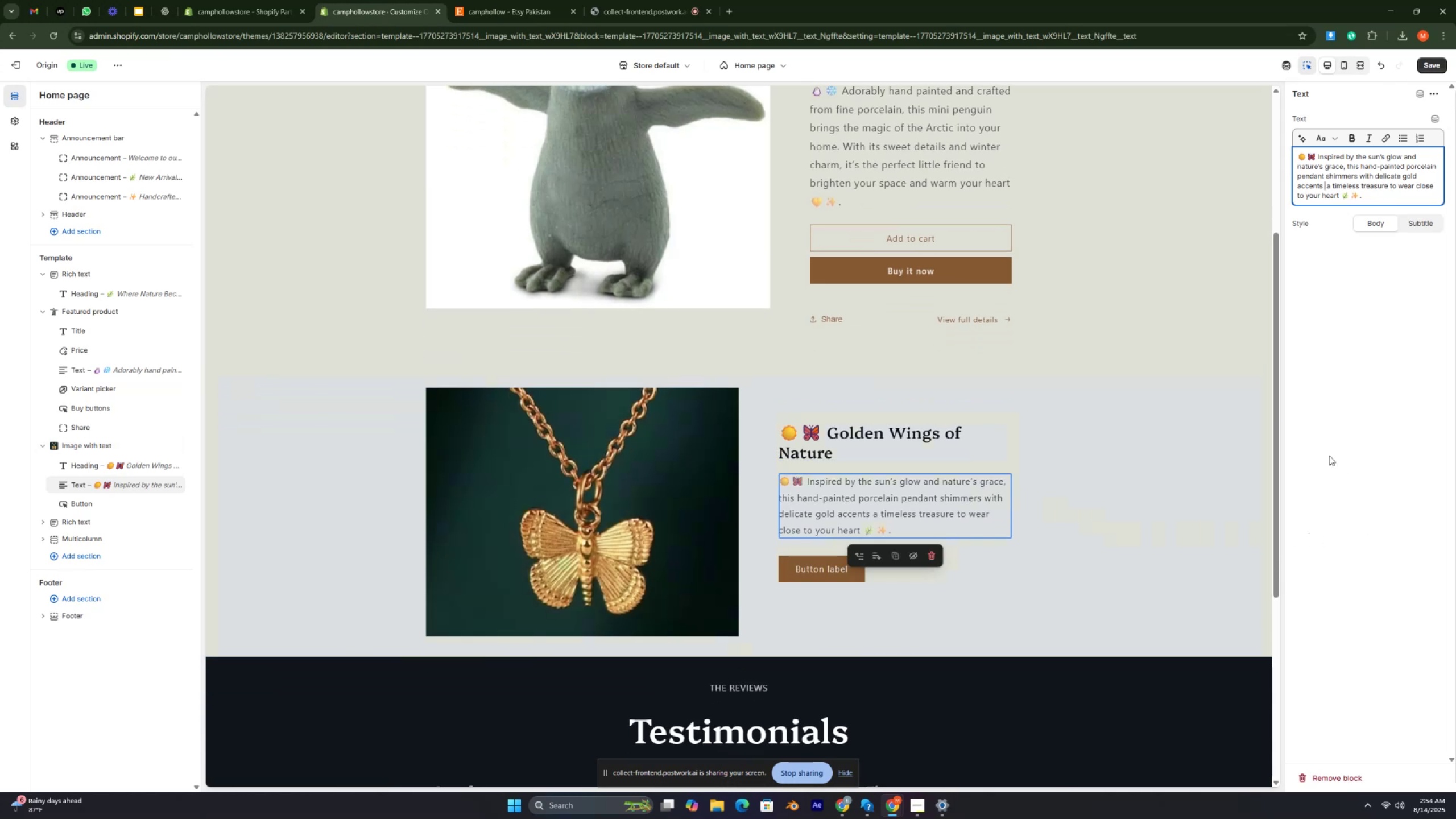 
key(Control+ControlRight)
 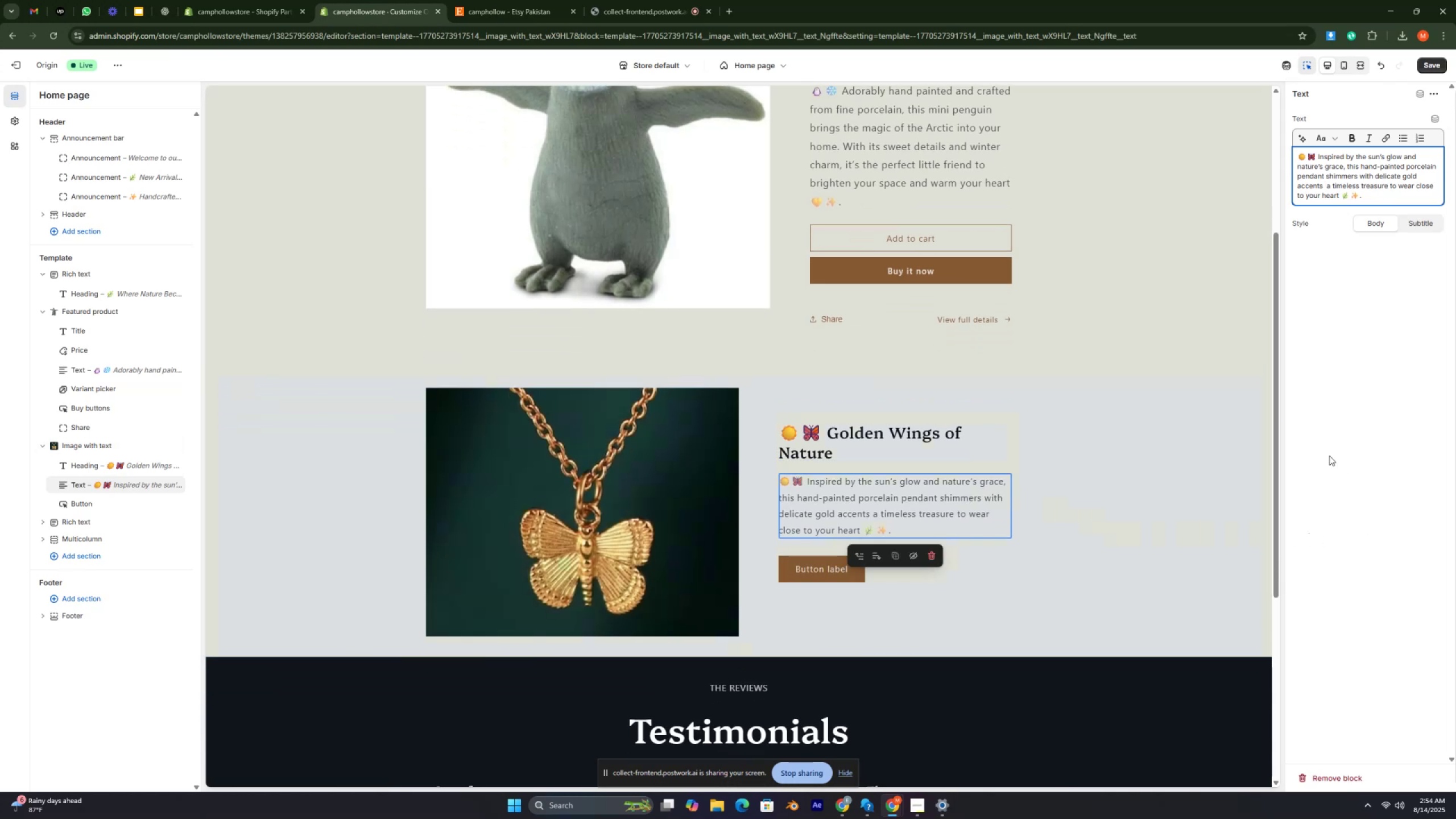 
key(Control+ControlRight)
 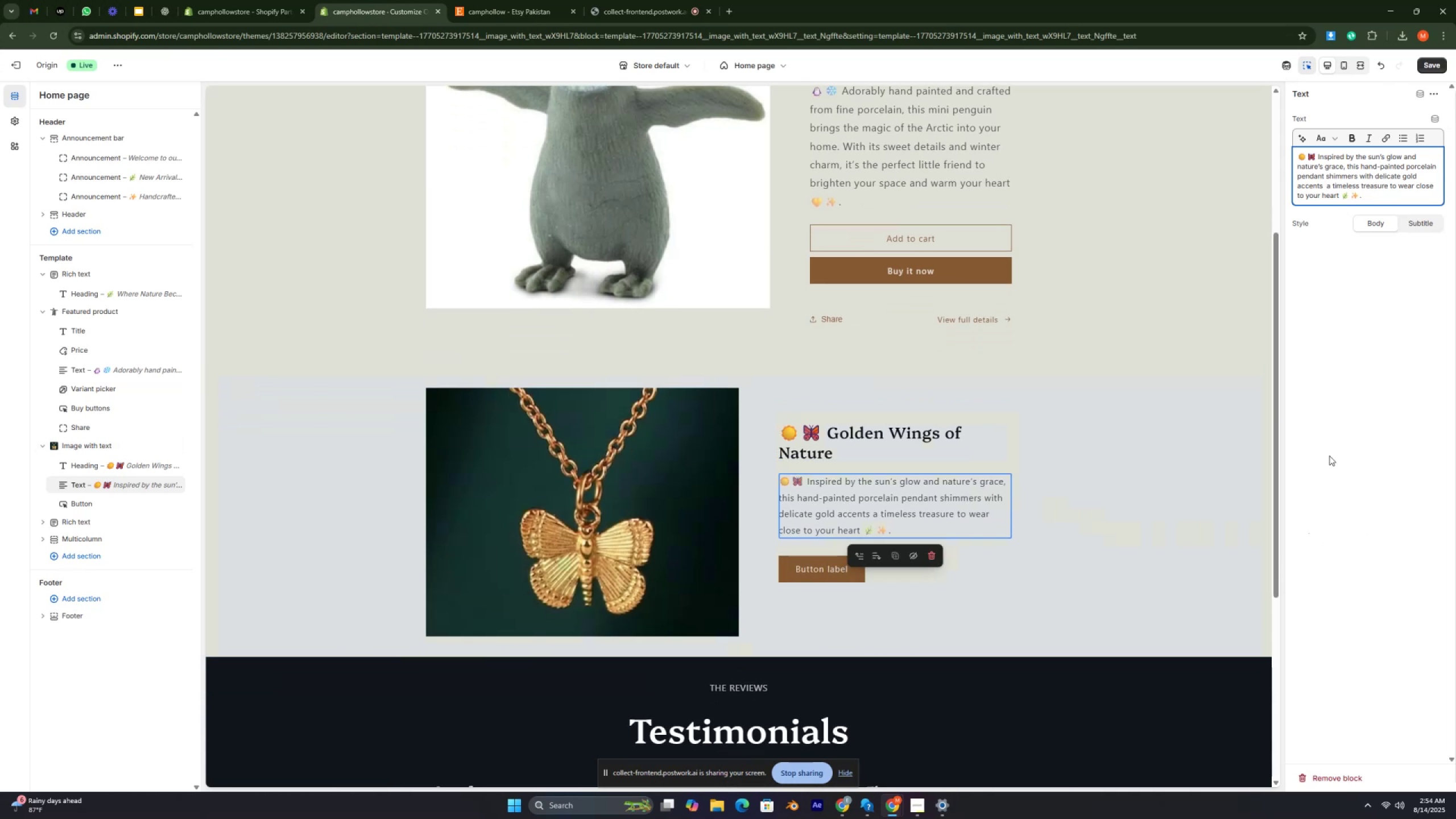 
key(Control+ControlRight)
 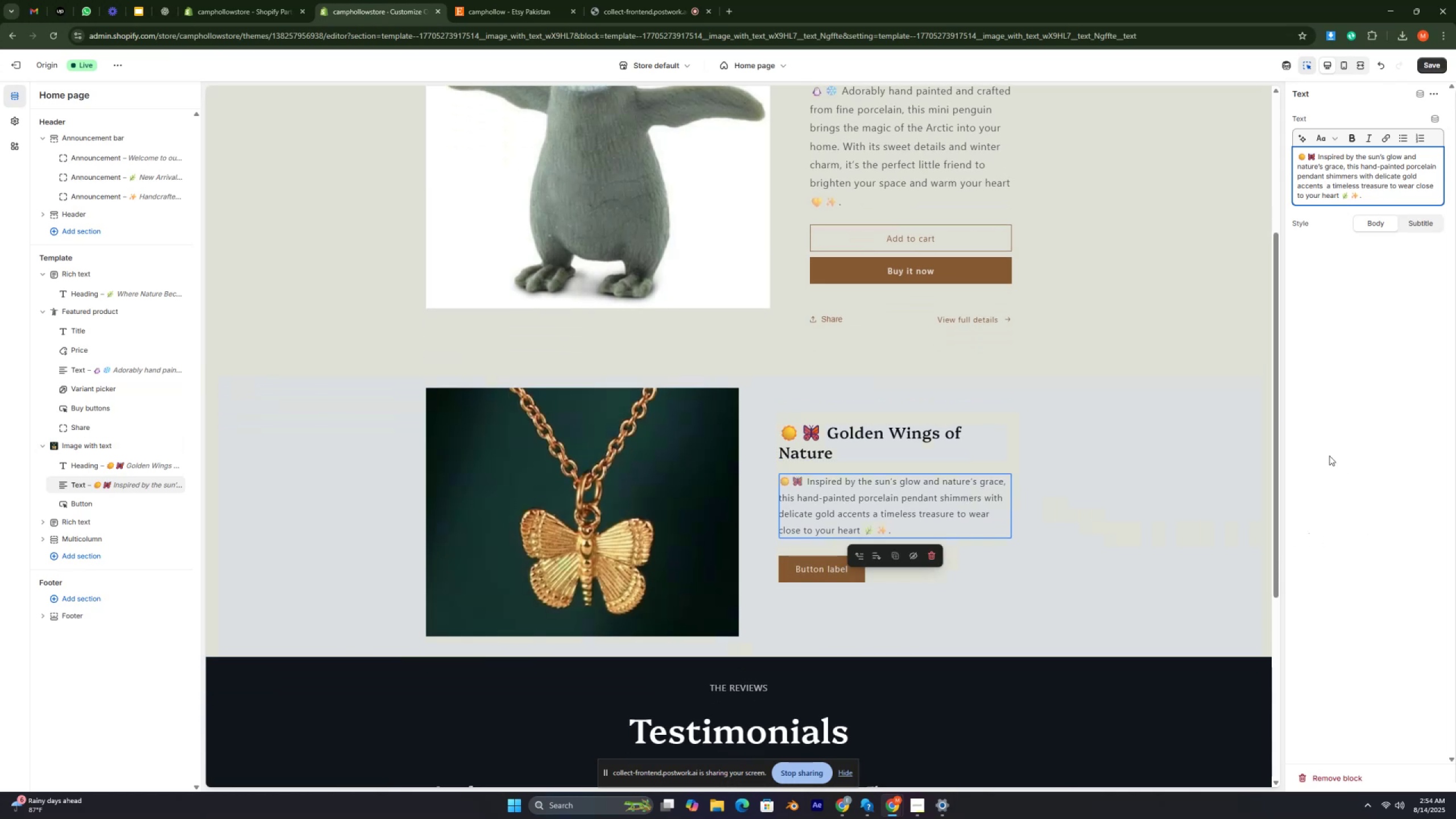 
key(Control+ControlRight)
 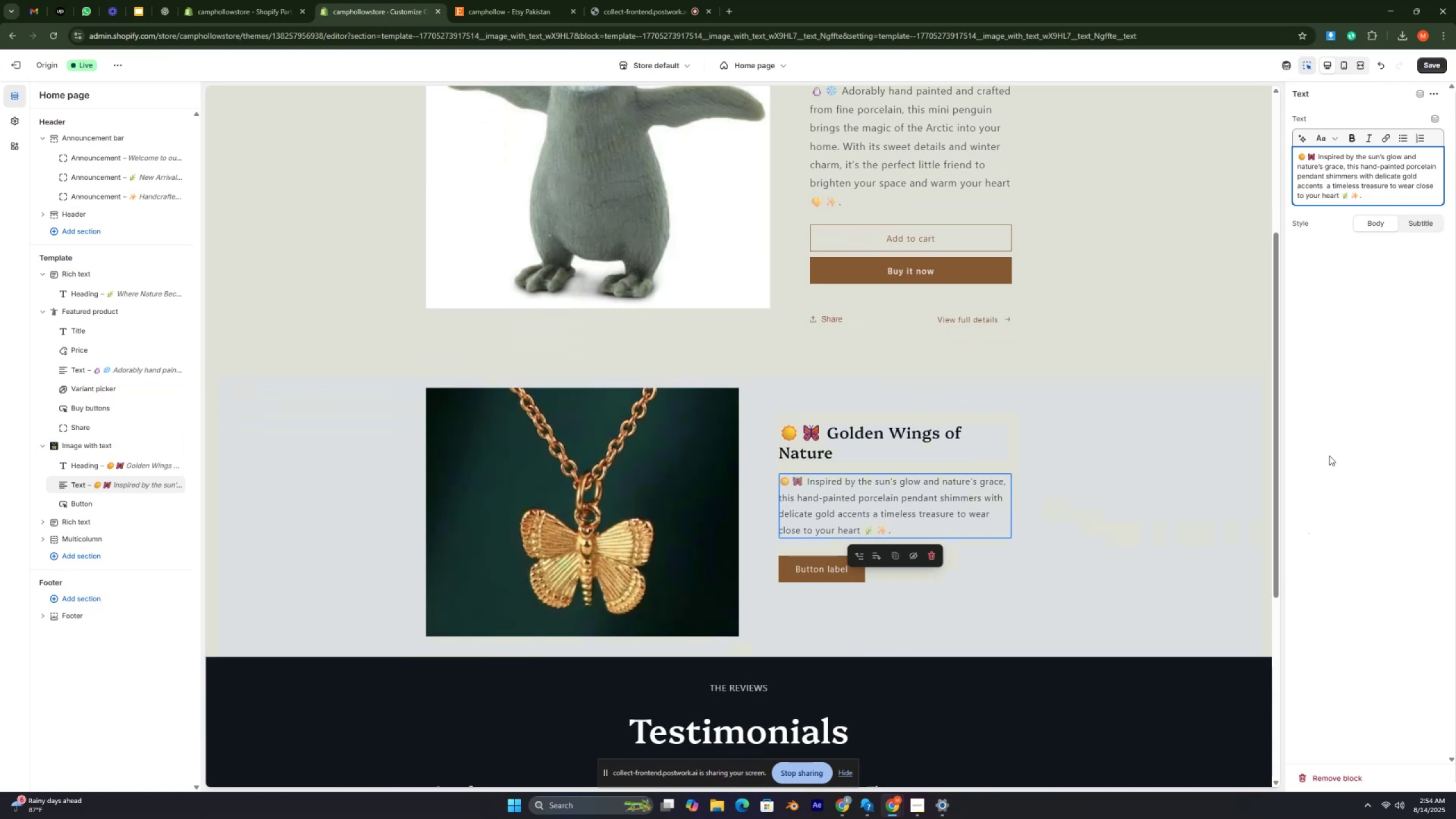 
key(Control+ControlRight)
 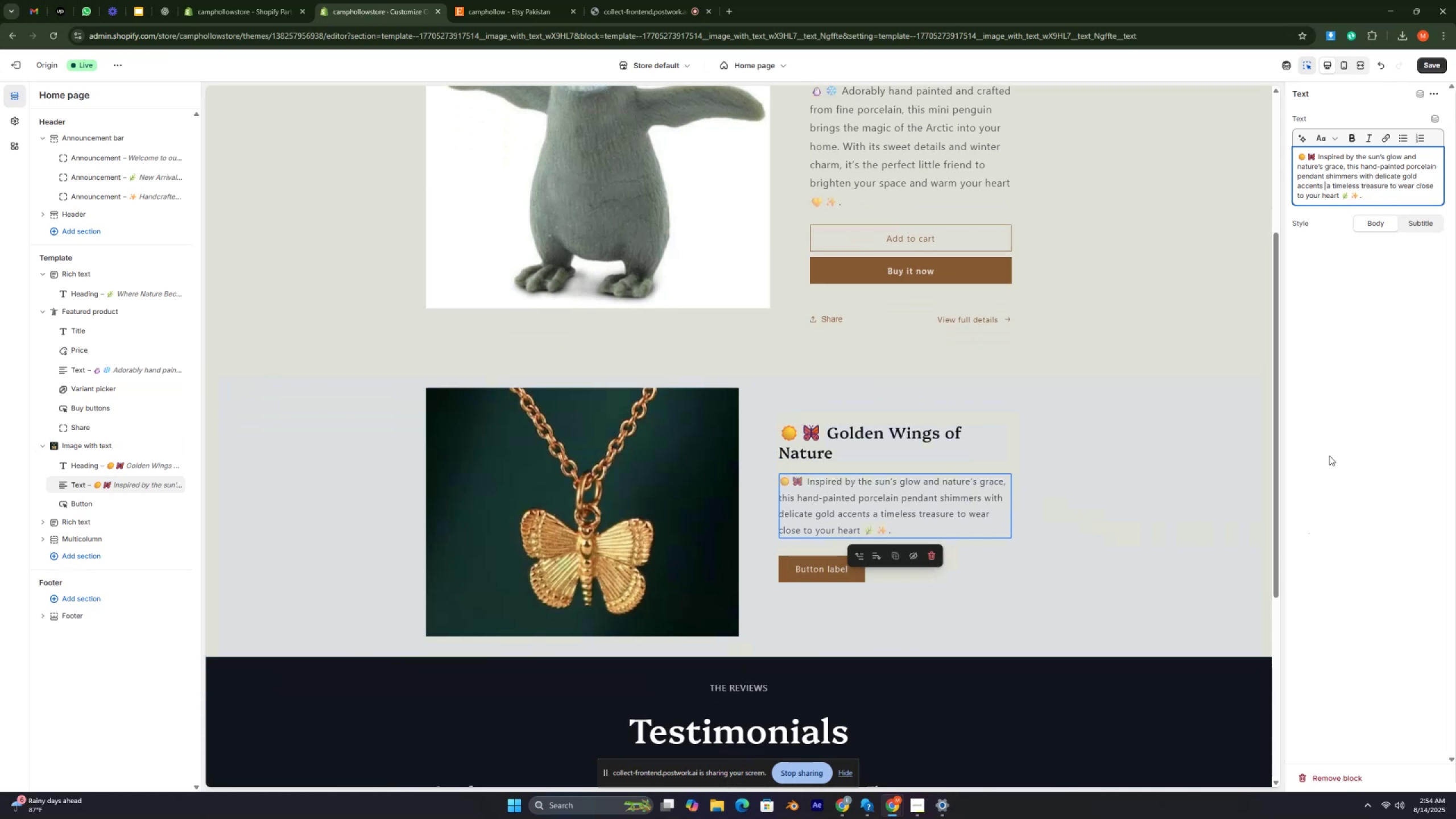 
key(Control+ControlRight)
 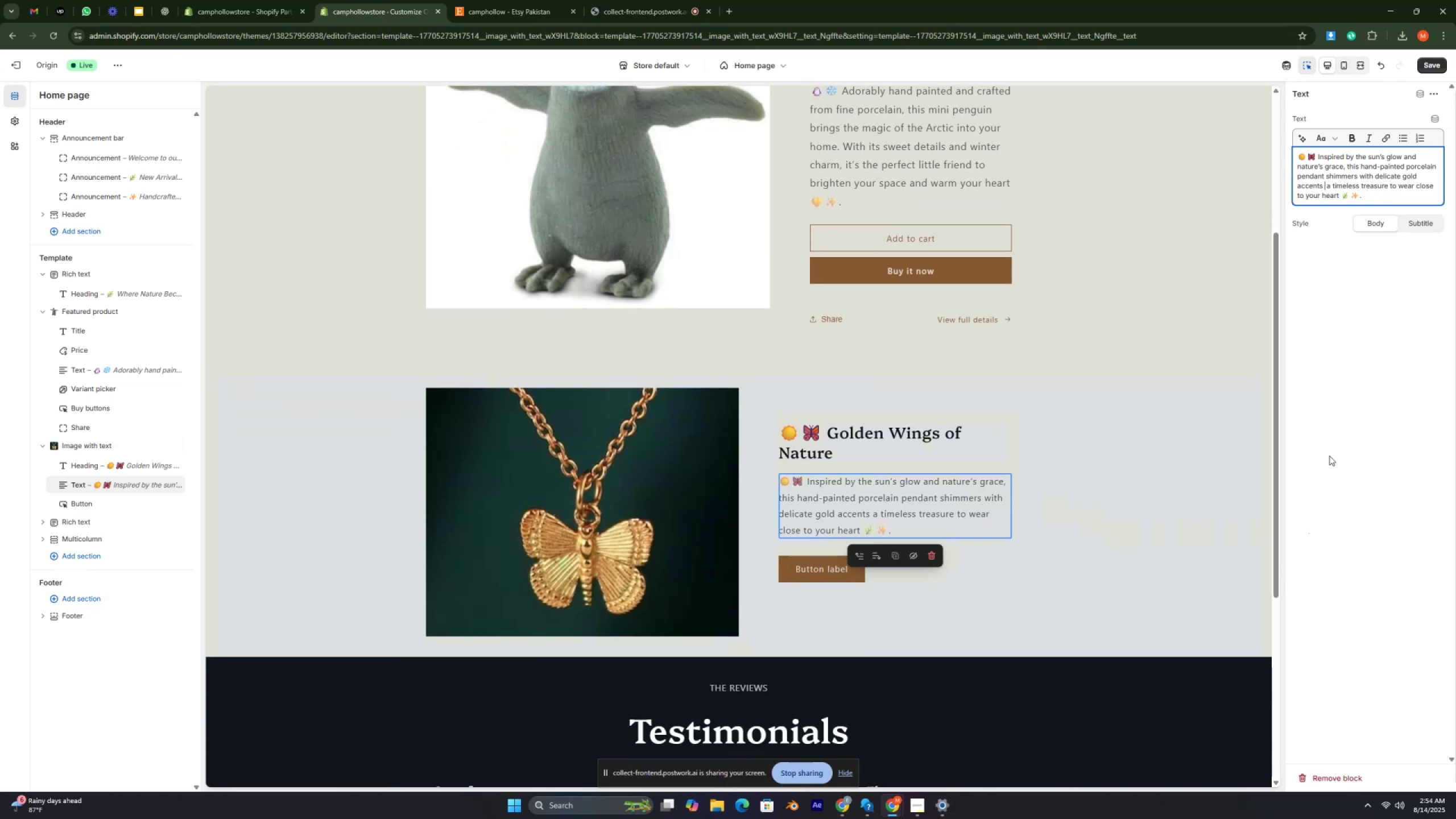 
key(Control+ControlRight)
 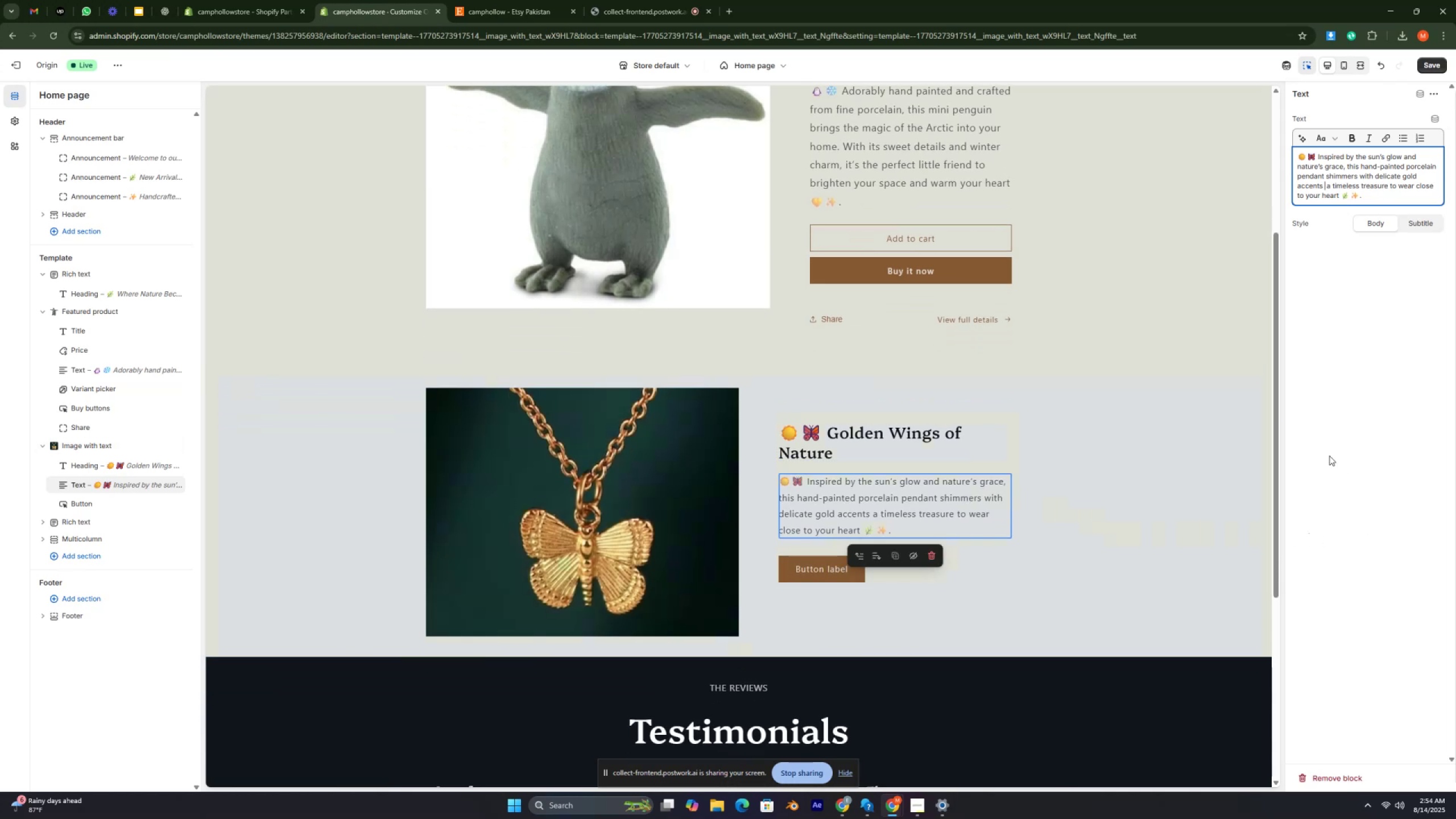 
key(Control+ControlRight)
 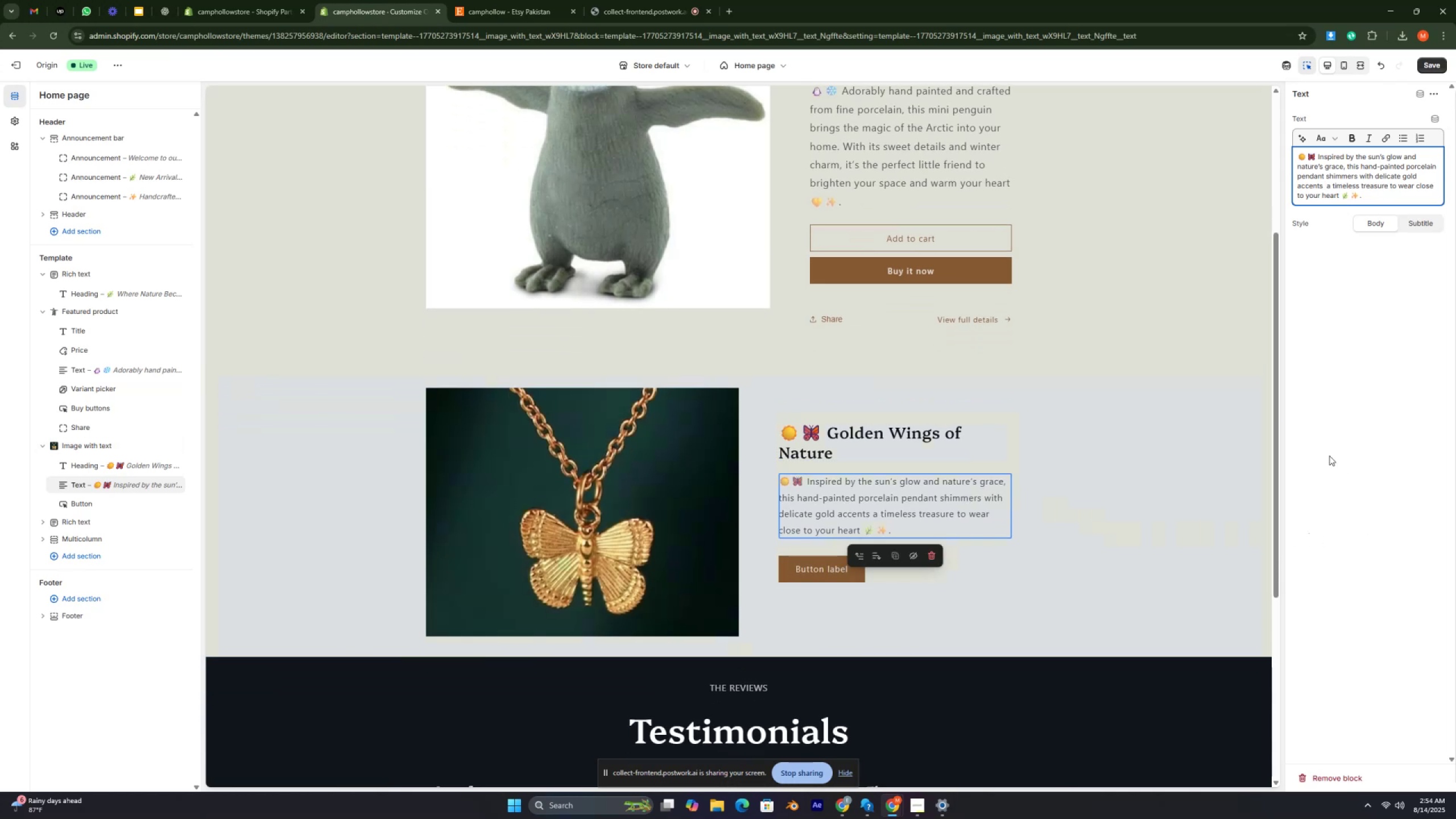 
key(Control+ControlRight)
 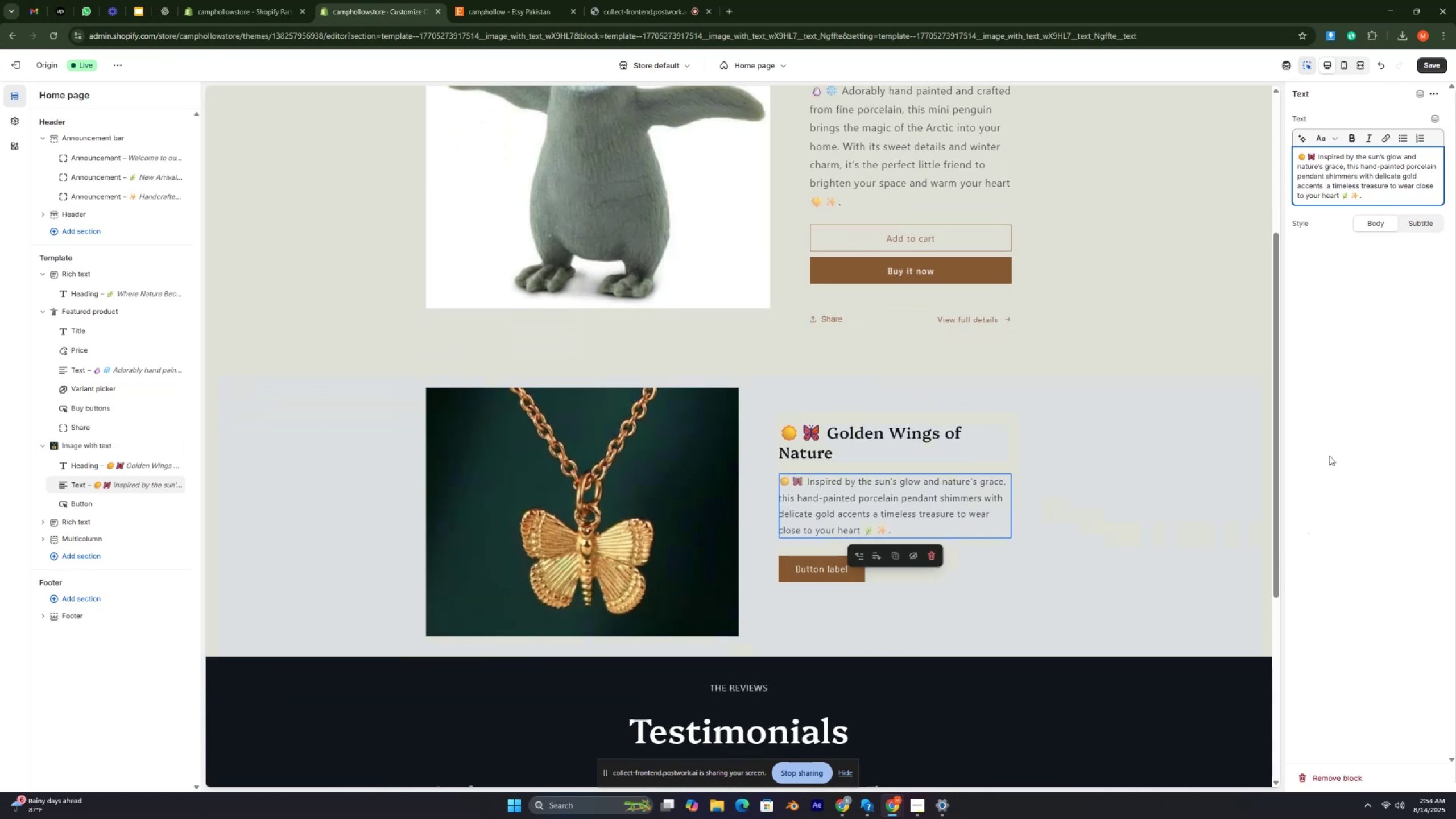 
key(Control+ControlRight)
 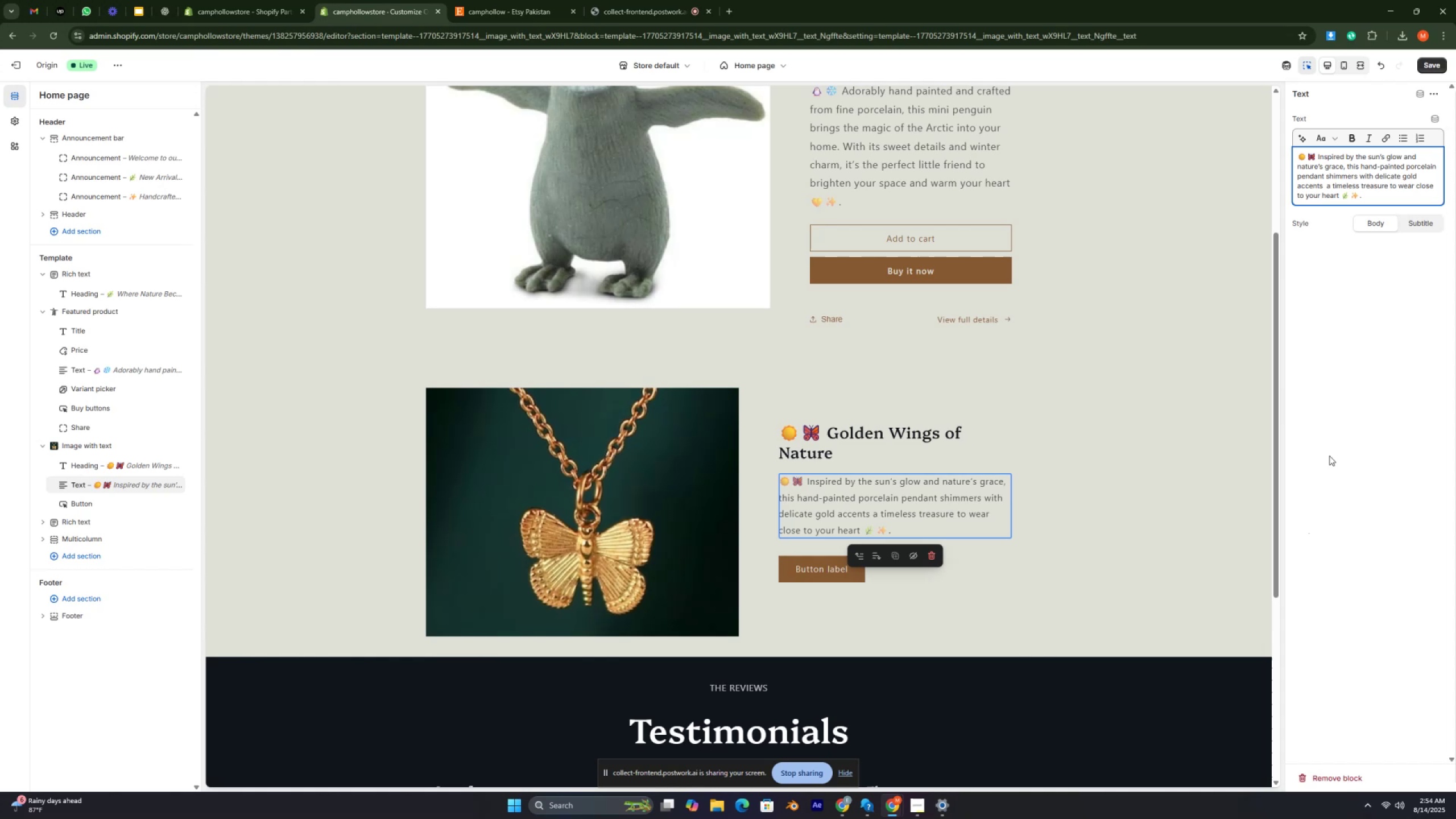 
key(Control+ControlRight)
 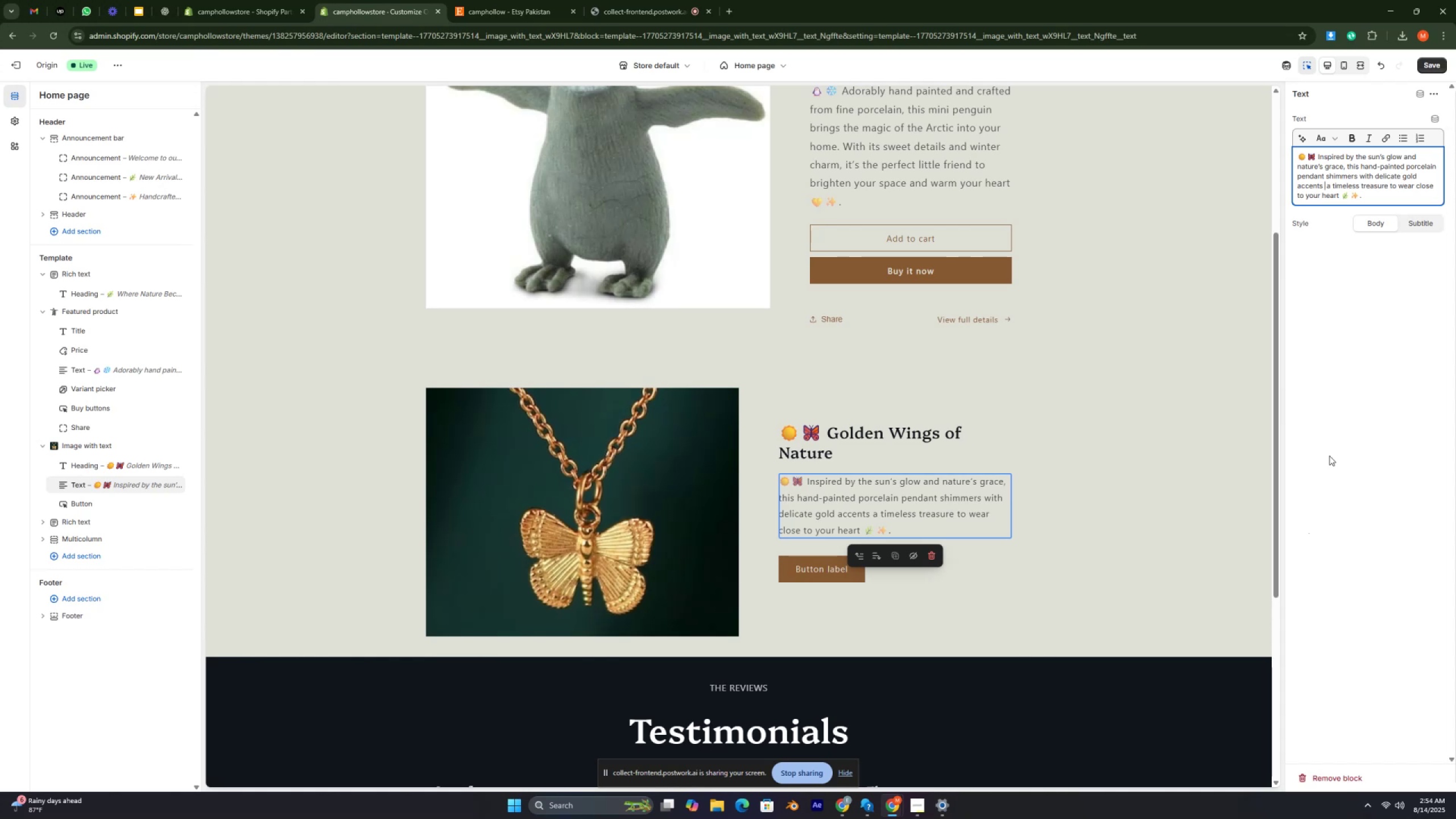 
key(Control+ControlRight)
 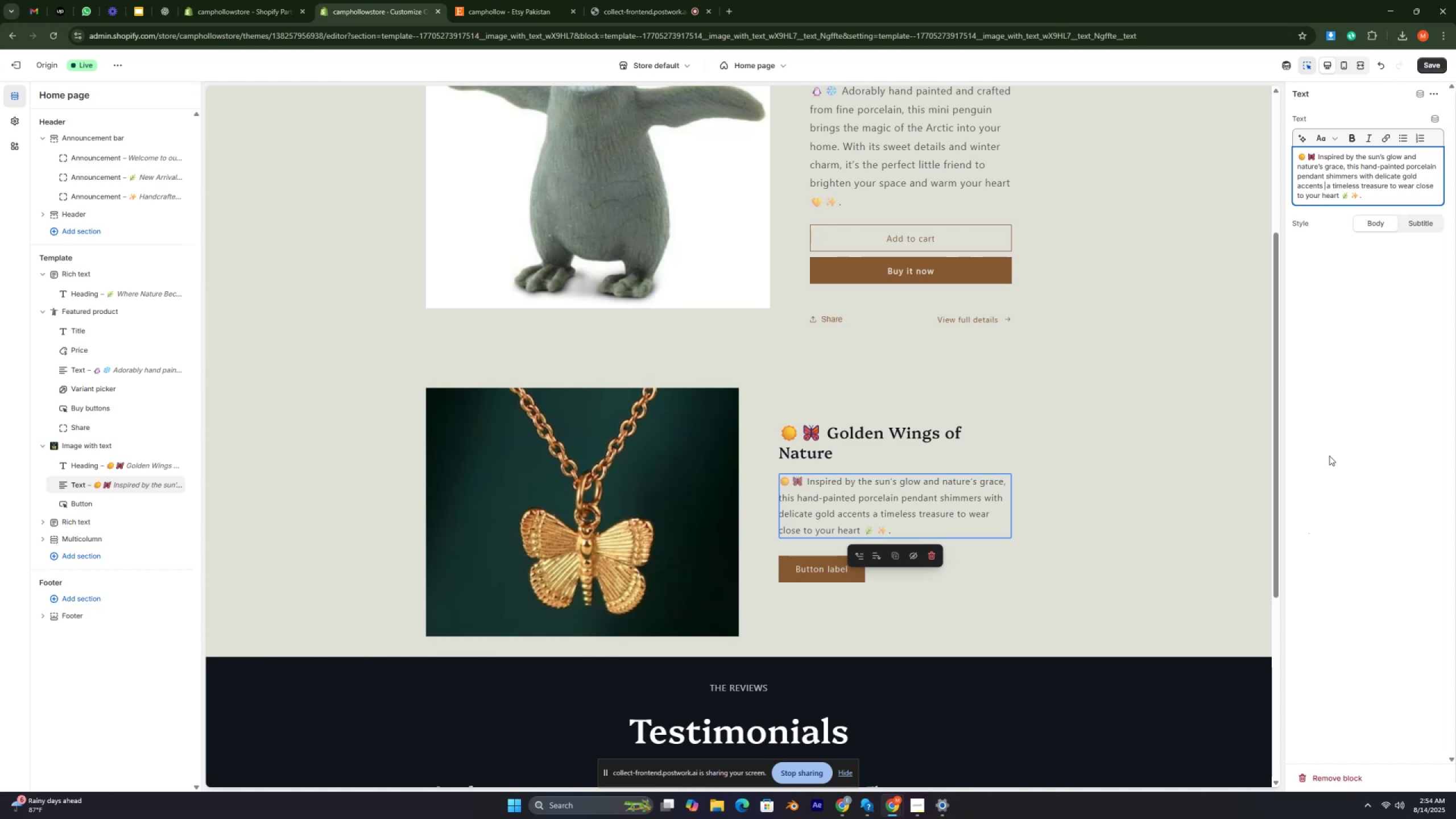 
key(Control+ControlRight)
 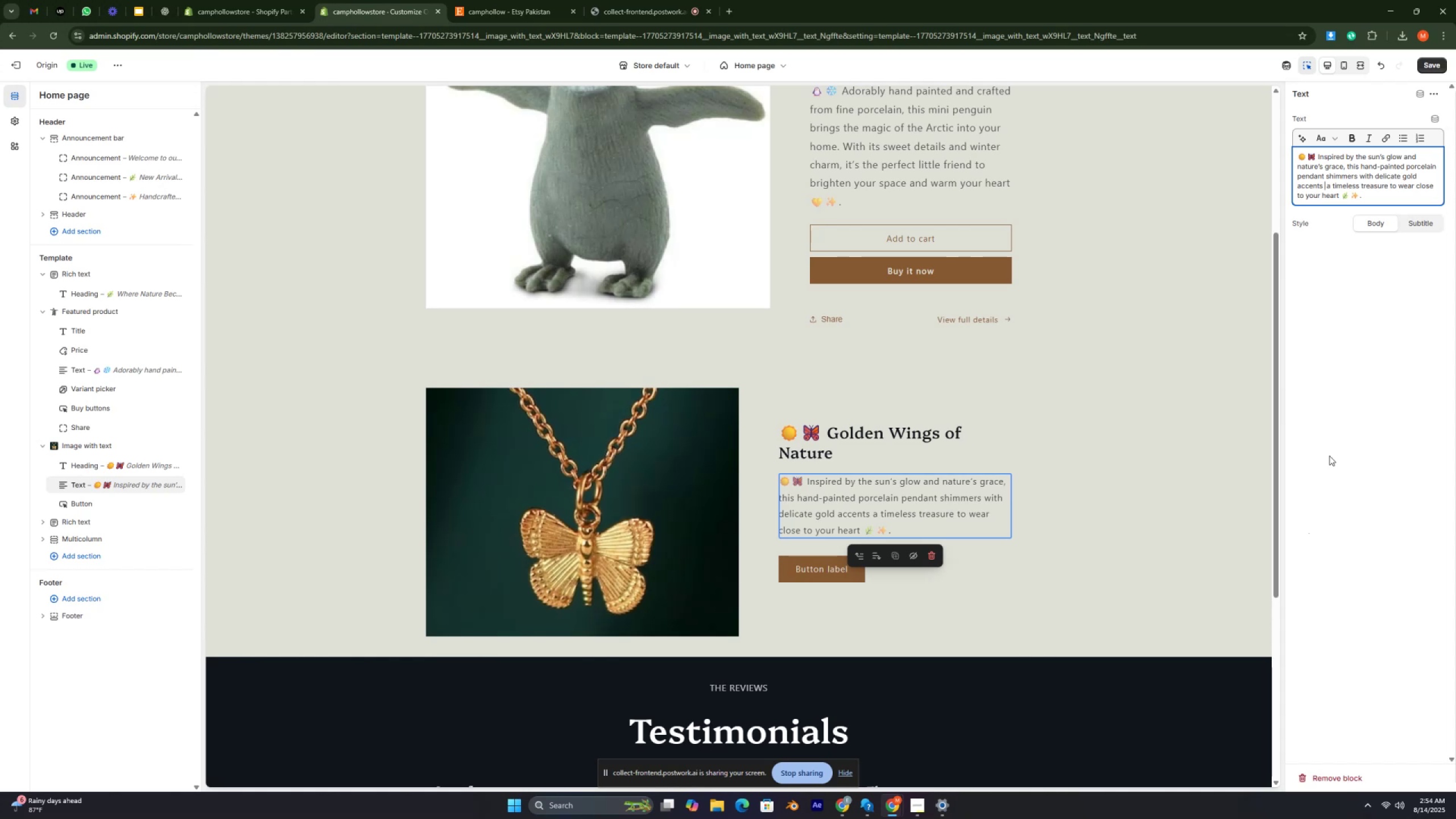 
key(Control+ControlRight)
 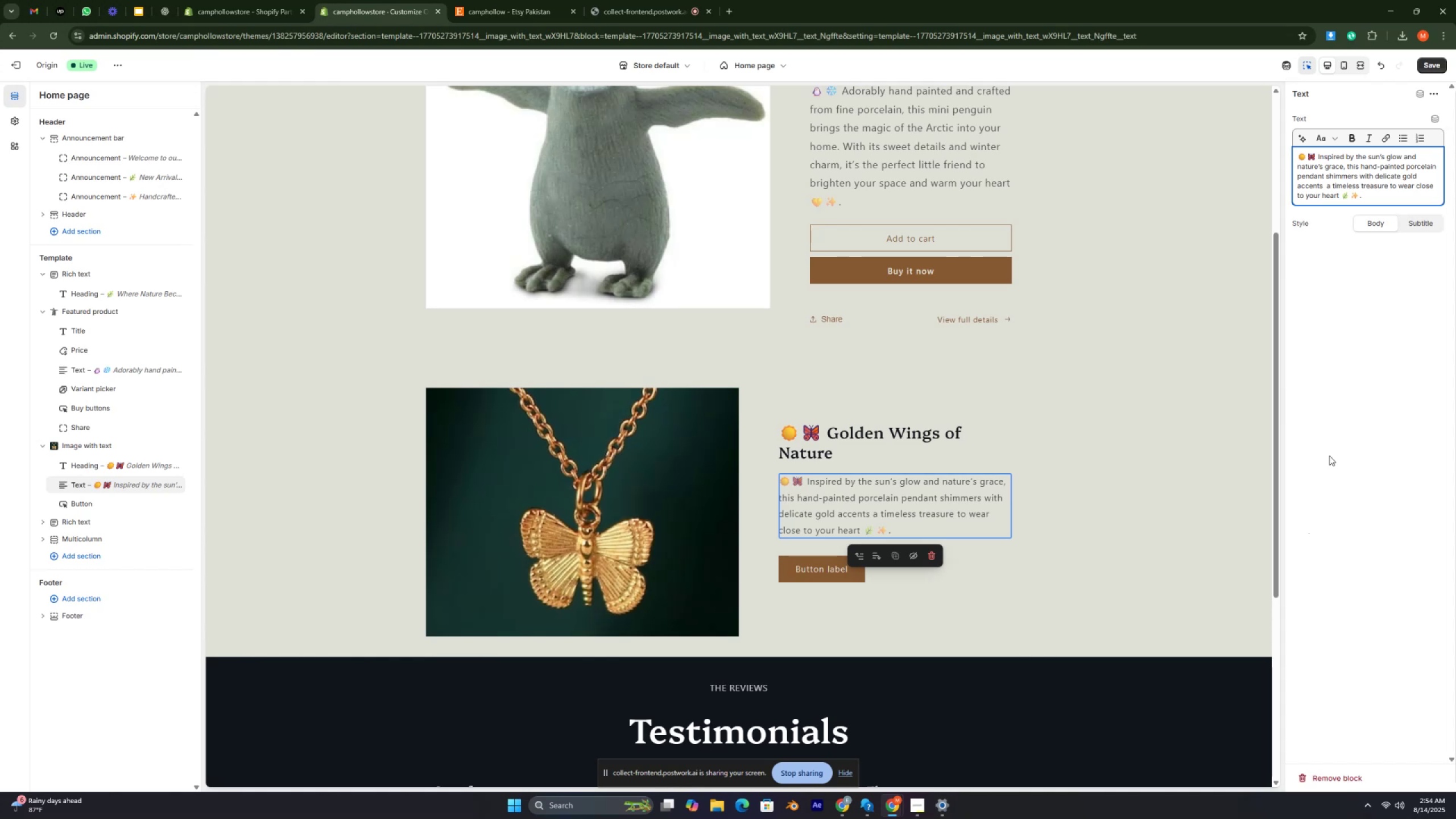 
key(Control+ControlRight)
 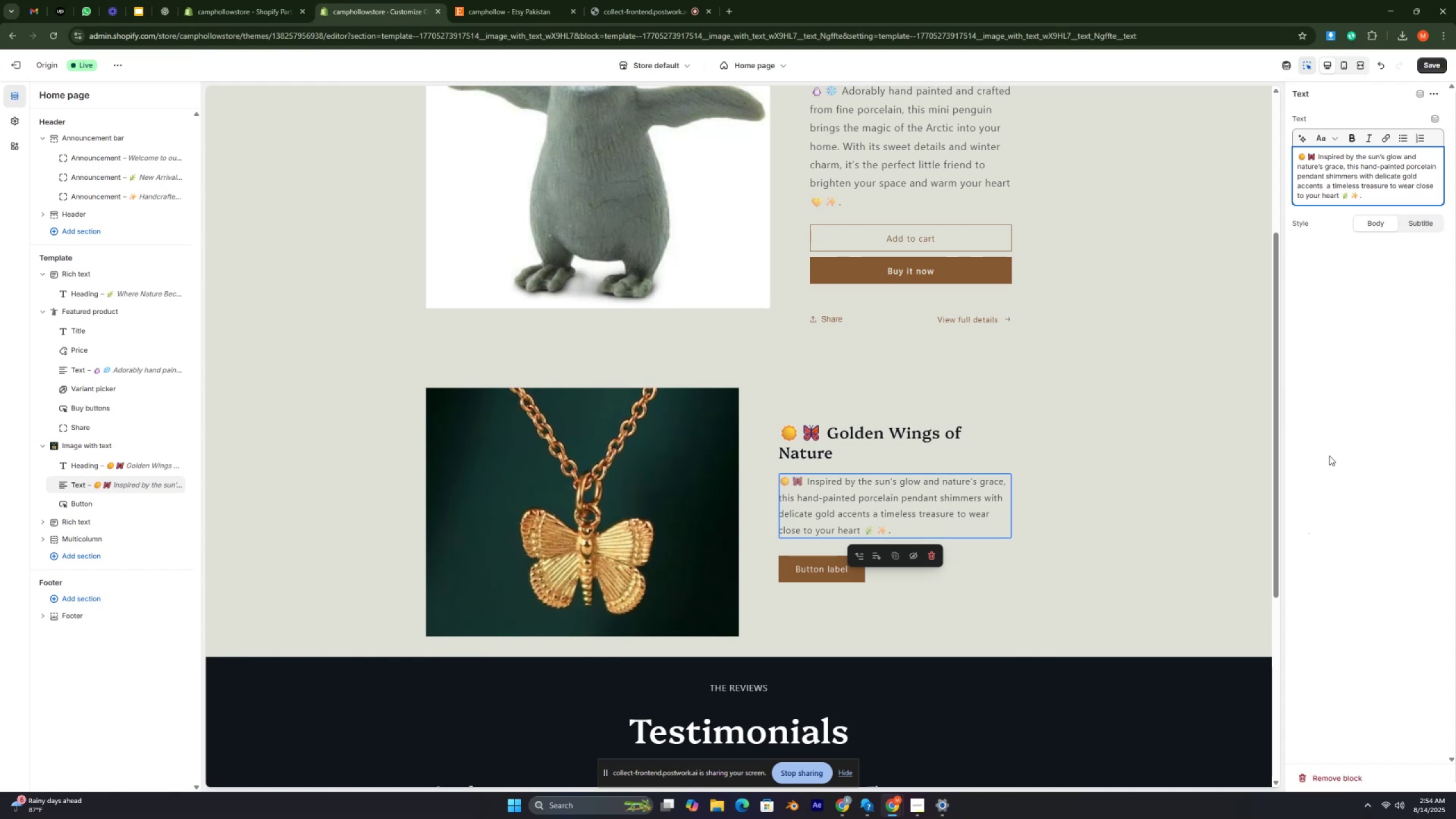 
key(Control+ControlRight)
 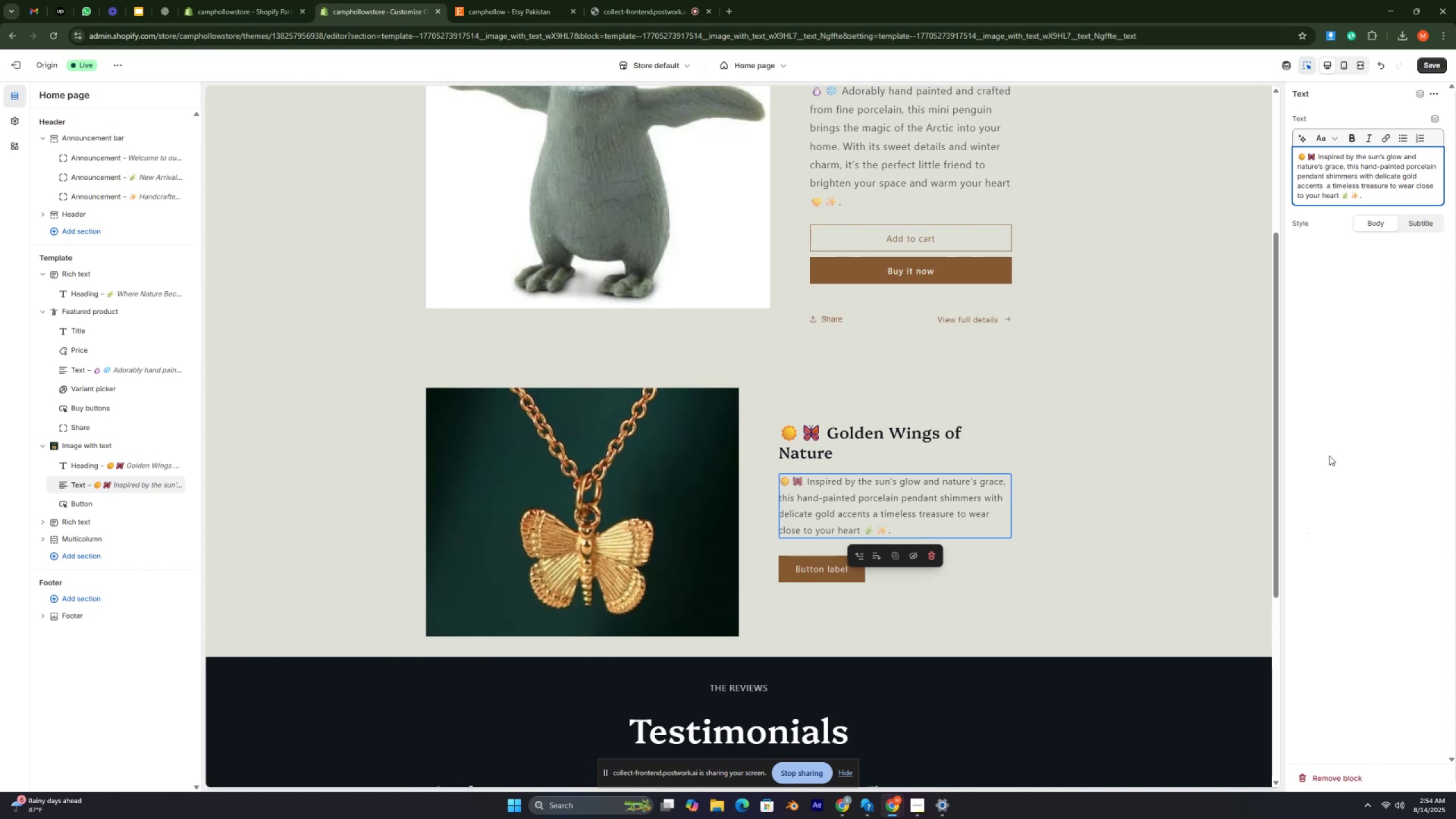 
key(Control+ControlRight)
 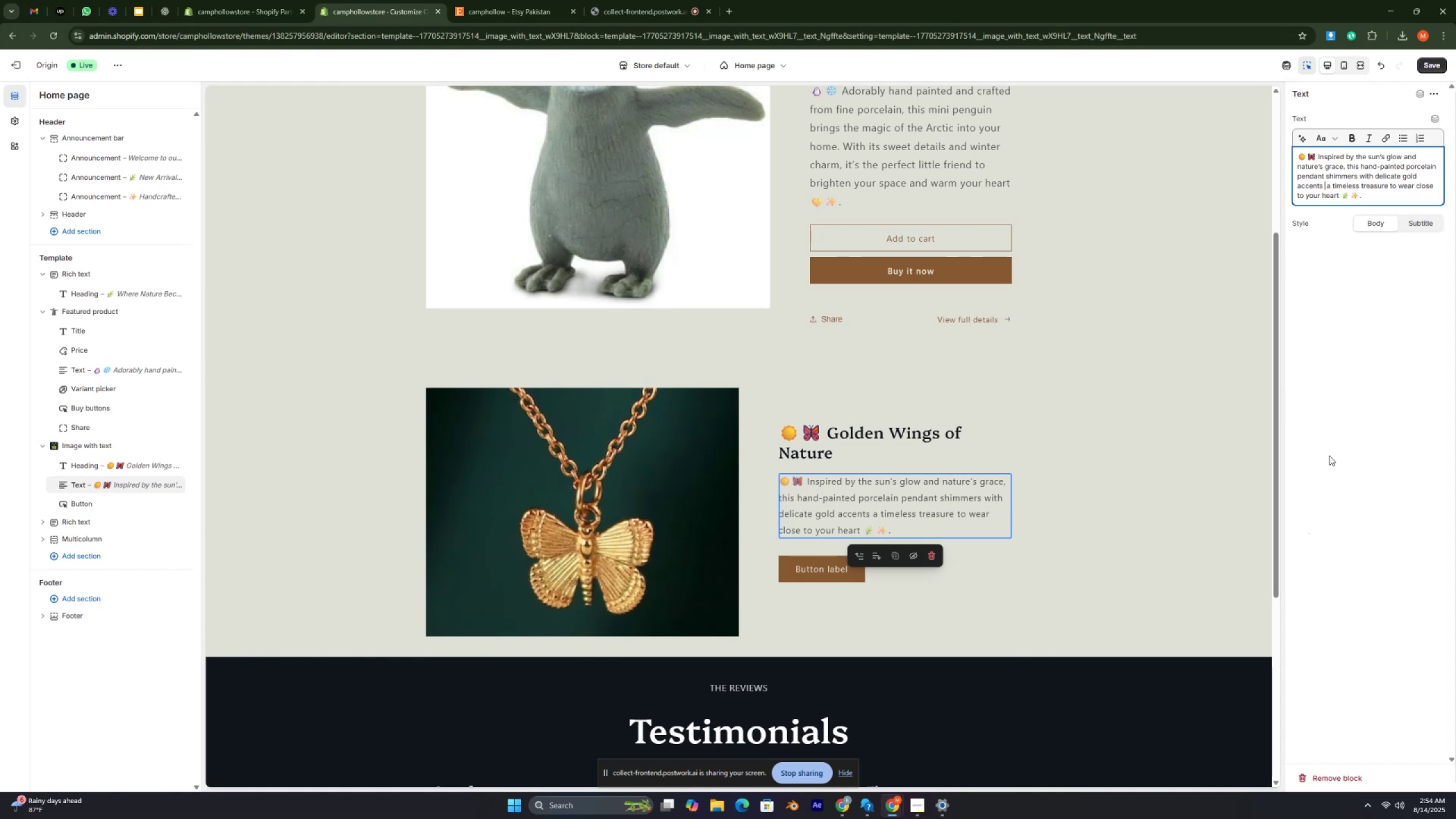 
key(Control+ControlRight)
 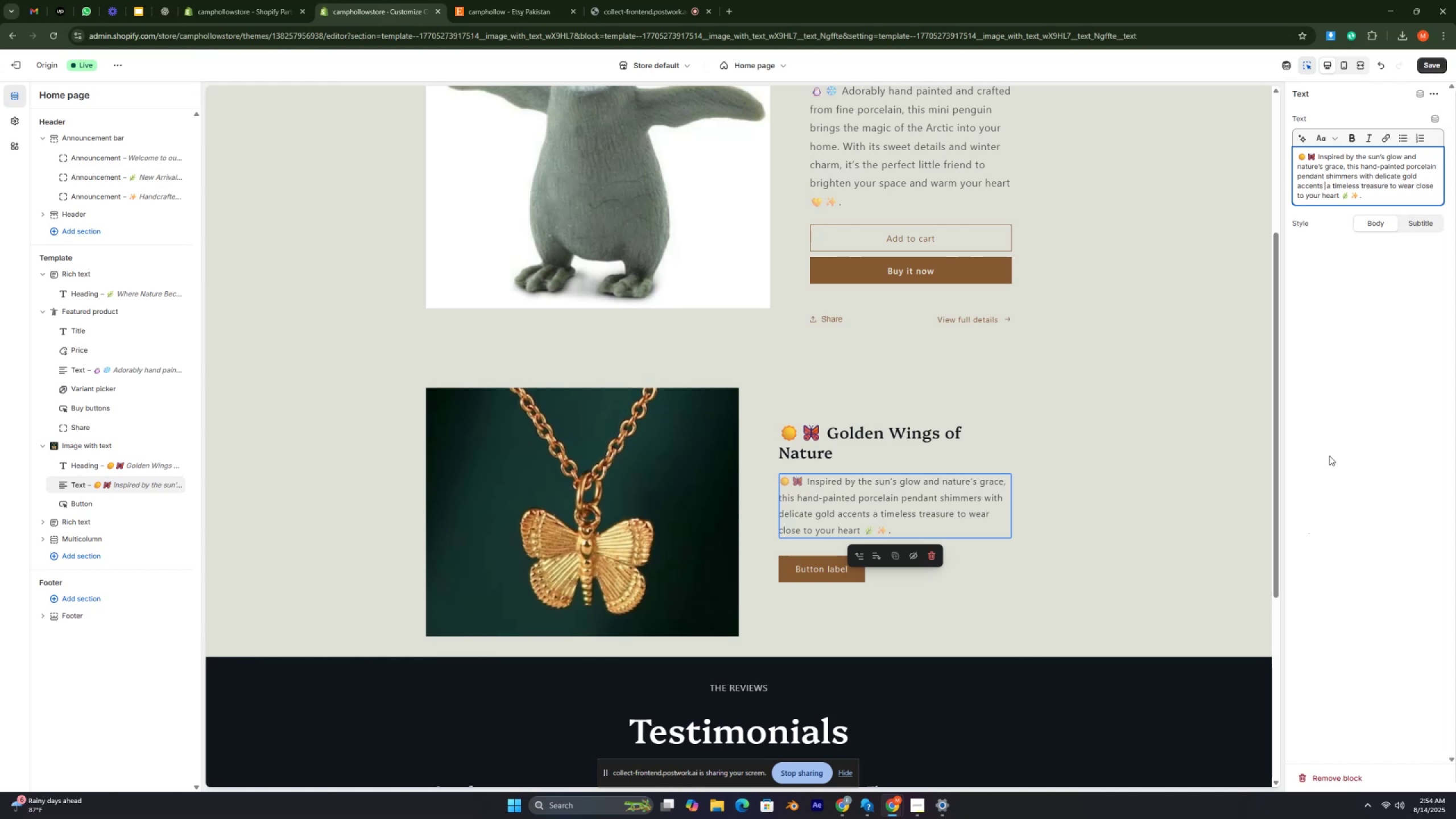 
key(Control+ControlRight)
 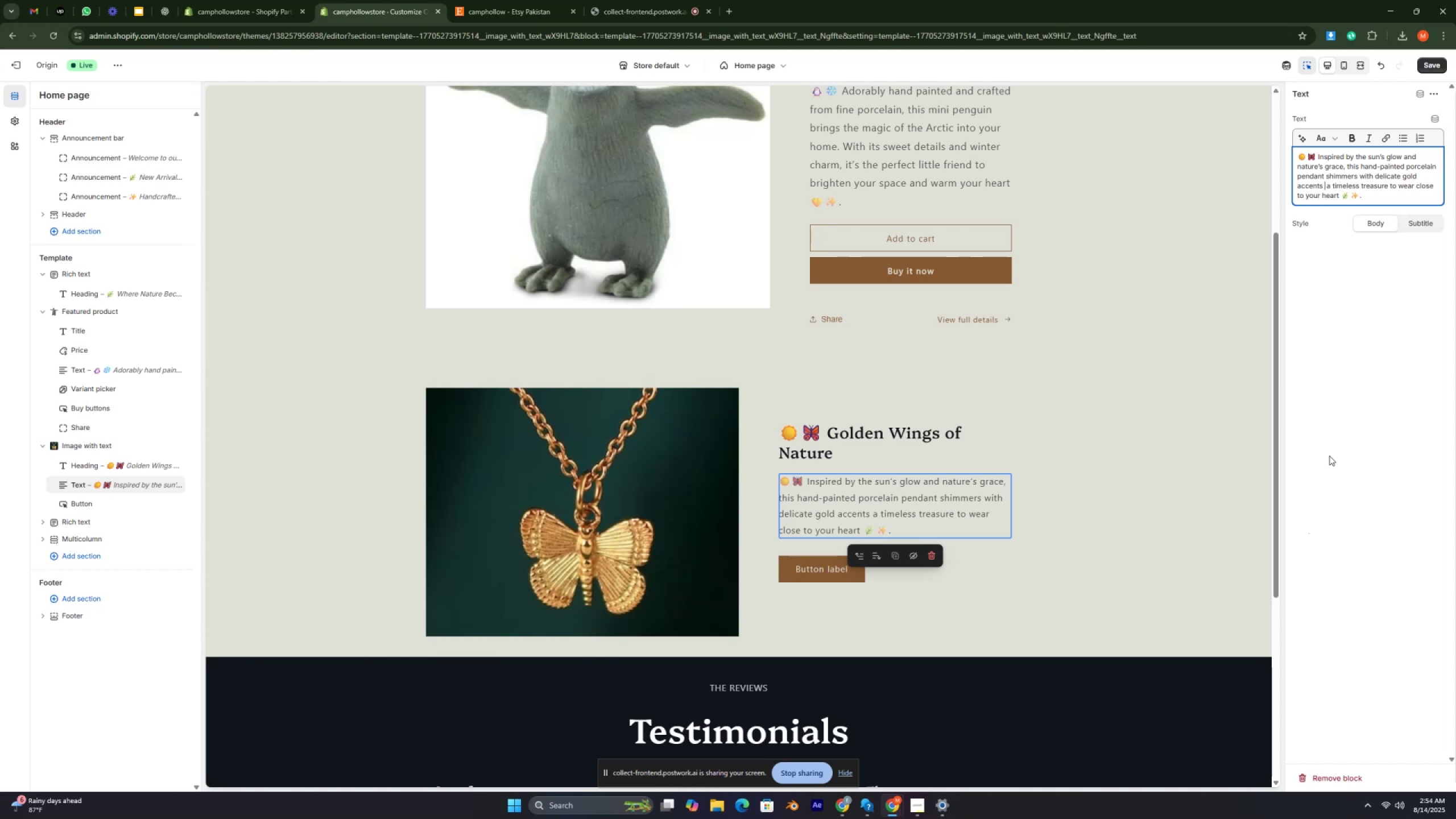 
key(Control+ControlRight)
 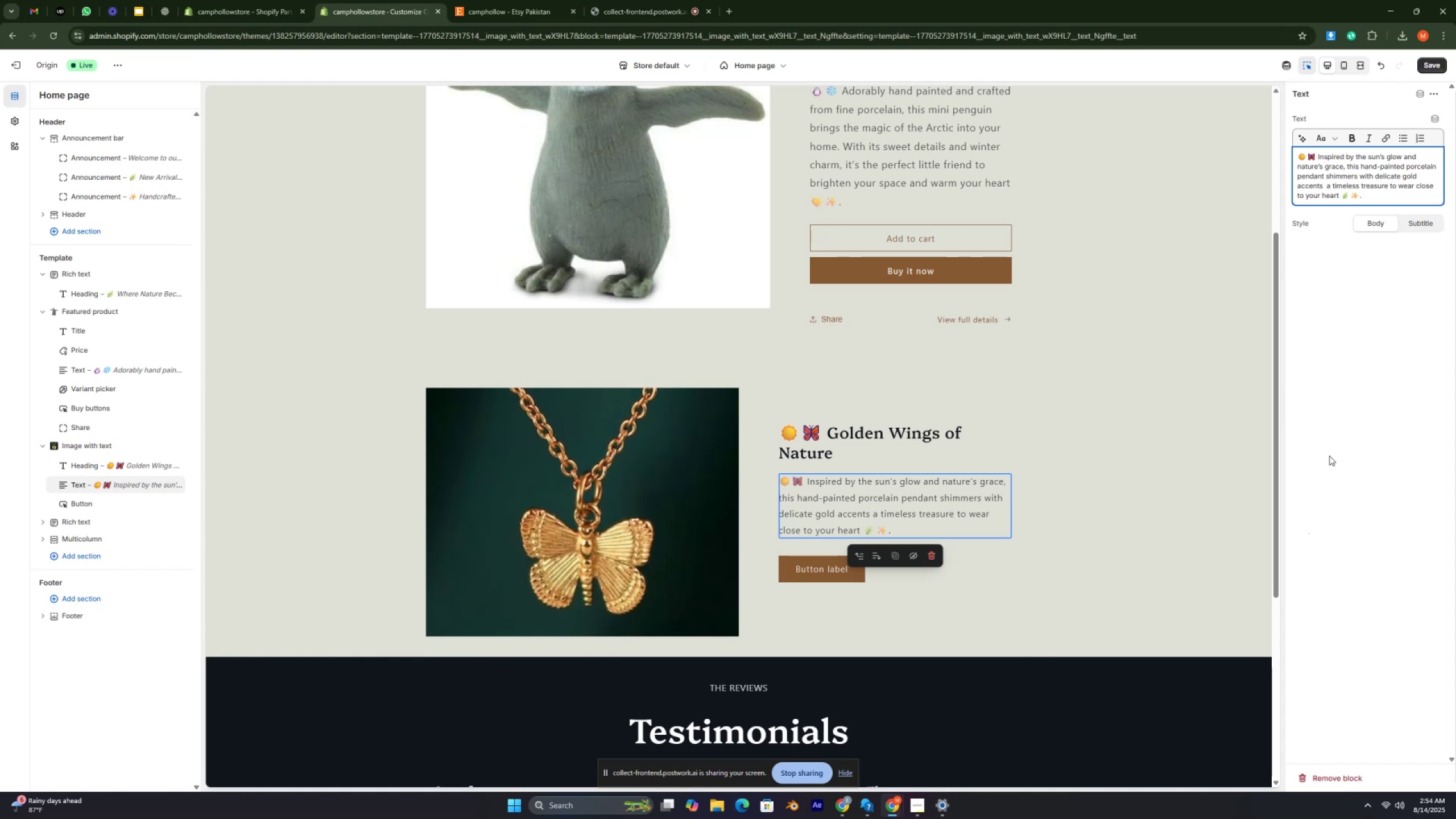 
key(Control+ControlRight)
 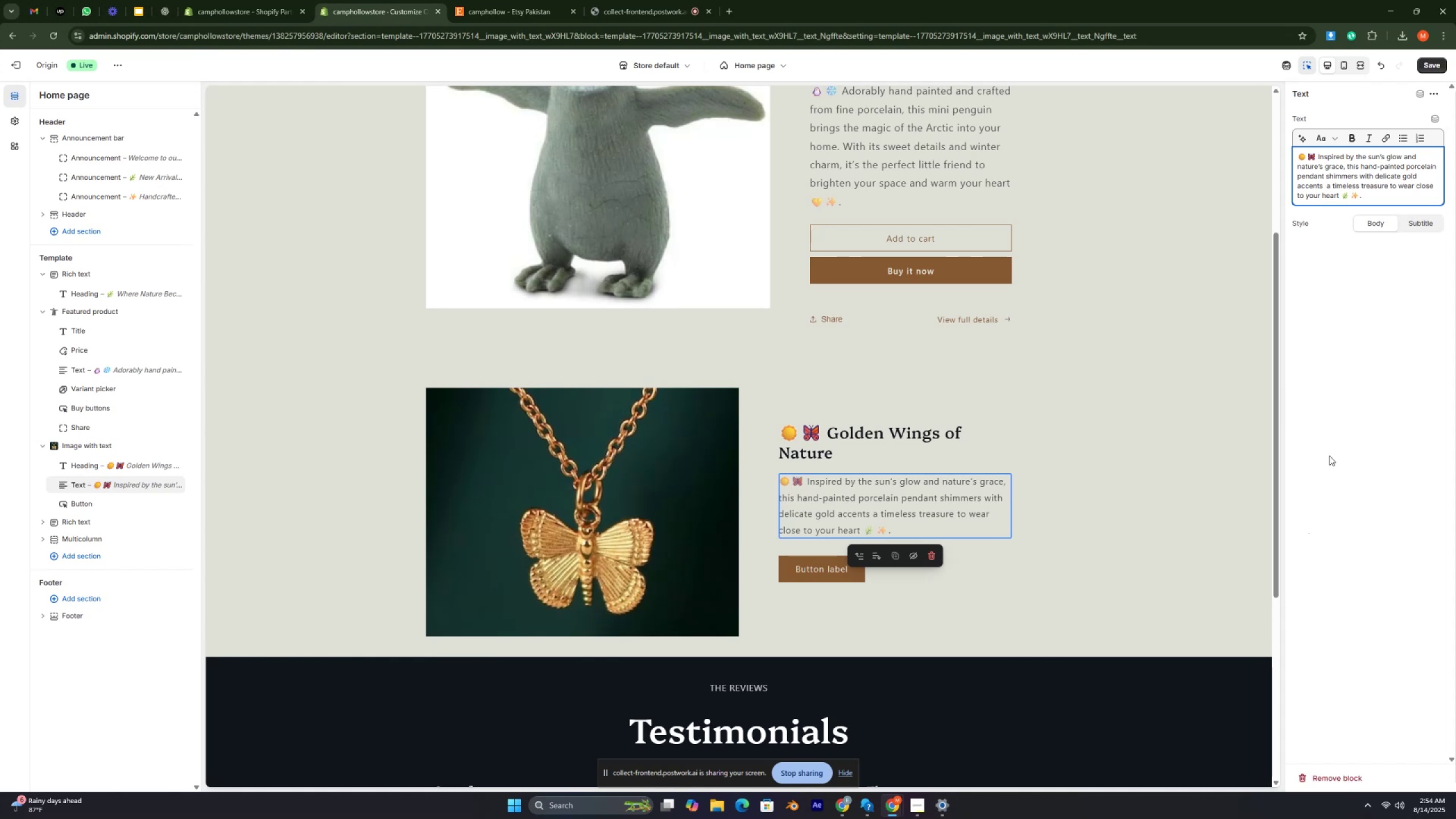 
key(Control+ControlRight)
 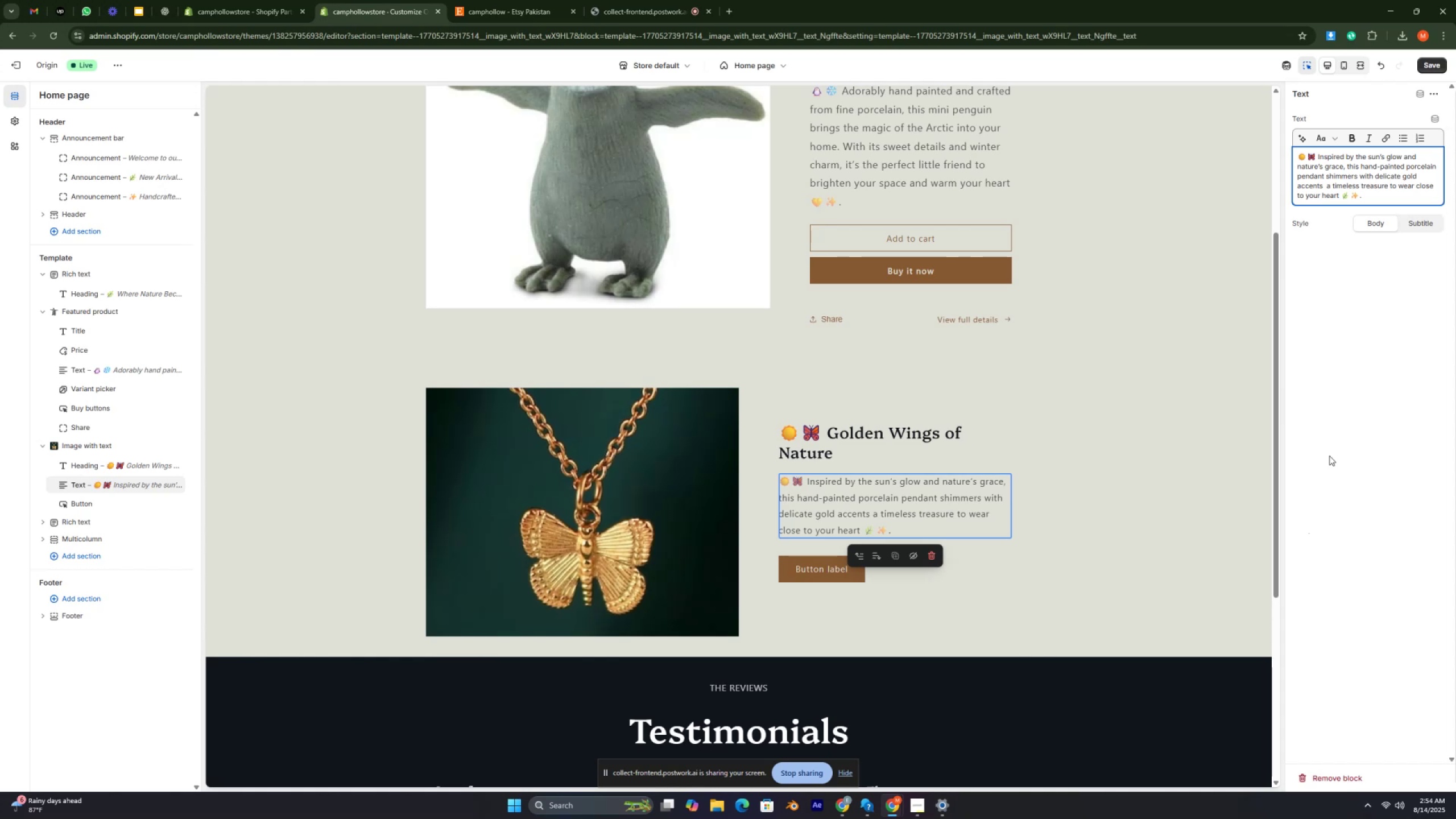 
key(Control+ControlRight)
 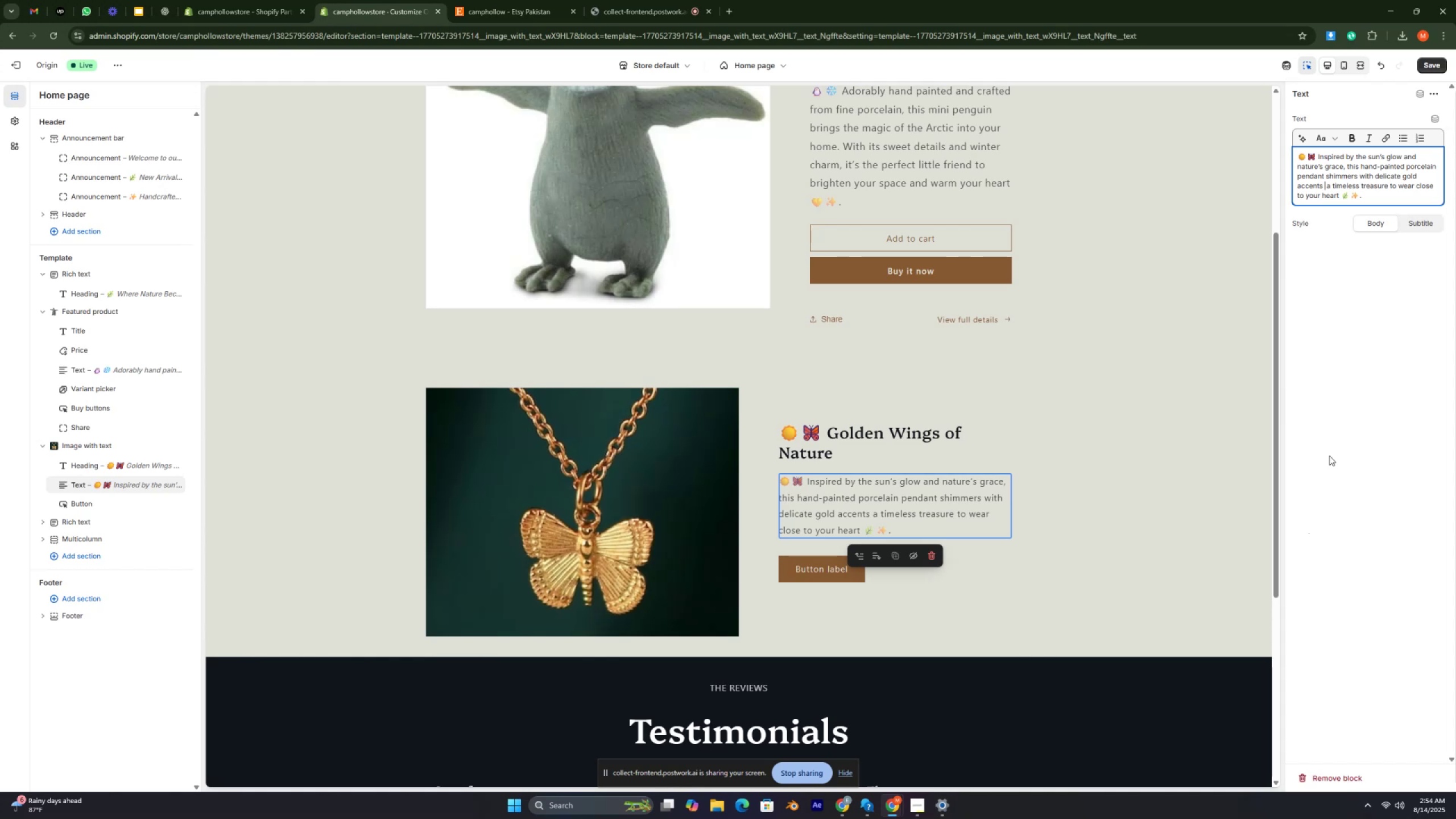 
key(Control+ControlRight)
 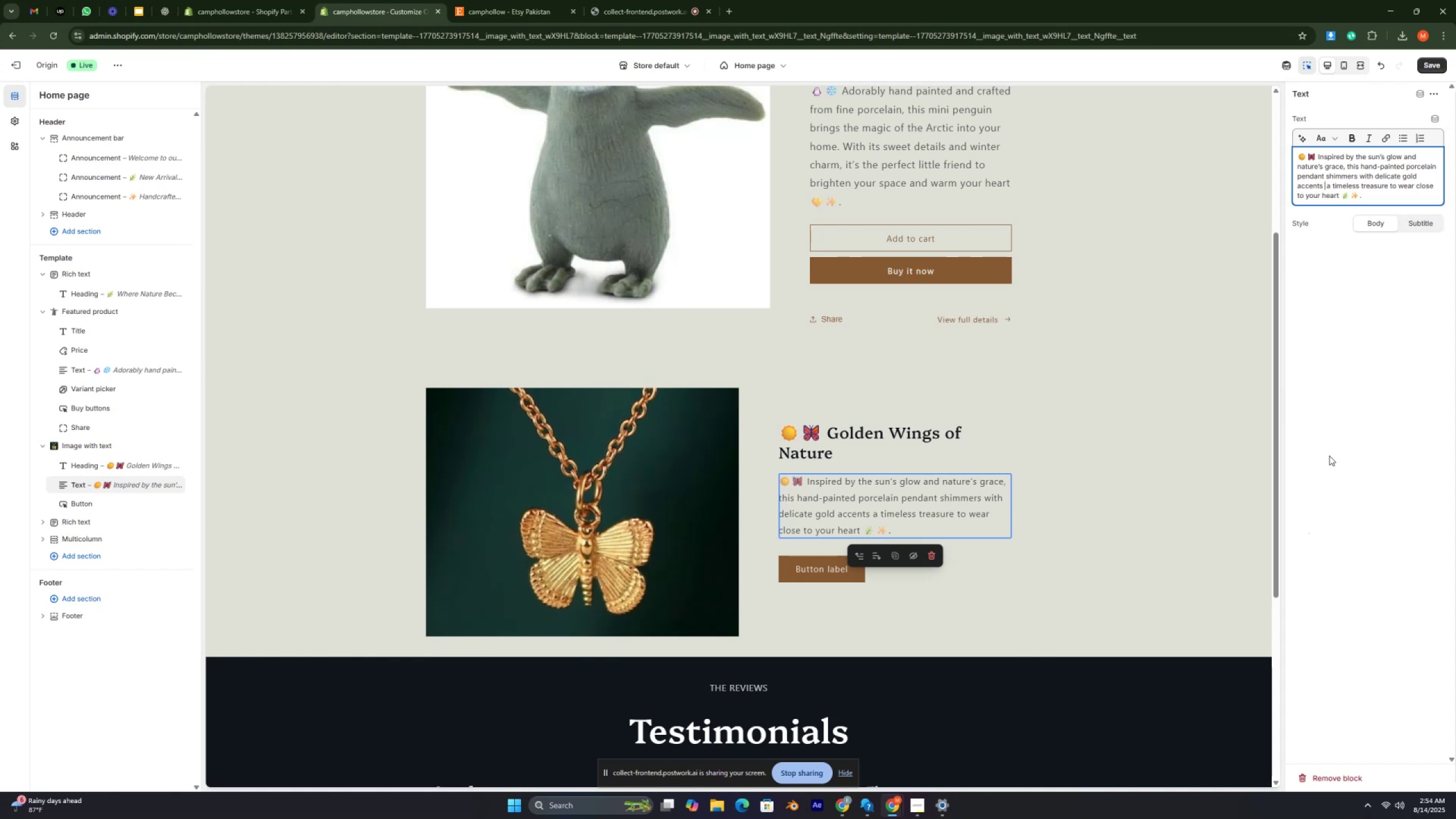 
key(Control+ControlRight)
 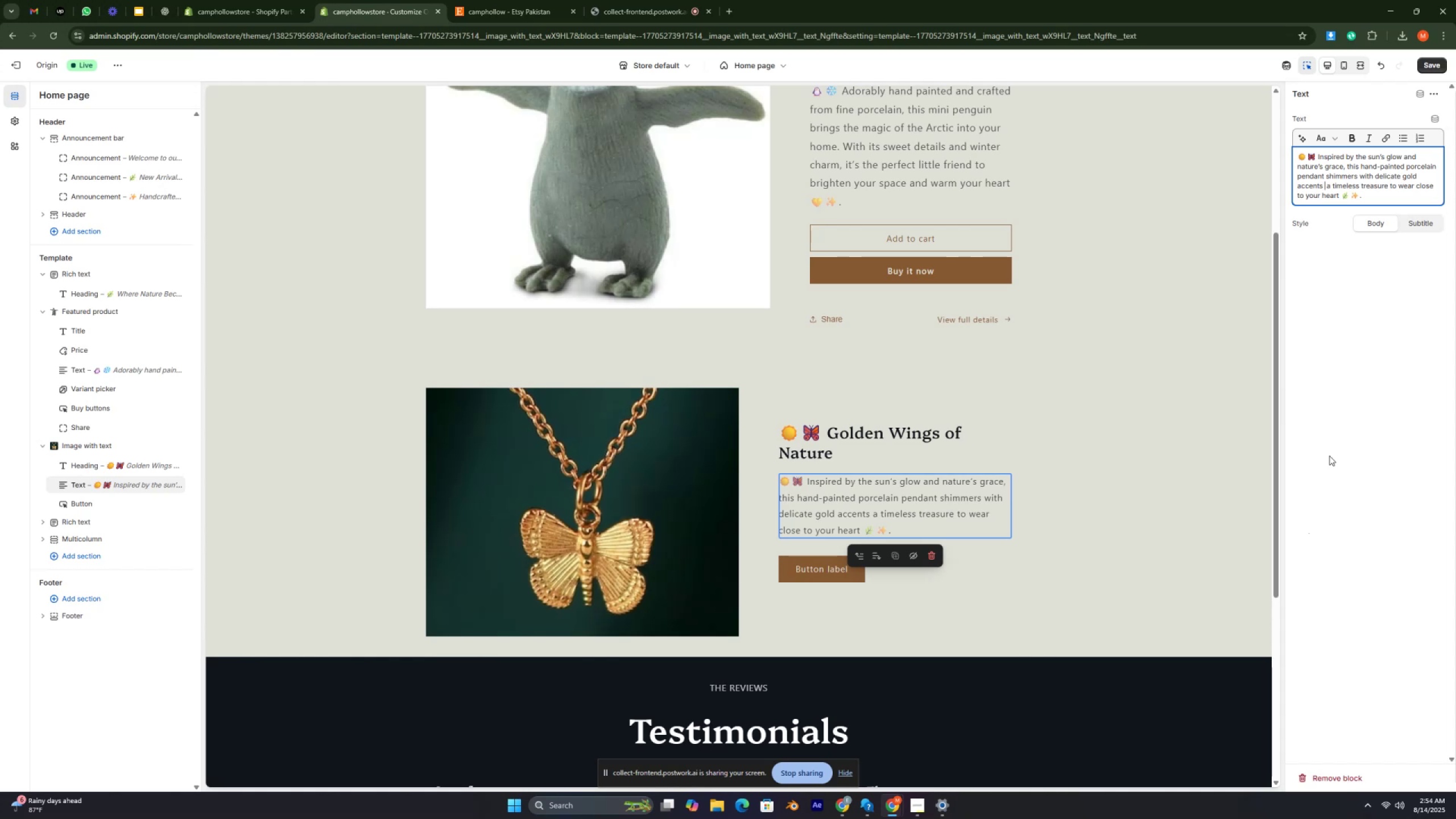 
key(Control+ControlRight)
 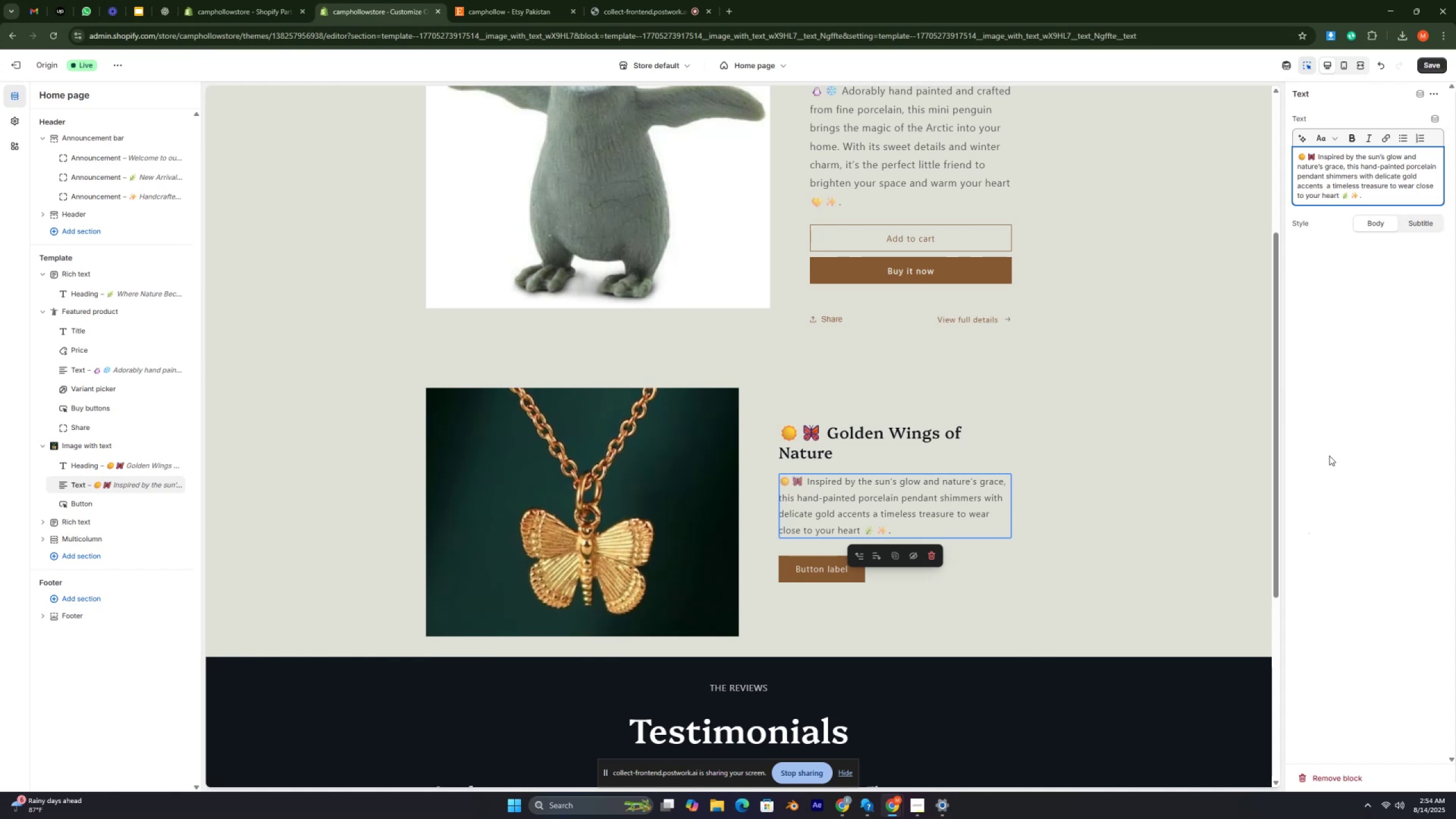 
key(Control+ControlRight)
 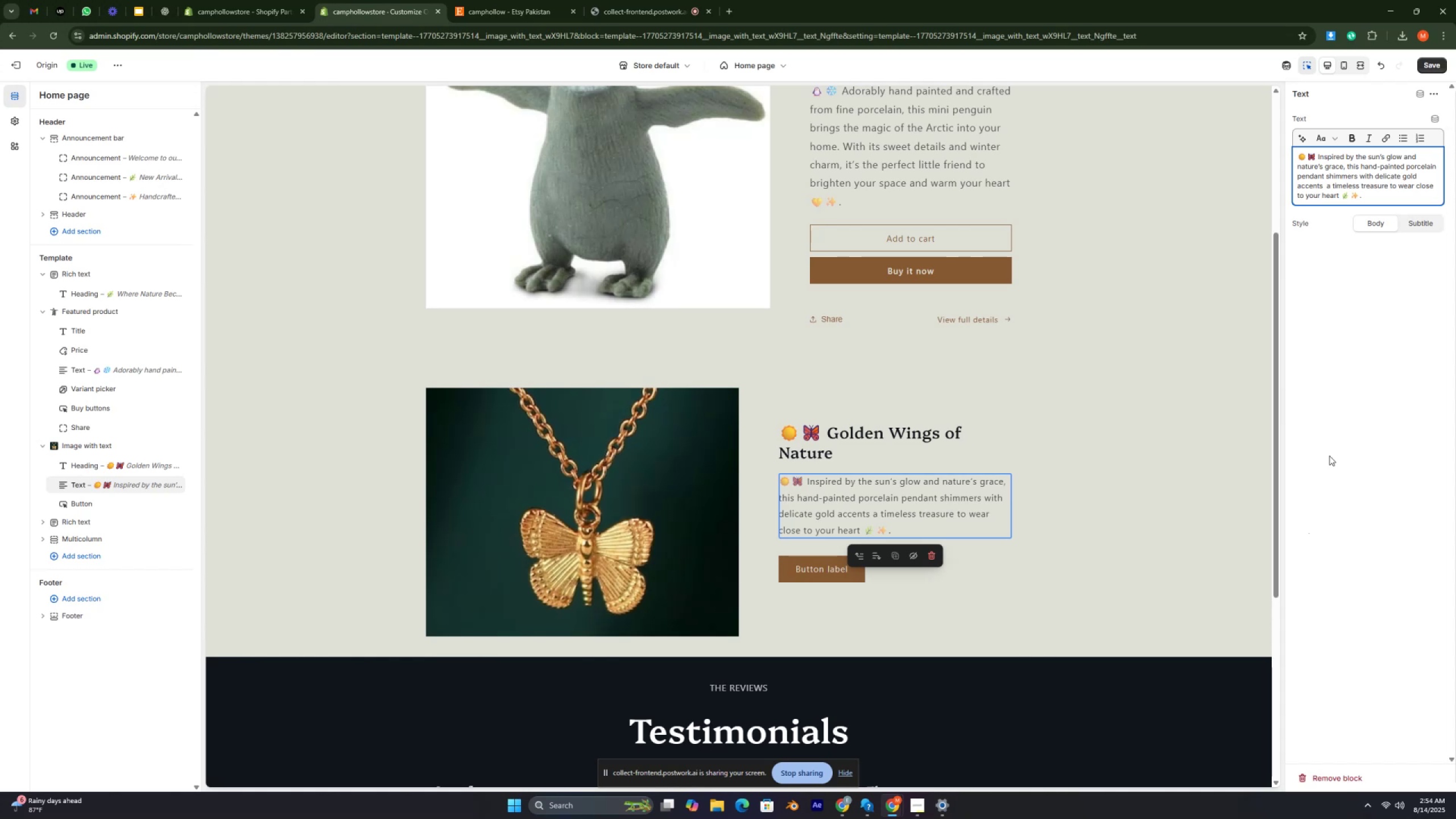 
key(Control+ControlRight)
 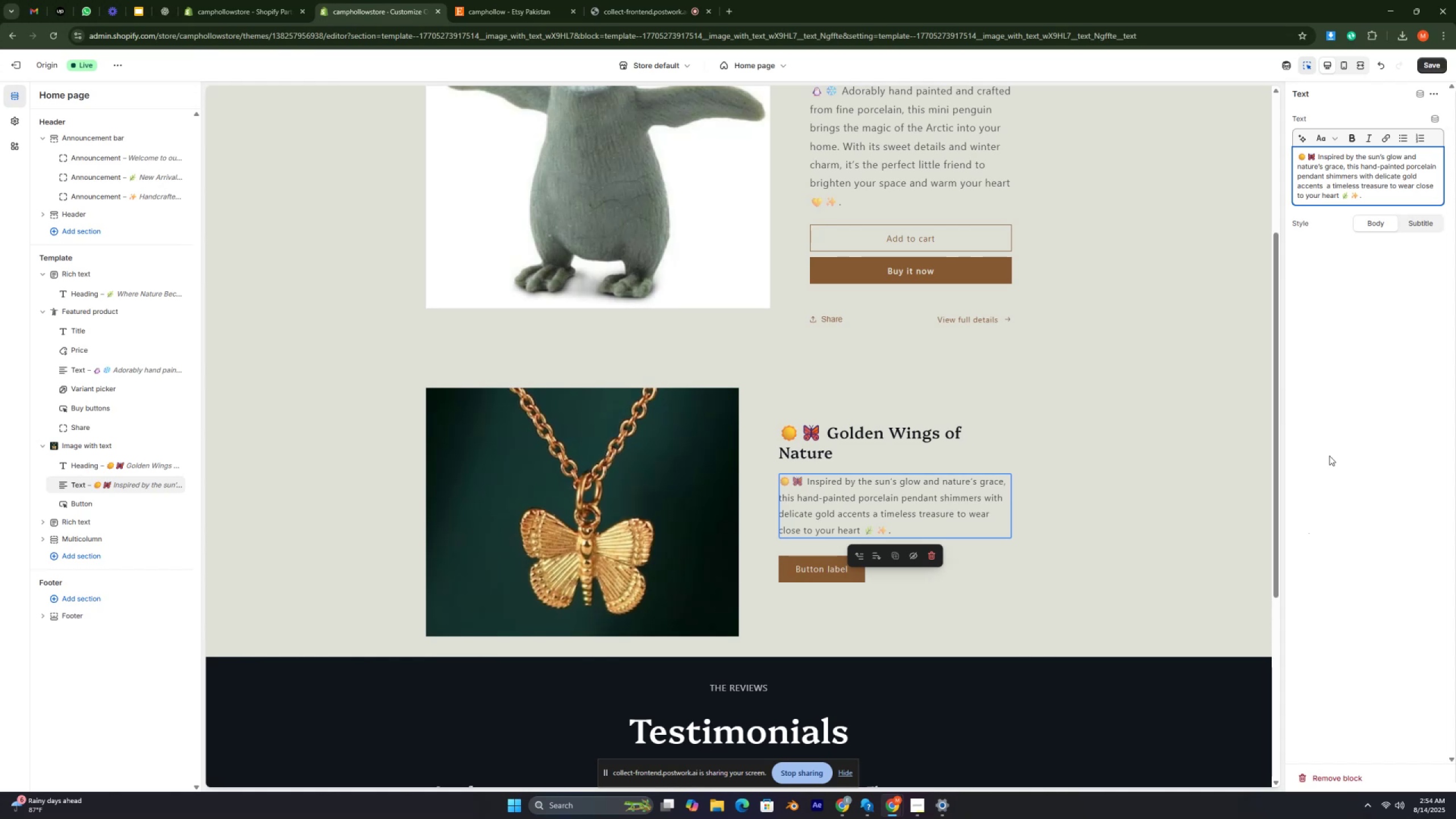 
key(Control+ControlRight)
 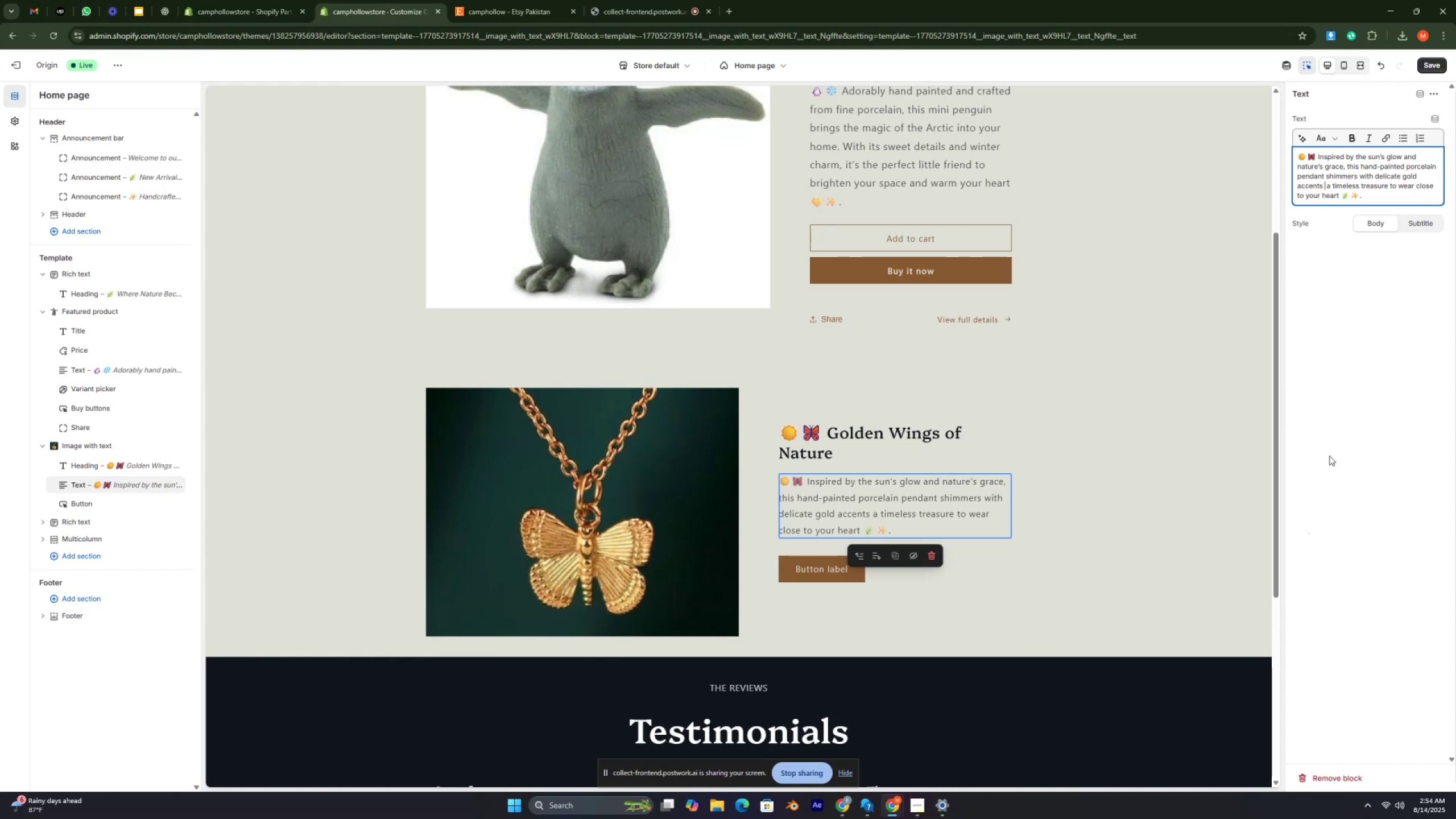 
key(Control+ControlRight)
 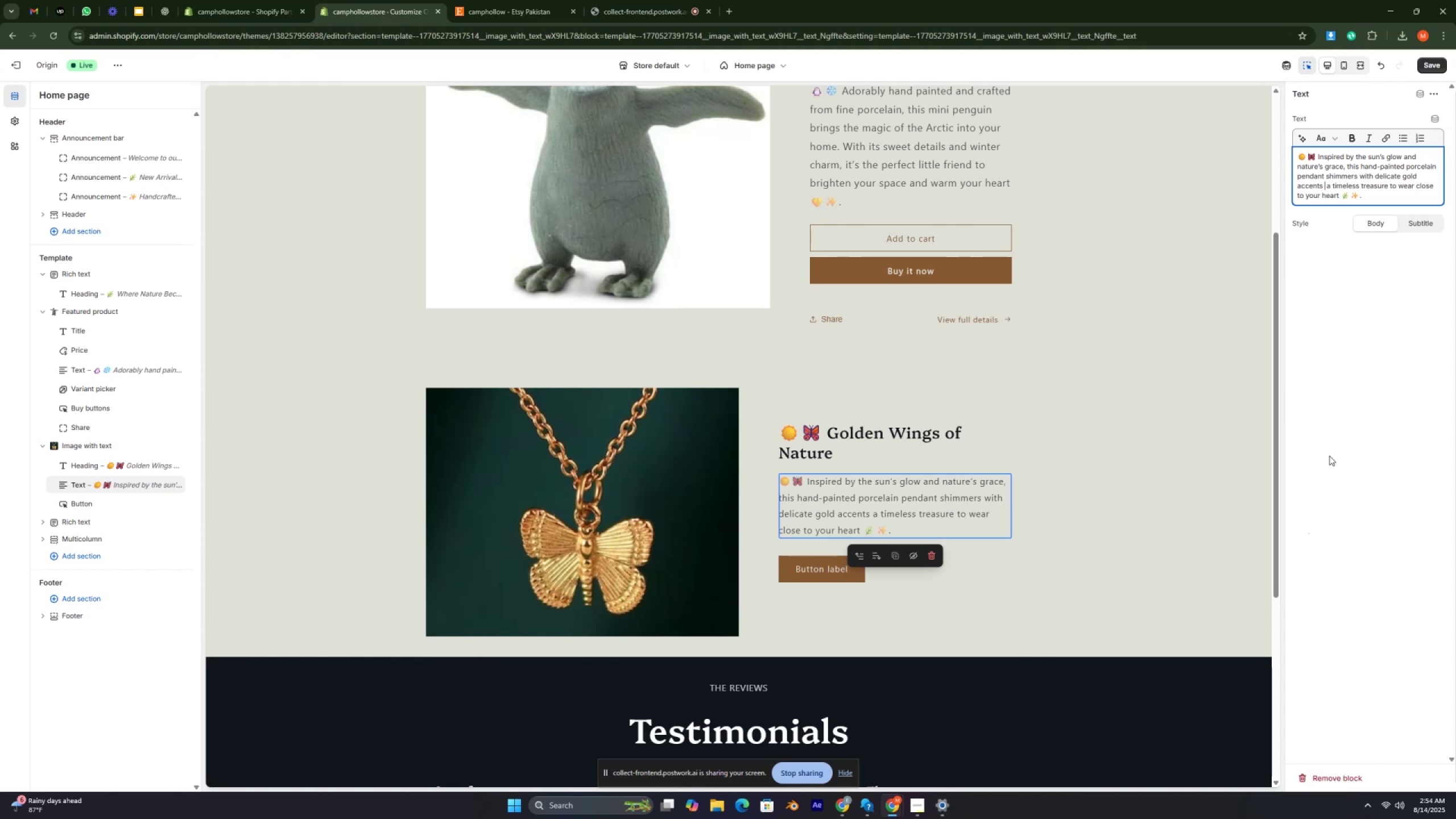 
key(Control+ControlRight)
 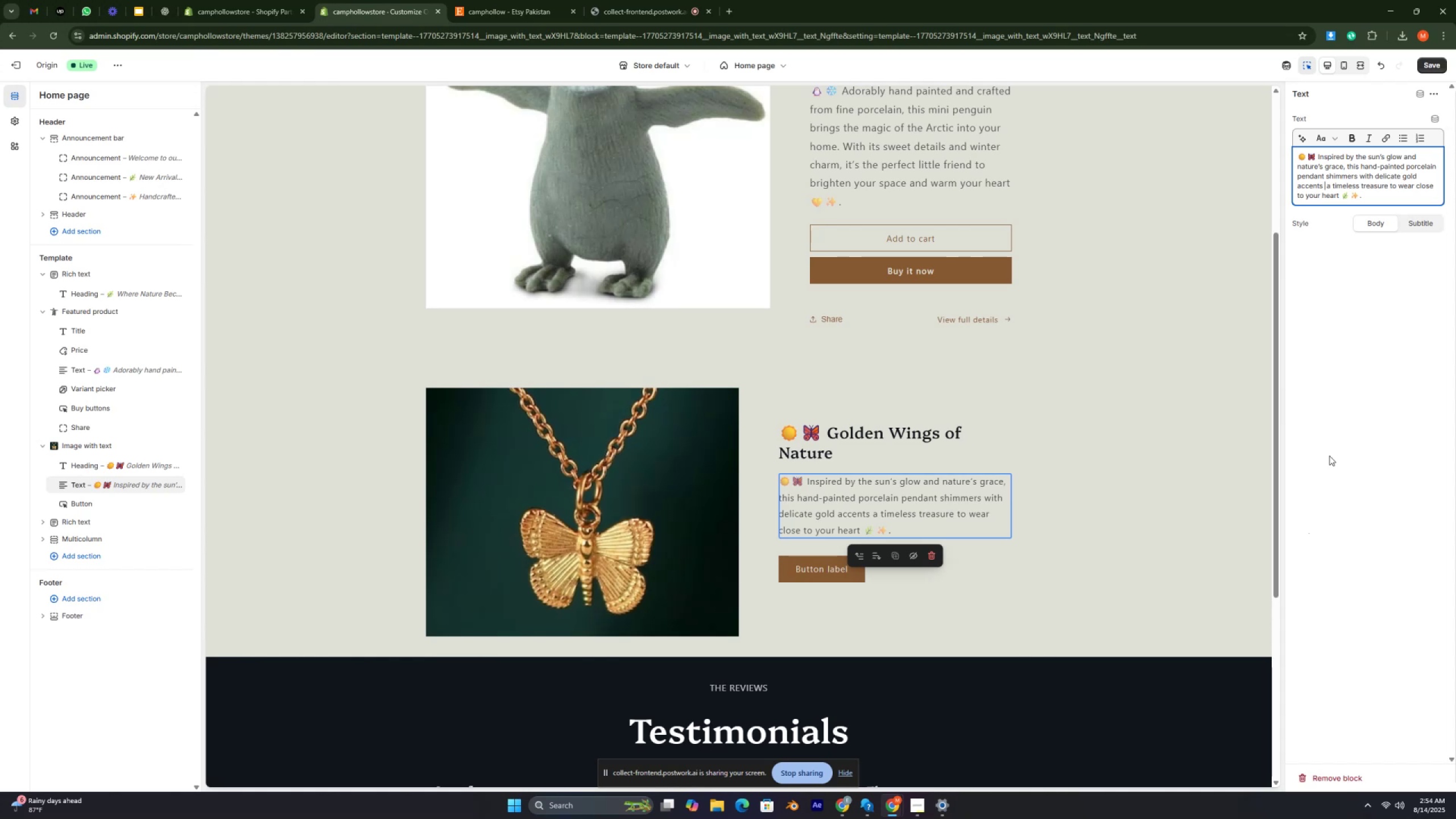 
key(Control+ControlRight)
 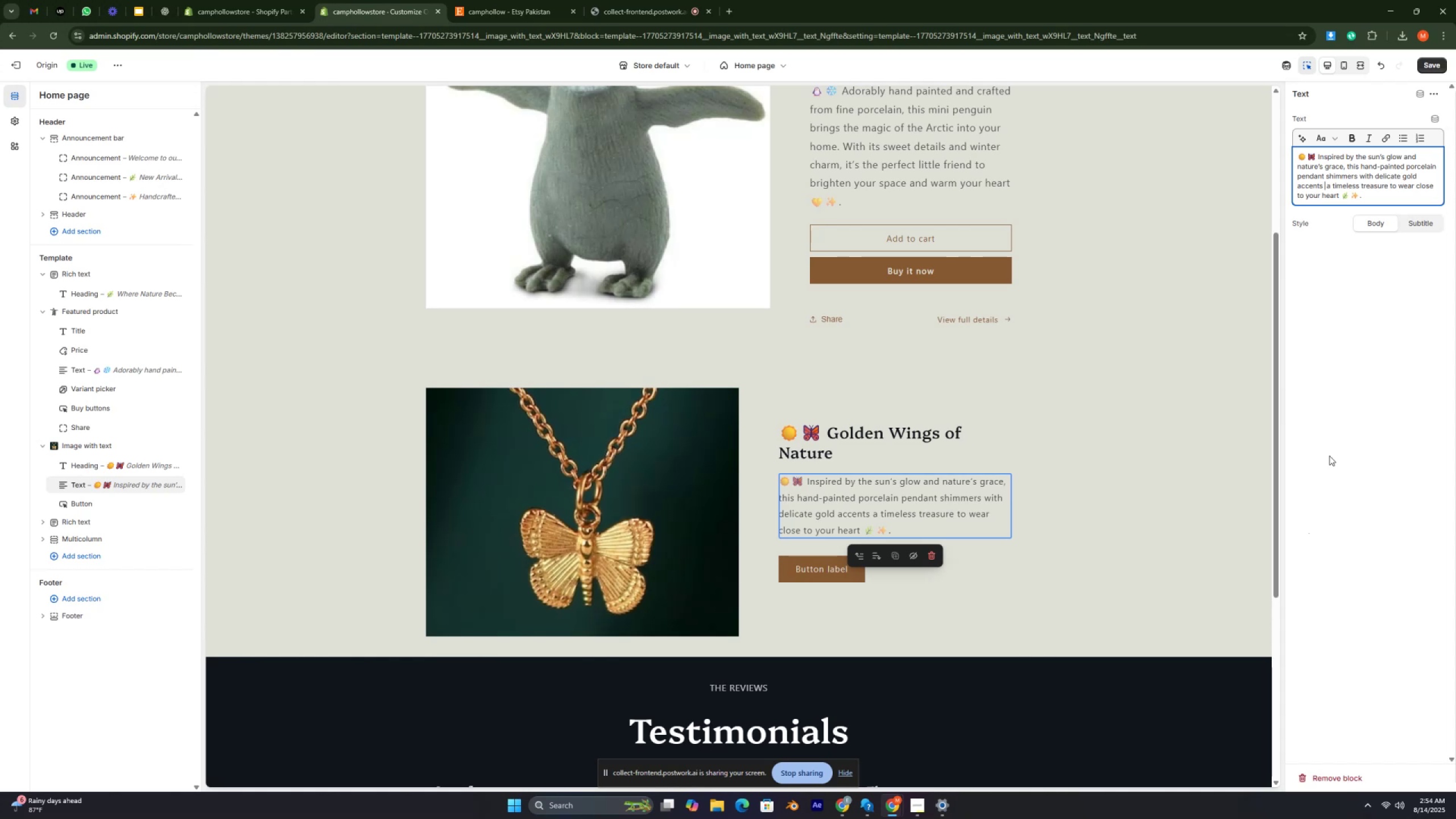 
key(Control+ControlRight)
 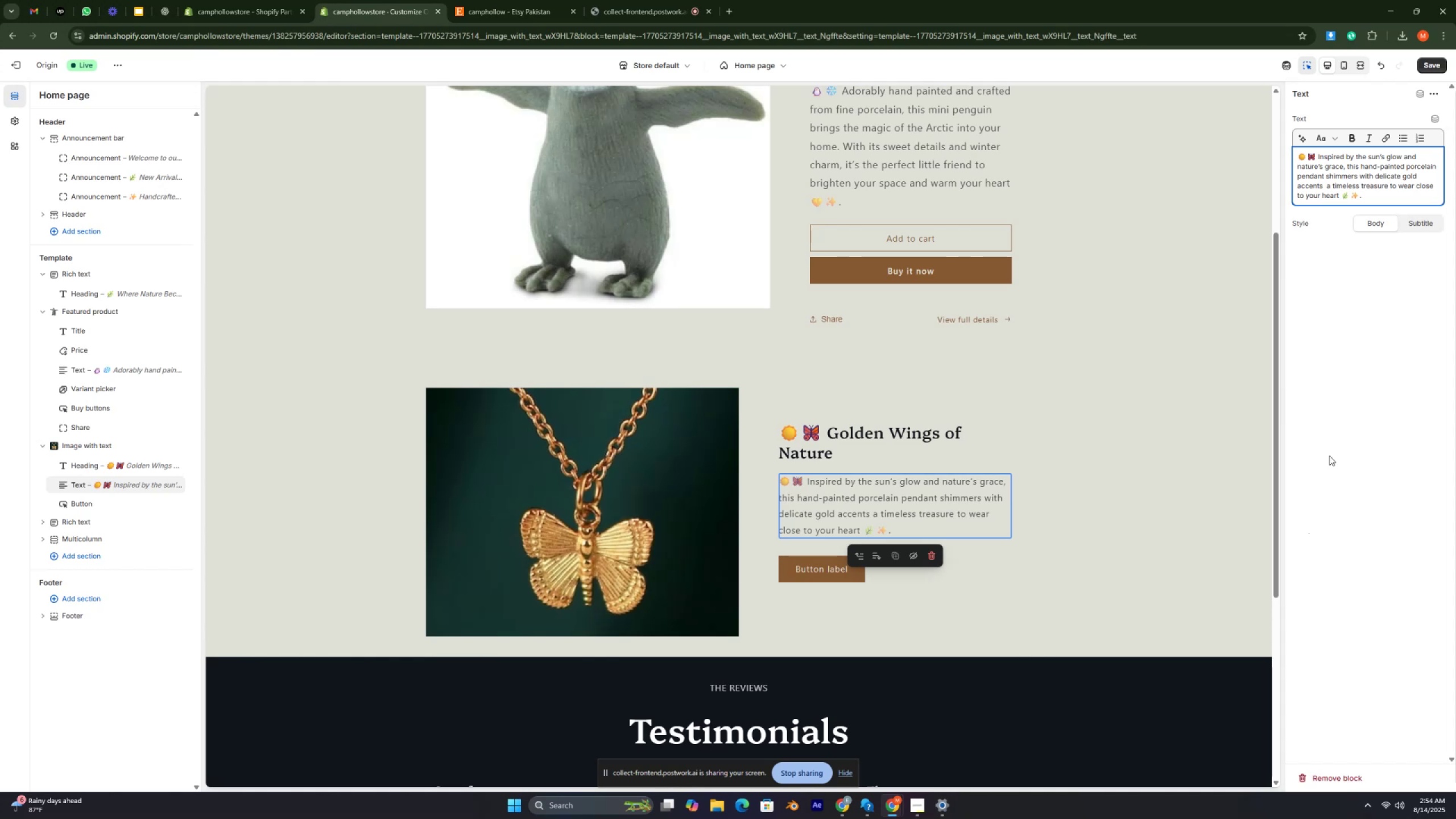 
key(Control+ControlRight)
 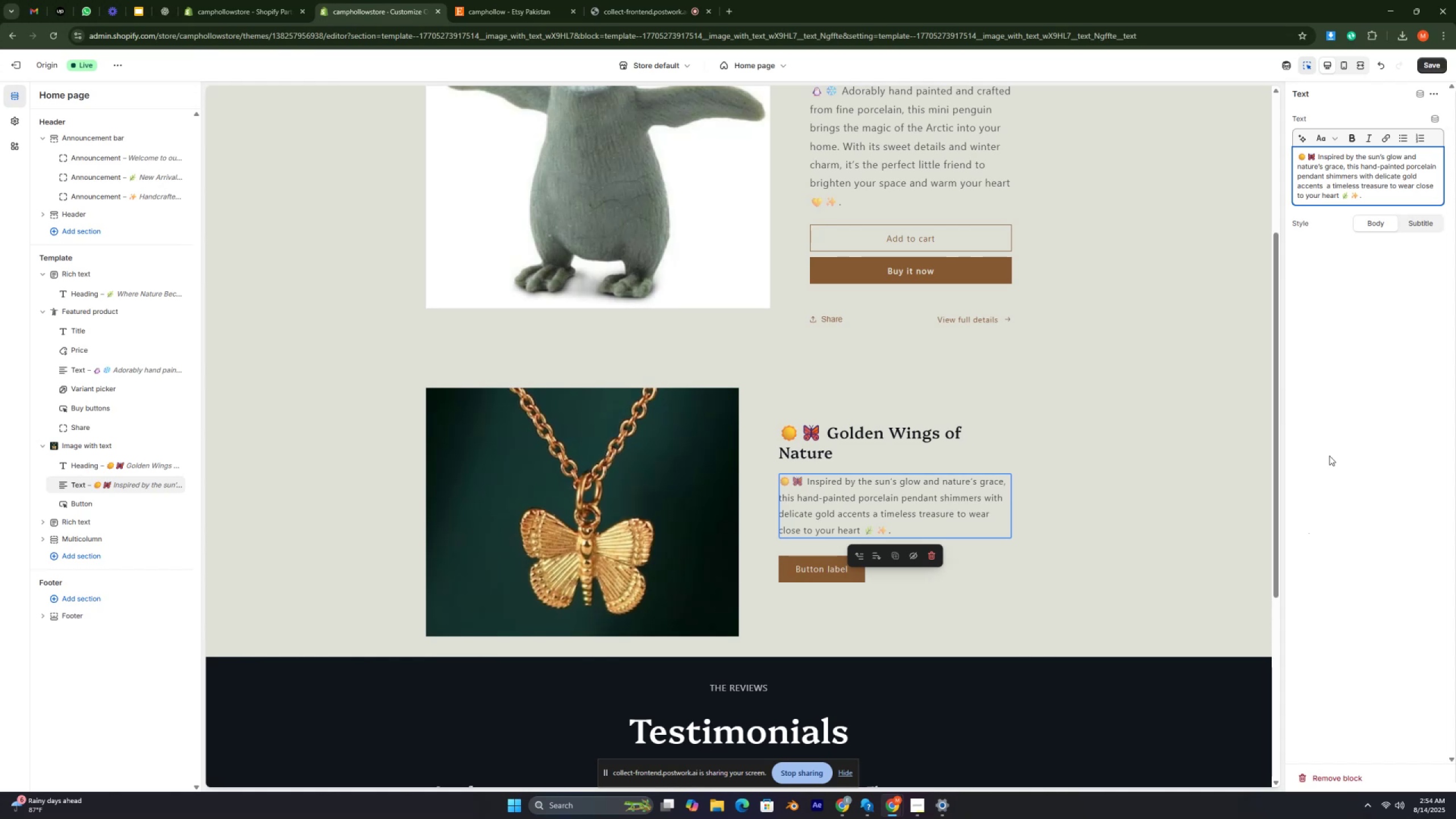 
key(Control+ControlRight)
 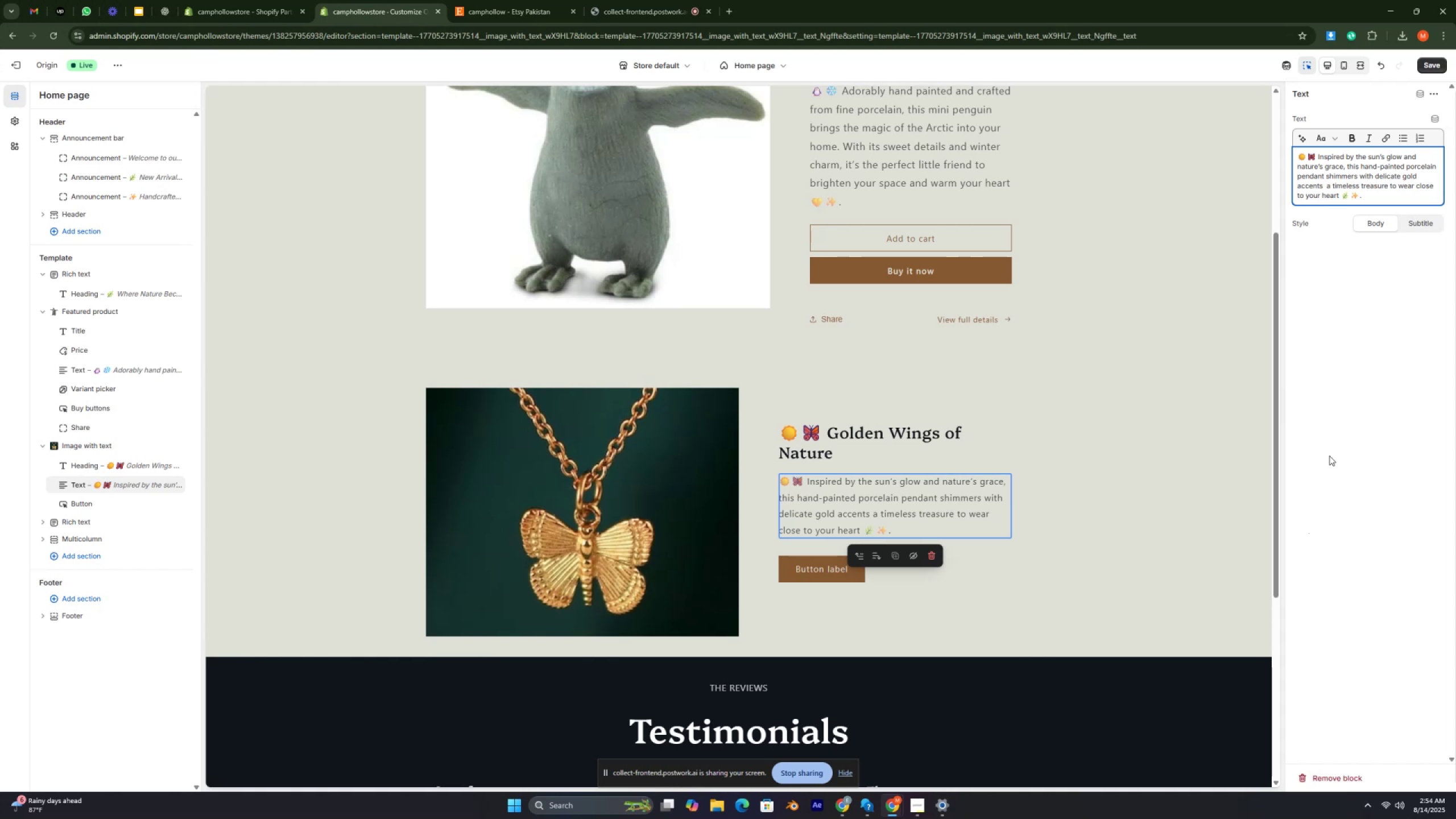 
key(Control+ControlRight)
 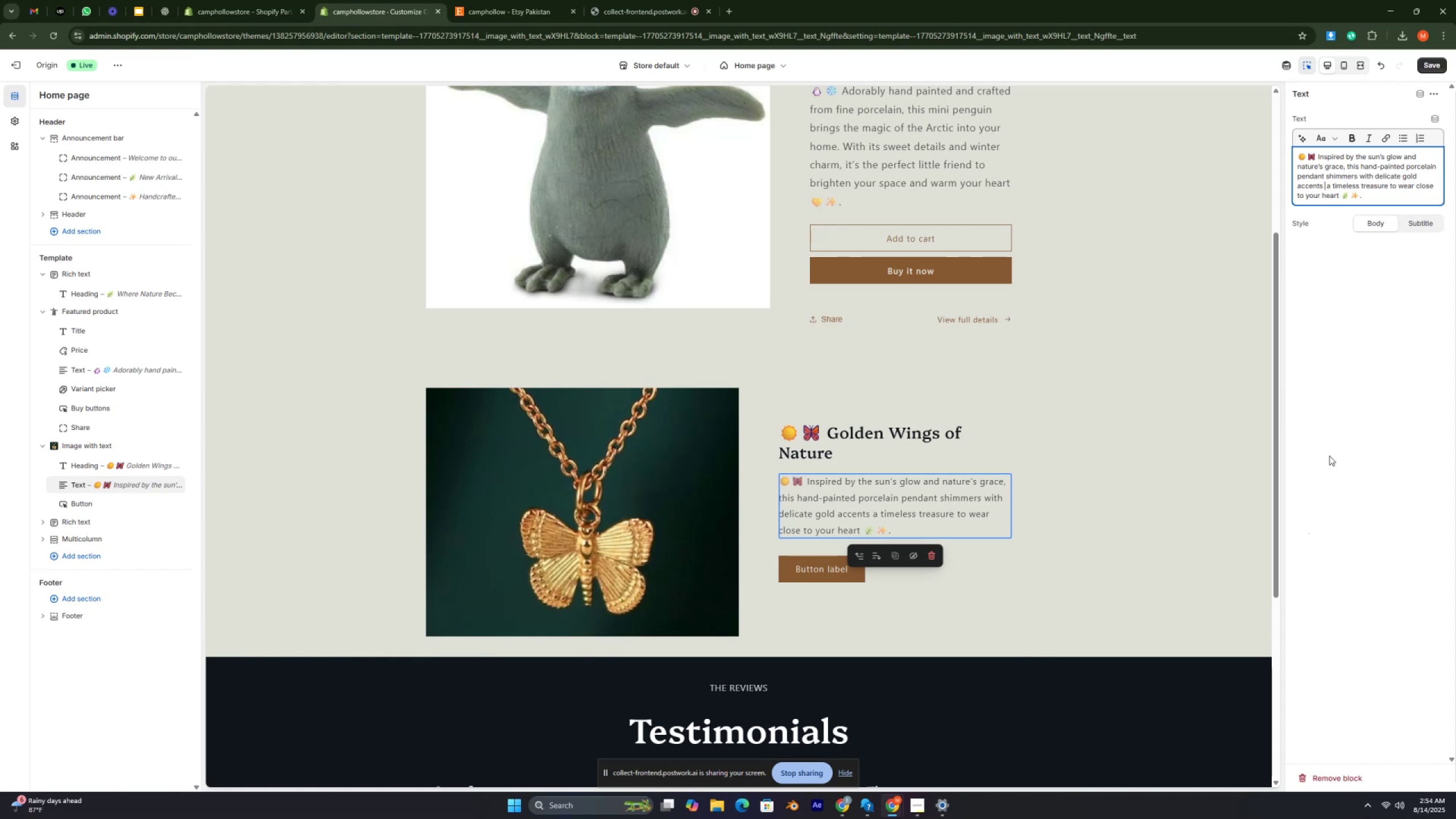 
key(Control+ControlRight)
 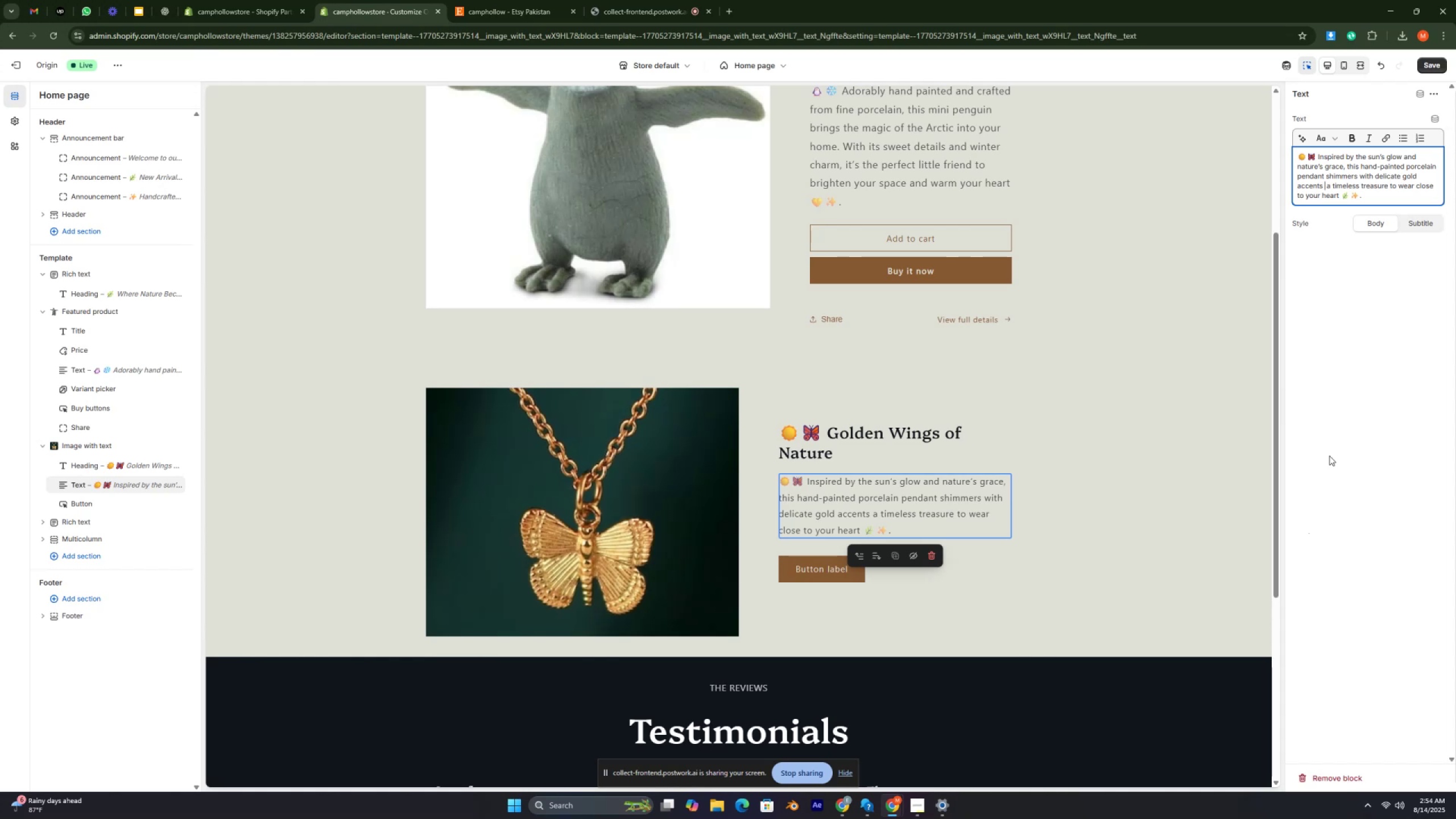 
scroll: coordinate [1329, 456], scroll_direction: down, amount: 3.0
 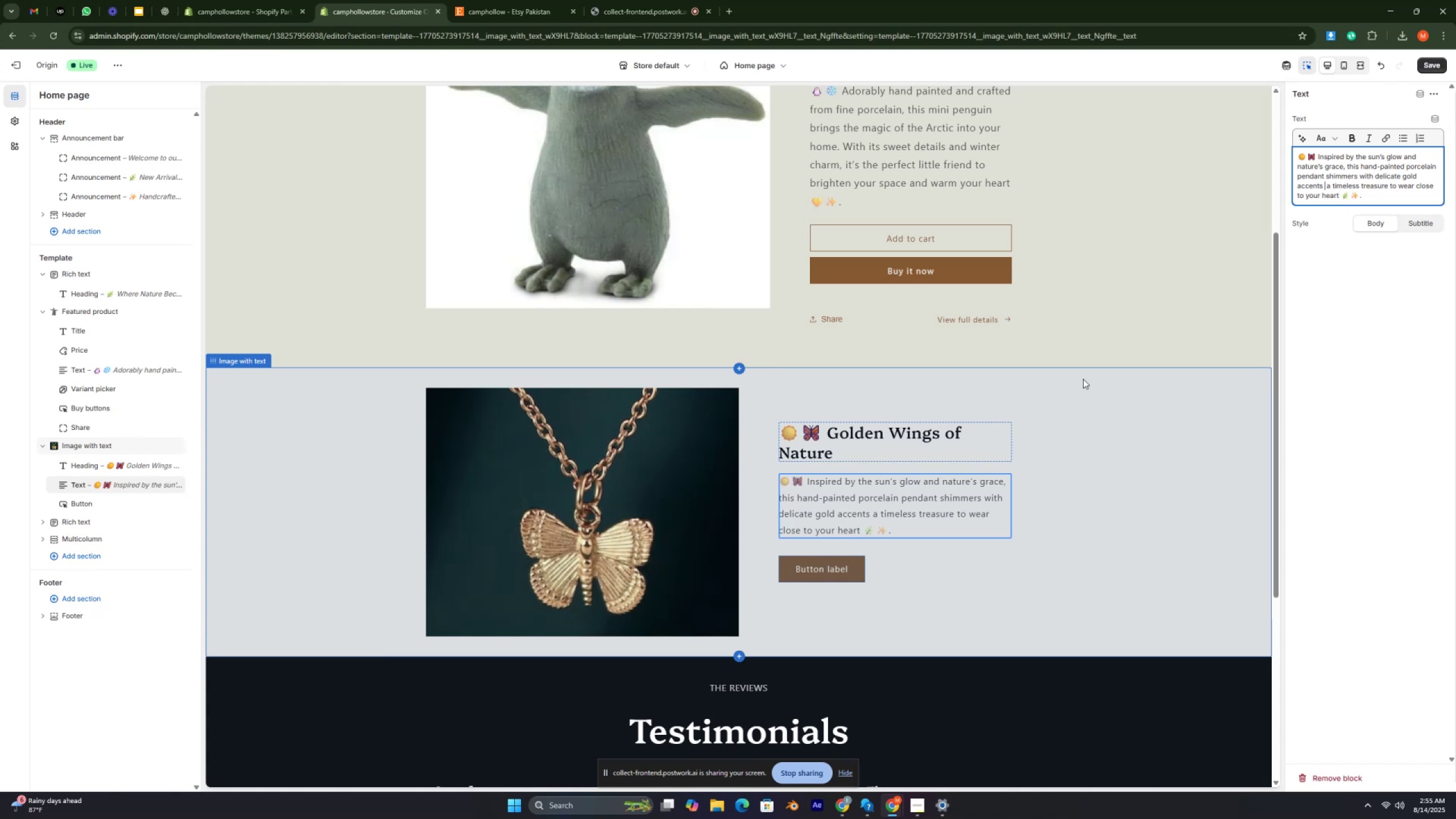 
wait(30.2)
 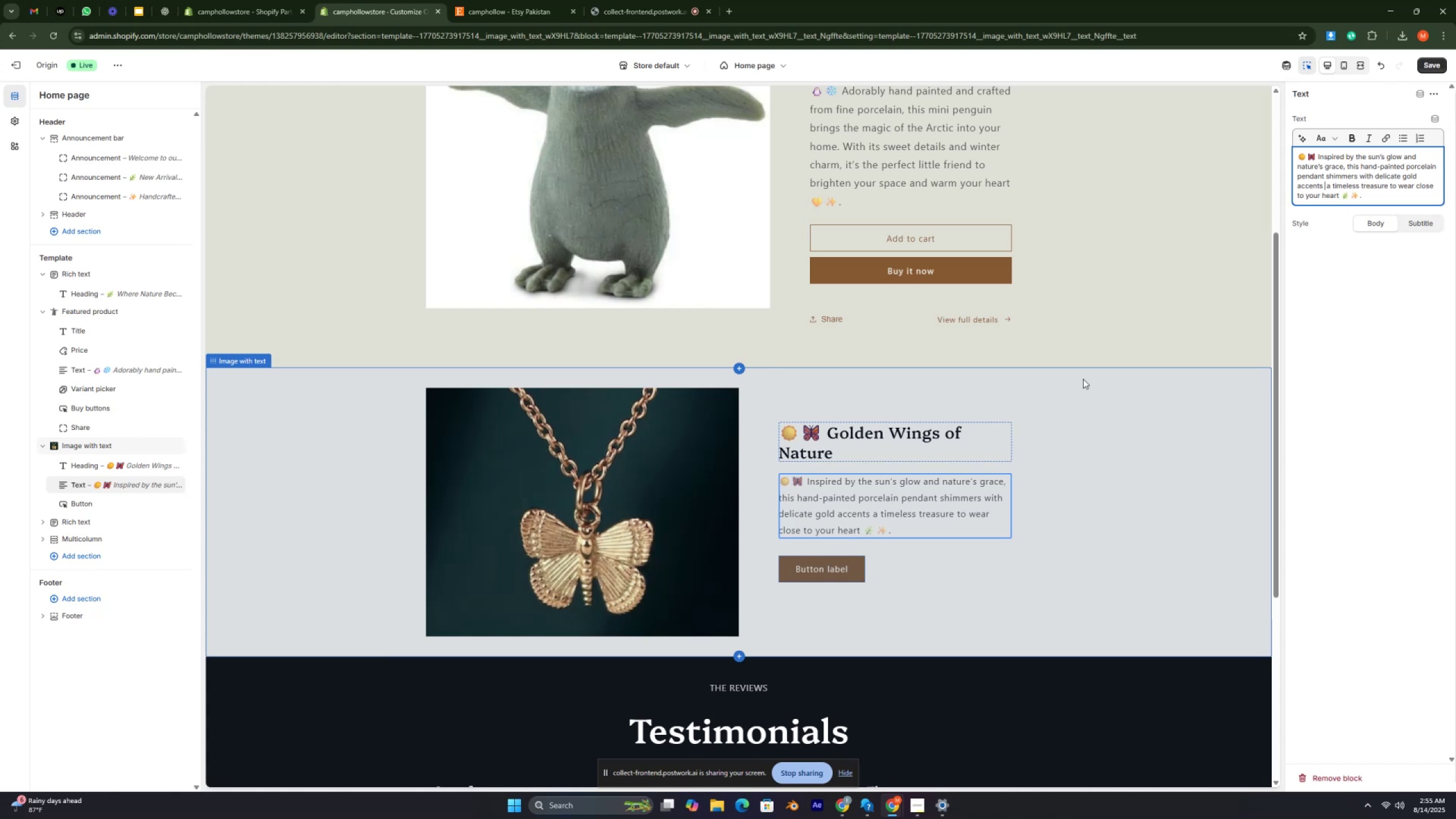 
key(Control+ControlRight)
 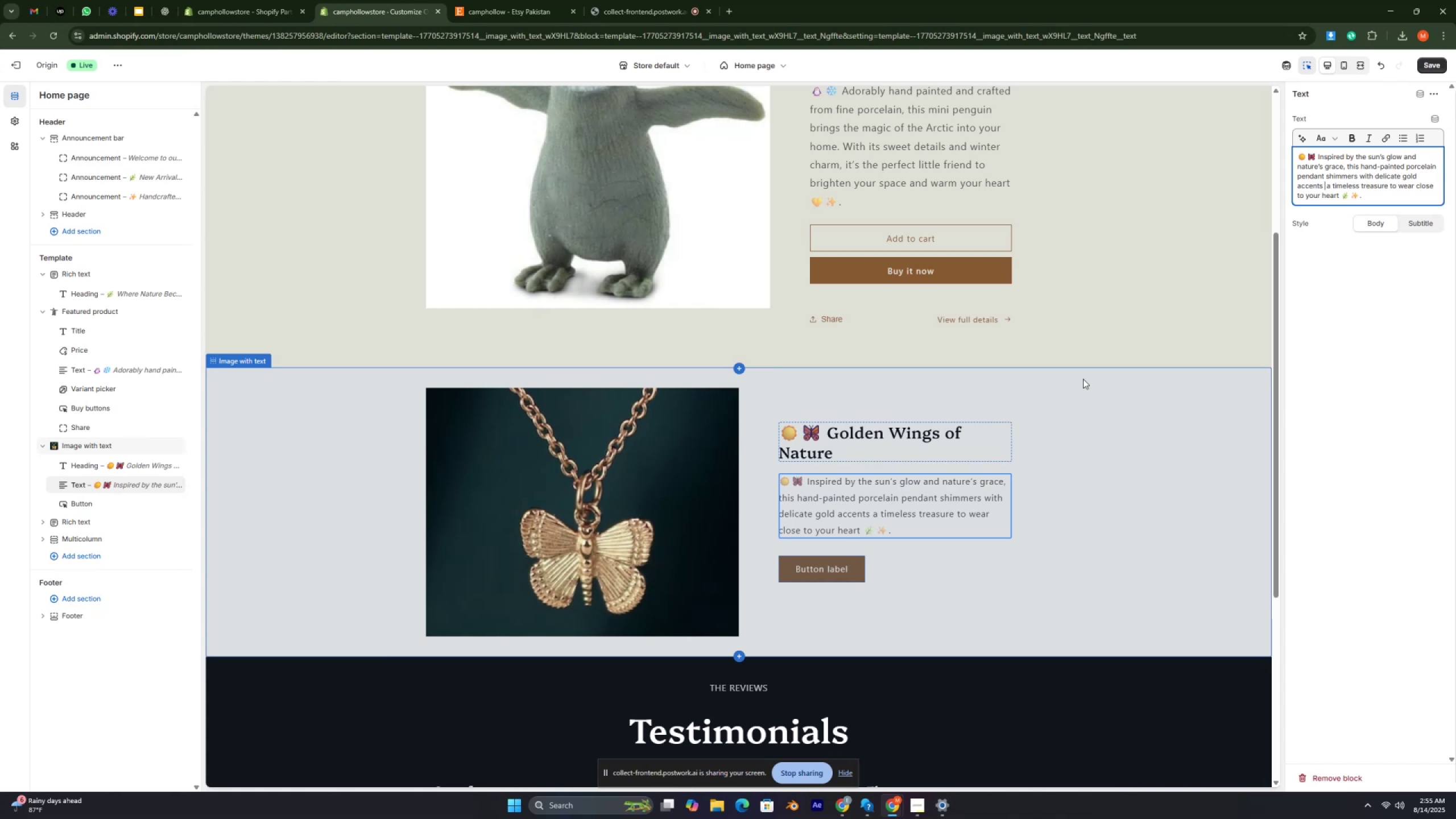 
key(Control+ControlRight)
 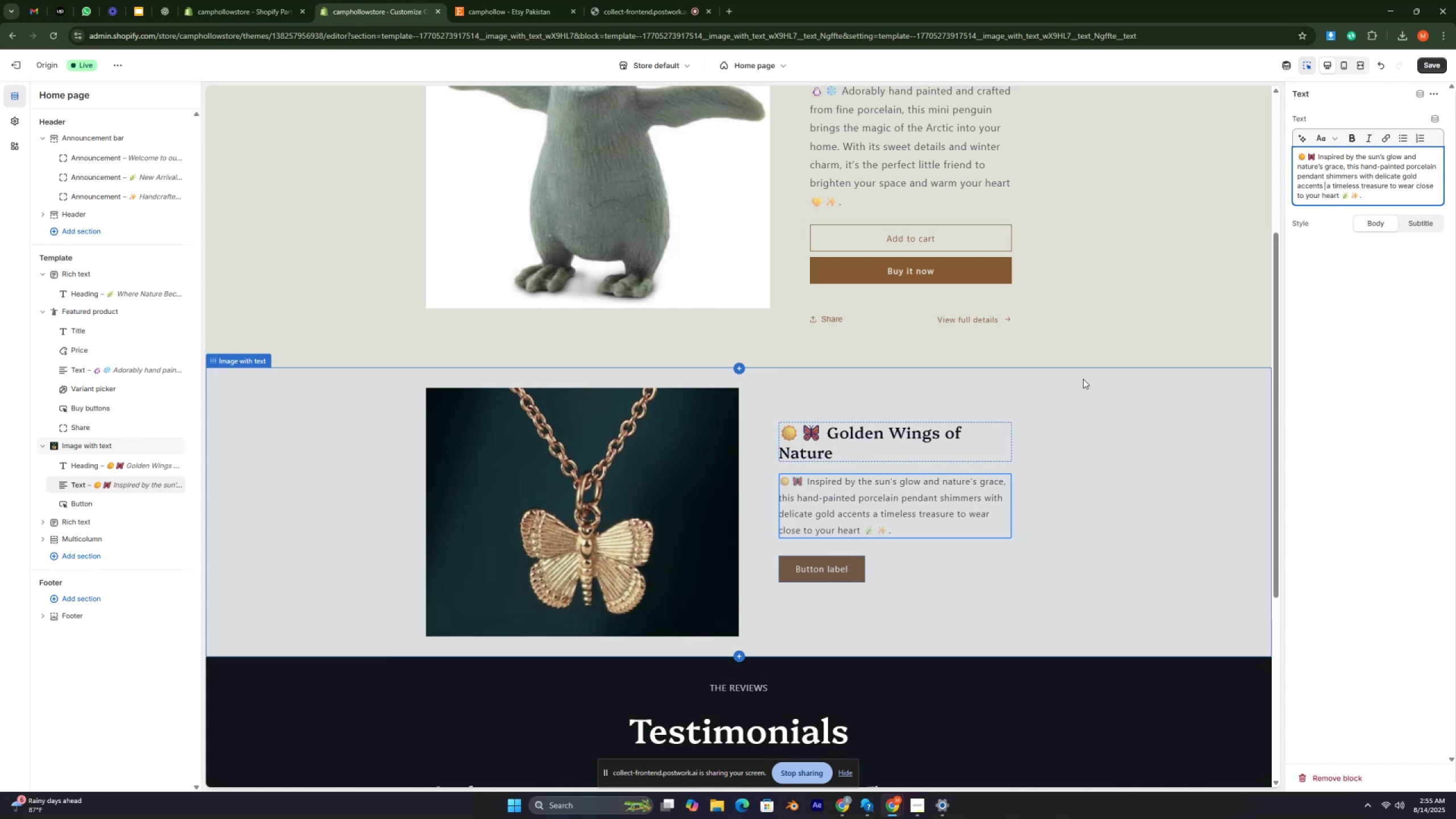 
key(Control+ControlRight)
 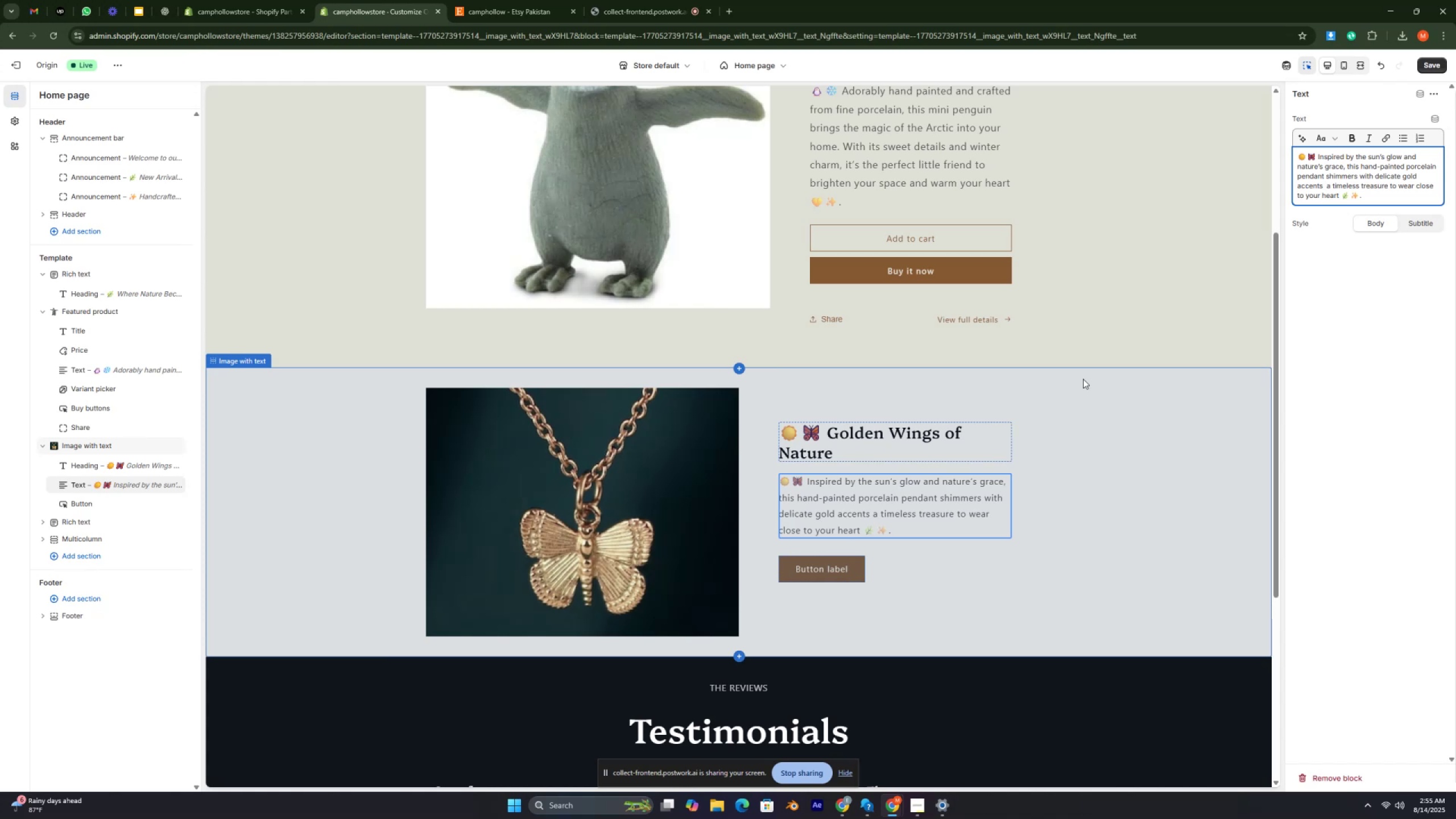 
key(Control+ControlRight)
 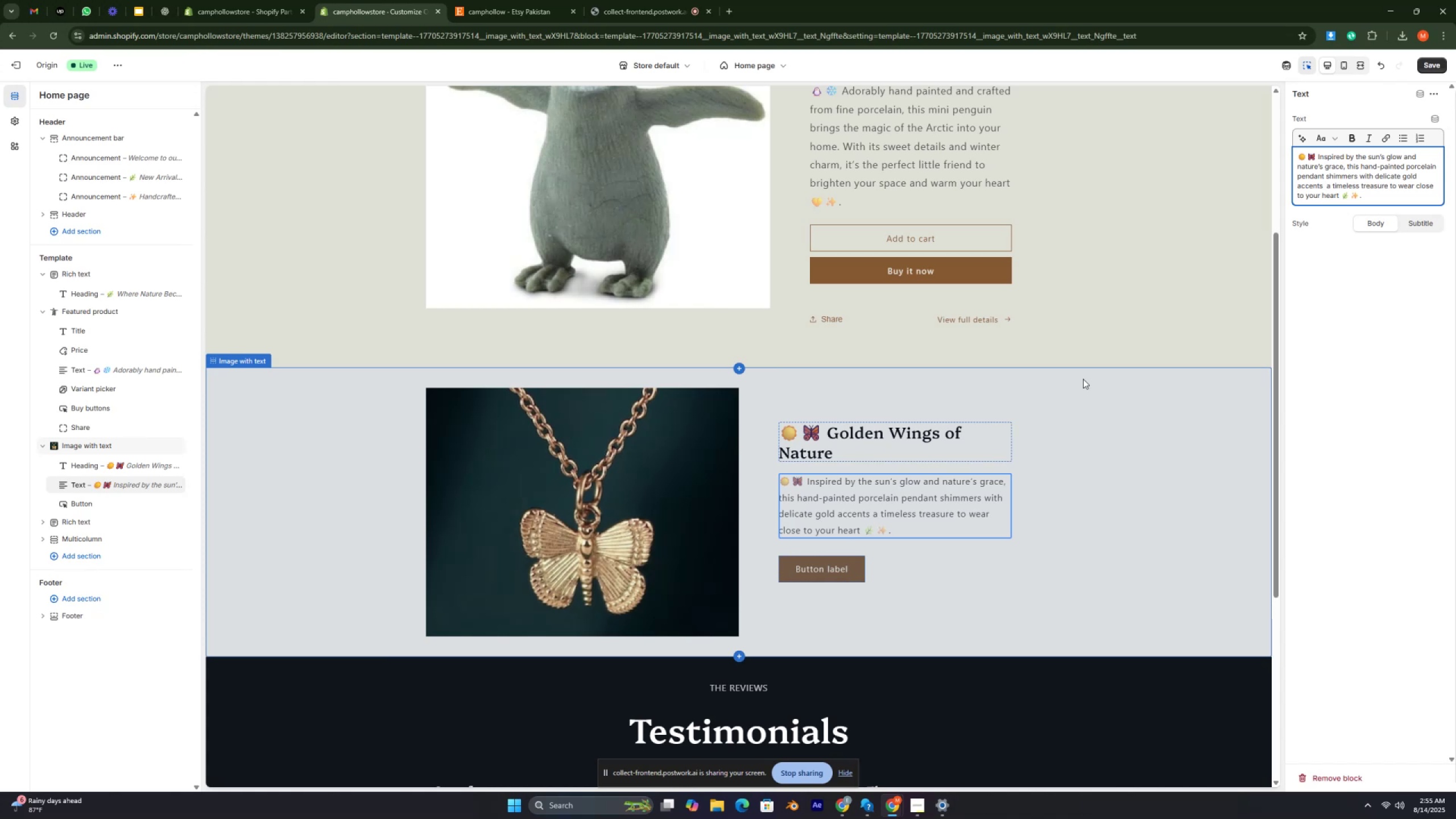 
key(Control+ControlRight)
 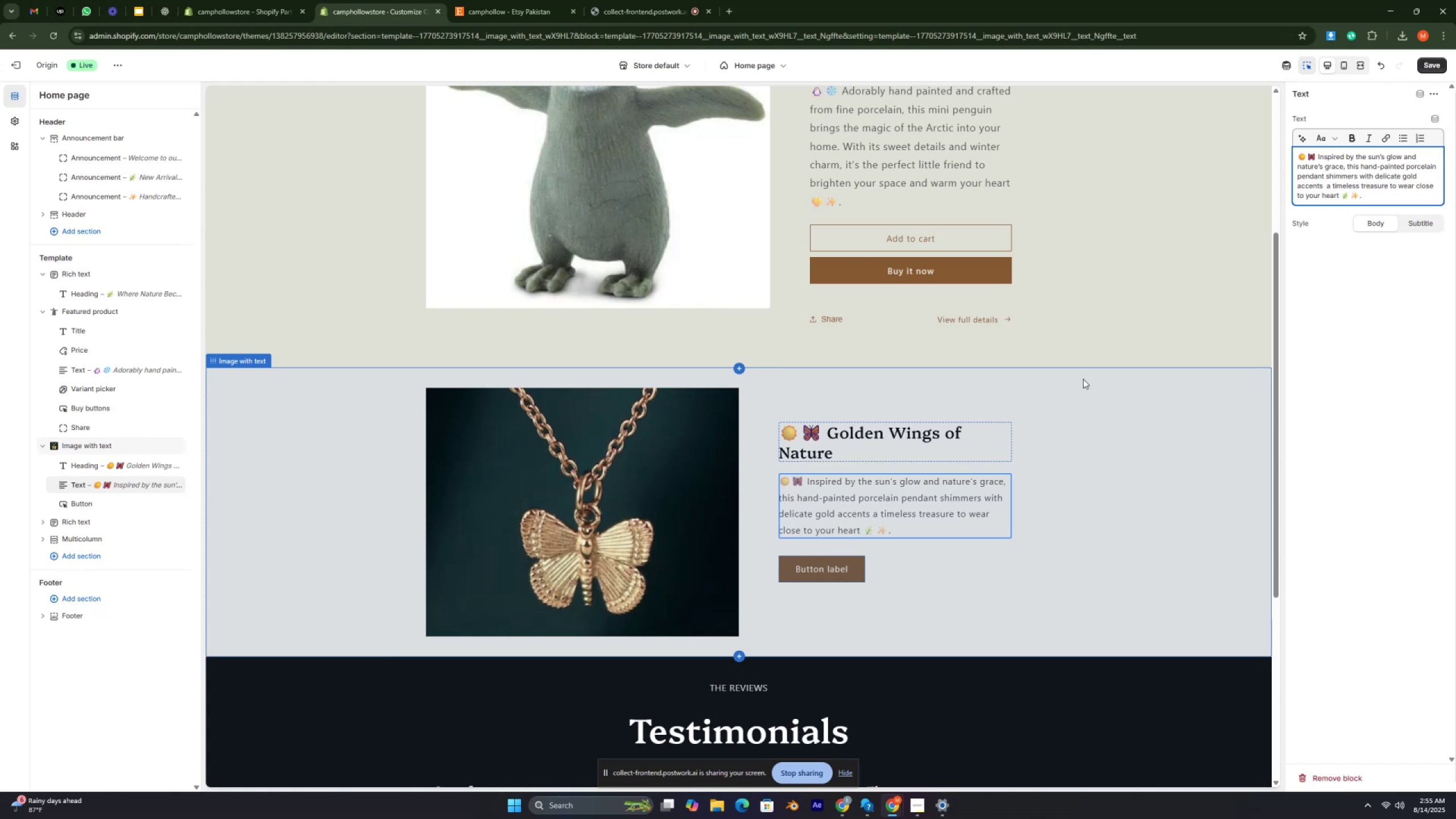 
key(Control+ControlRight)
 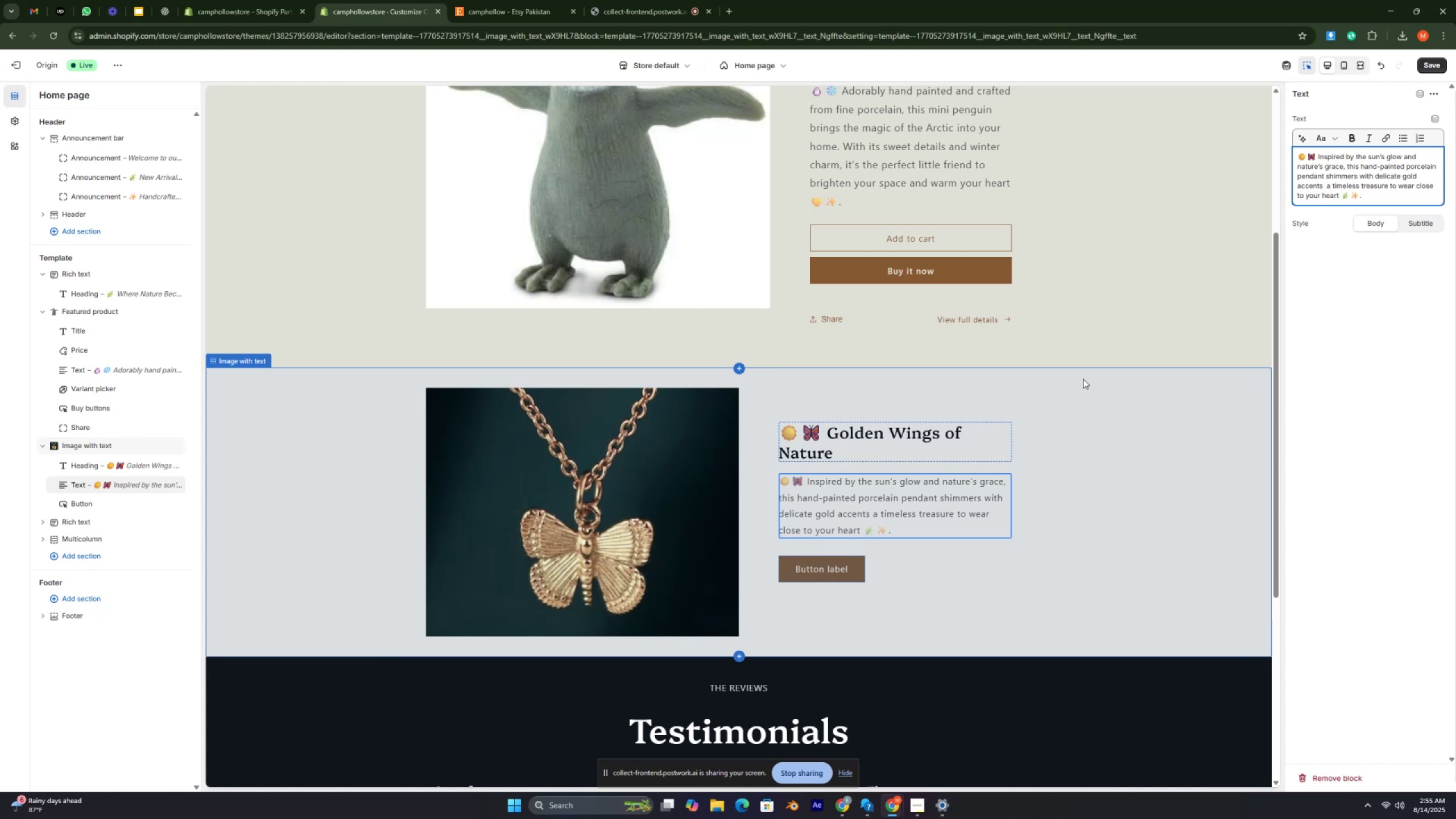 
key(Control+ControlRight)
 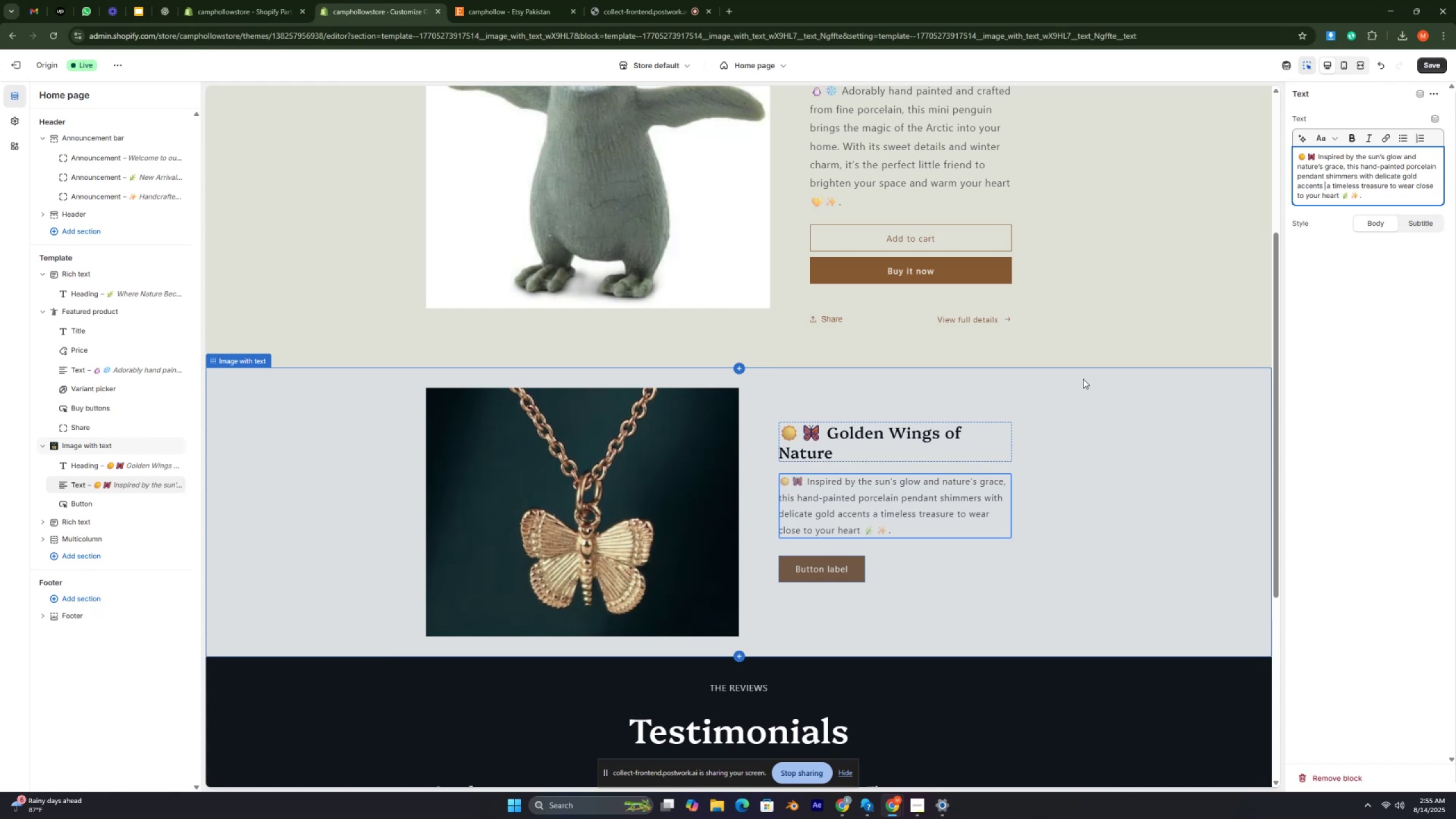 
key(Control+ControlRight)
 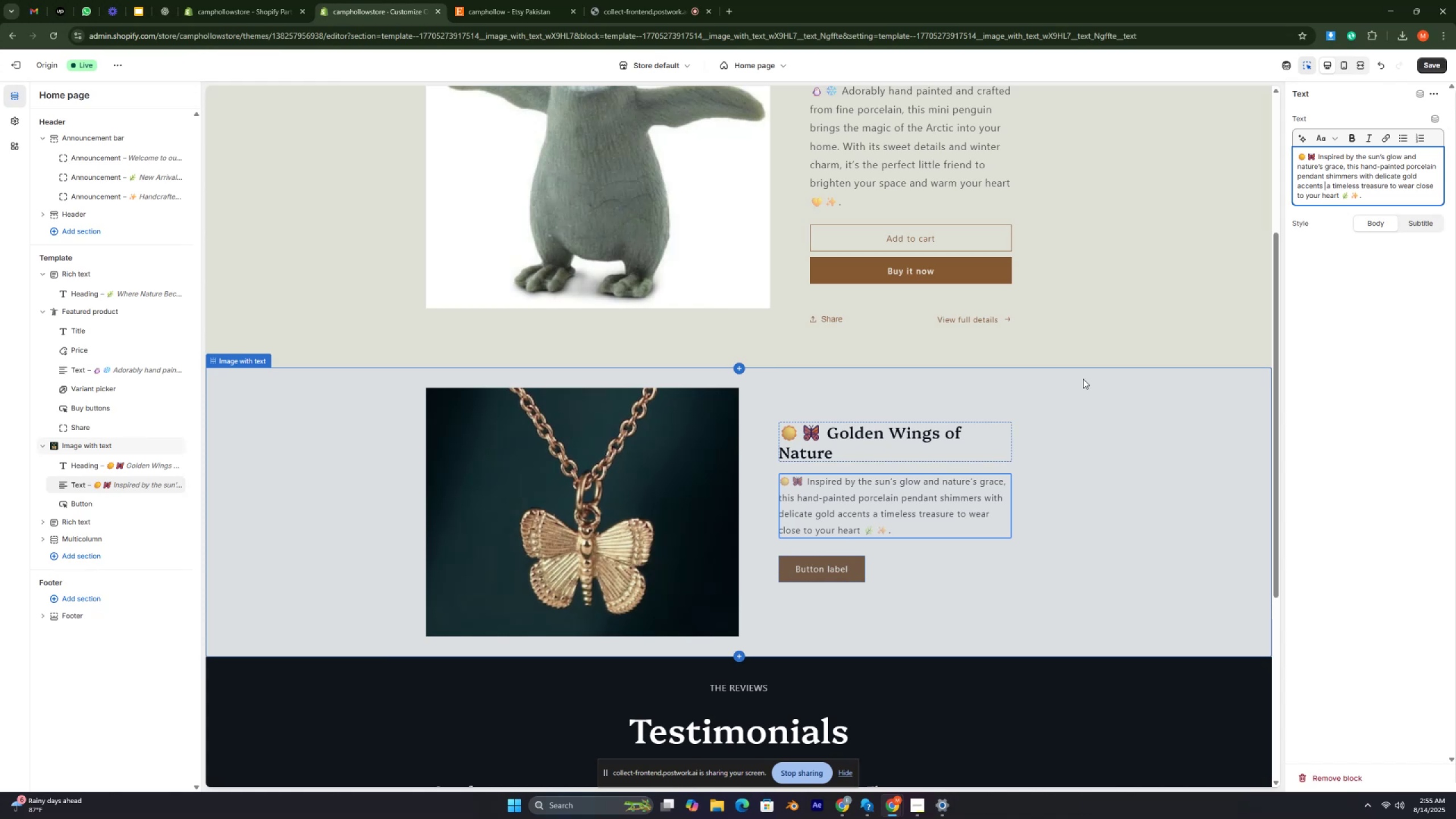 
key(Control+ControlRight)
 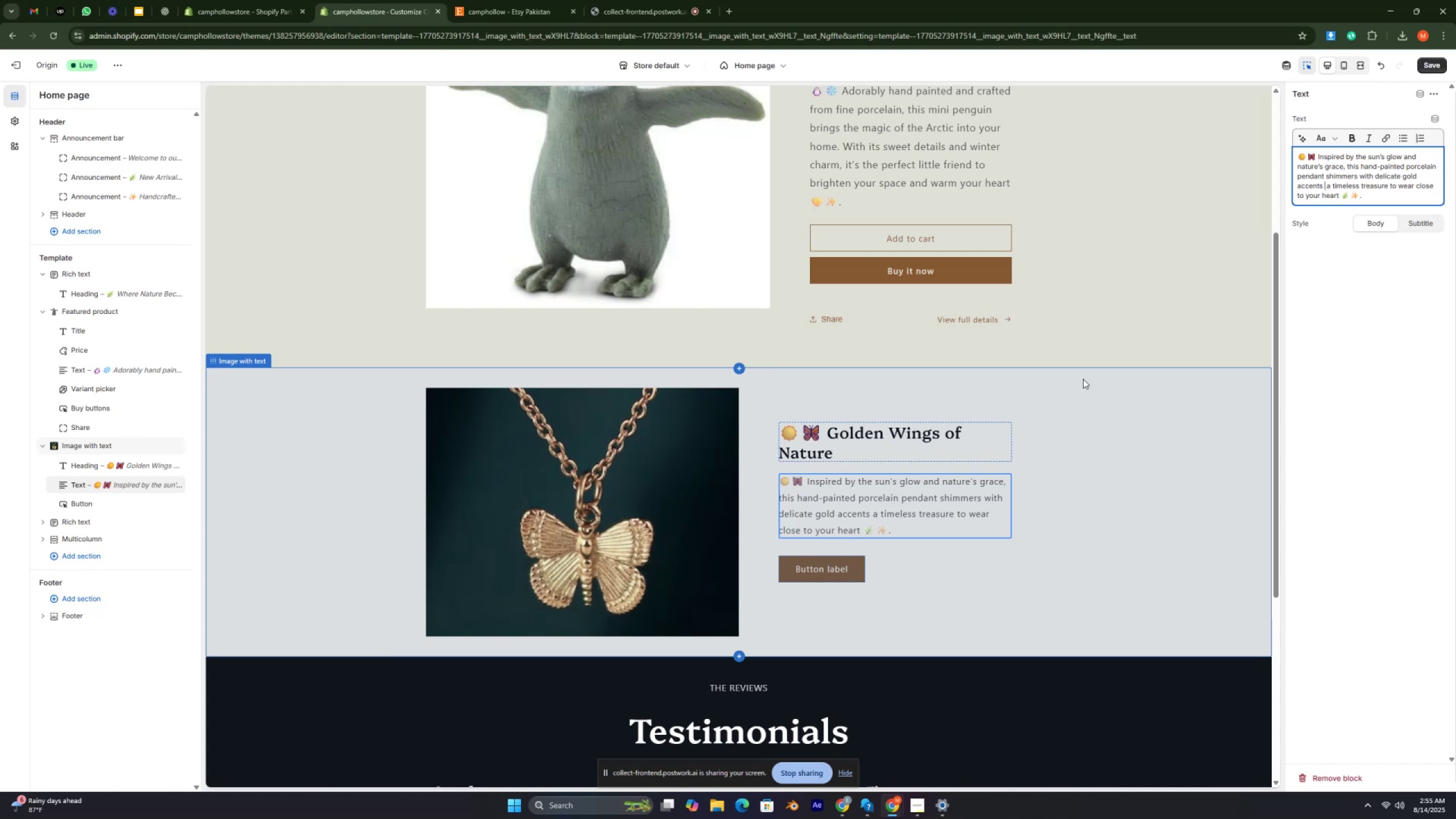 
key(Control+ControlRight)
 